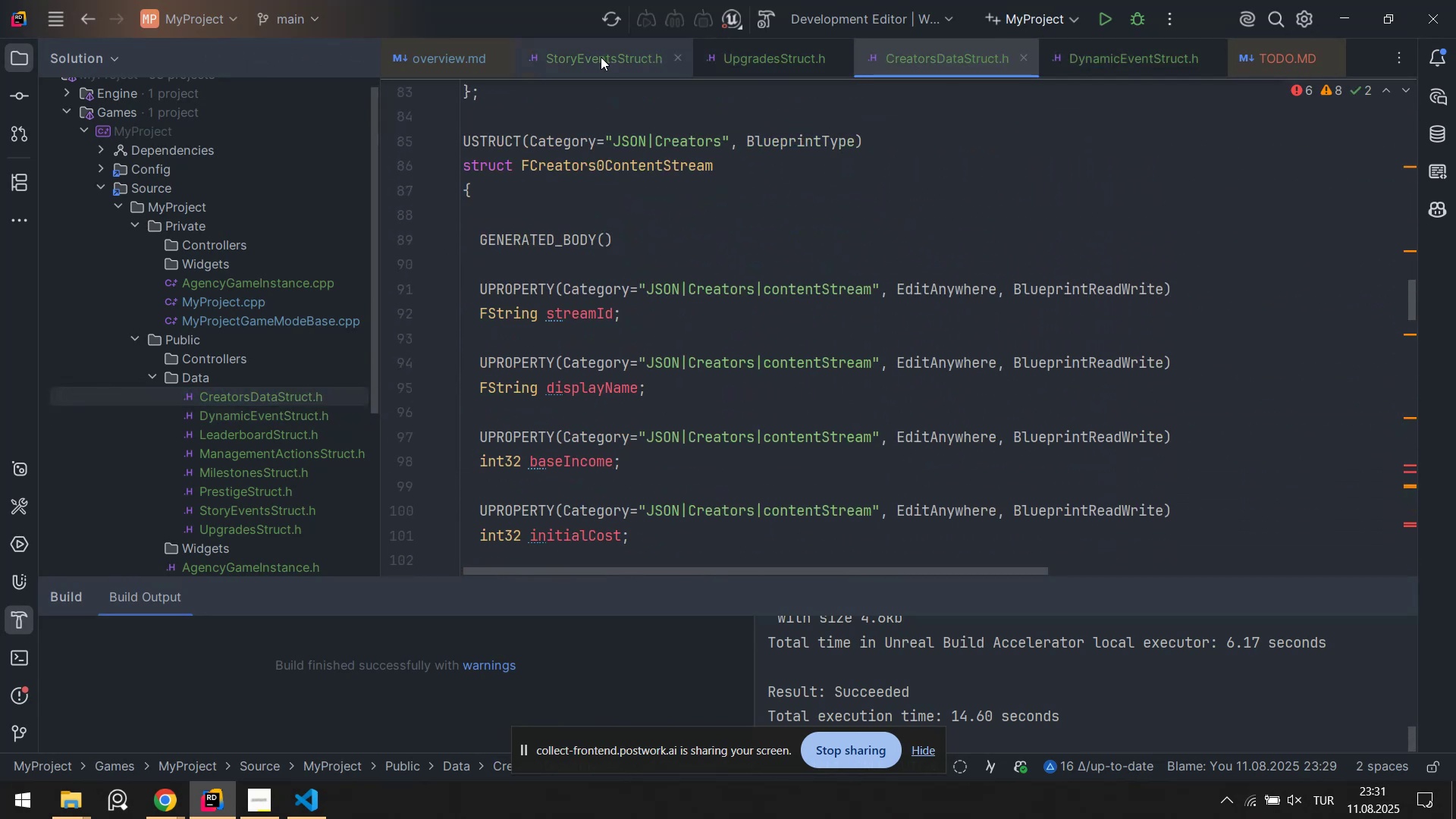 
right_click([590, 59])
 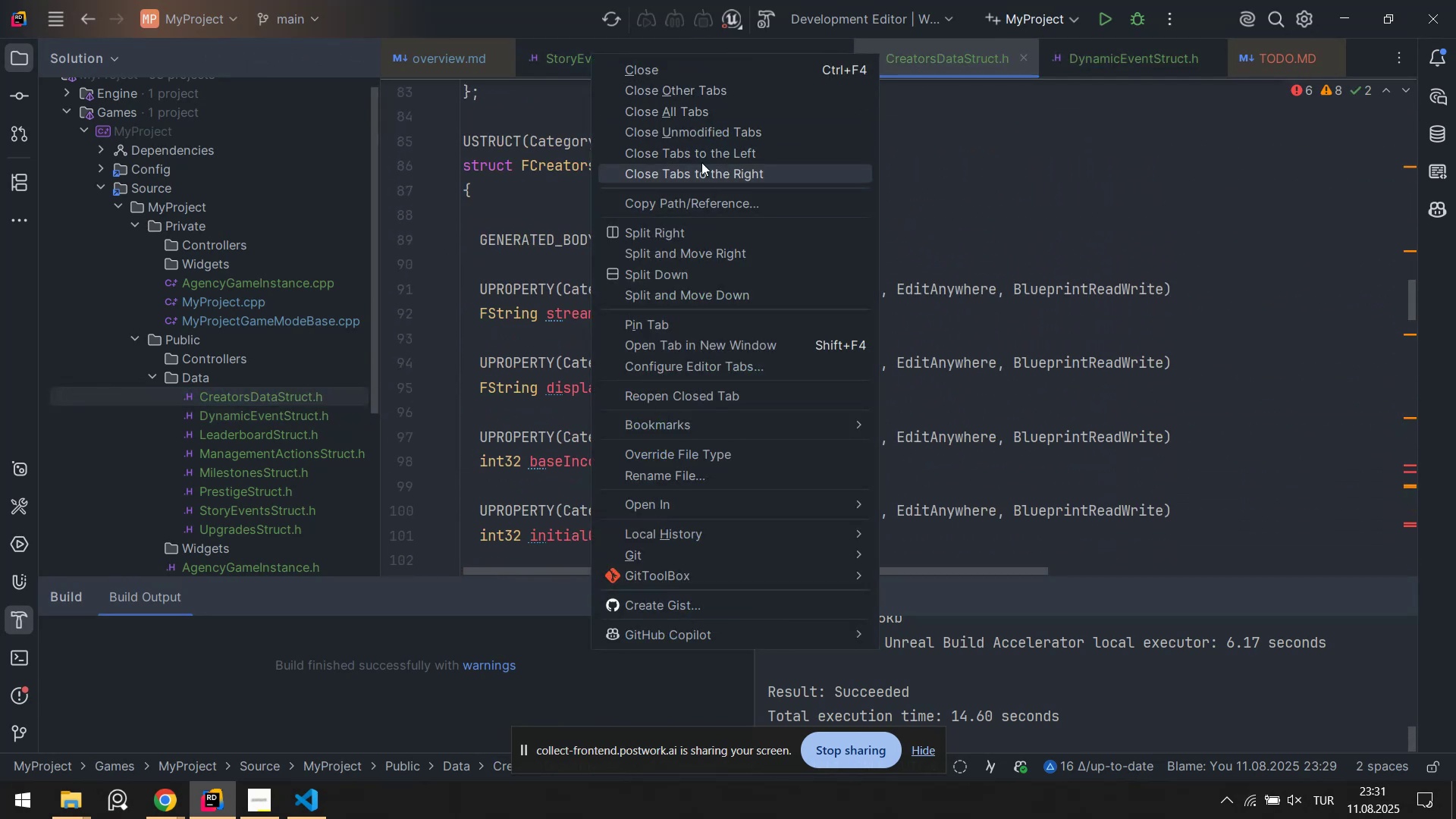 
left_click([710, 116])
 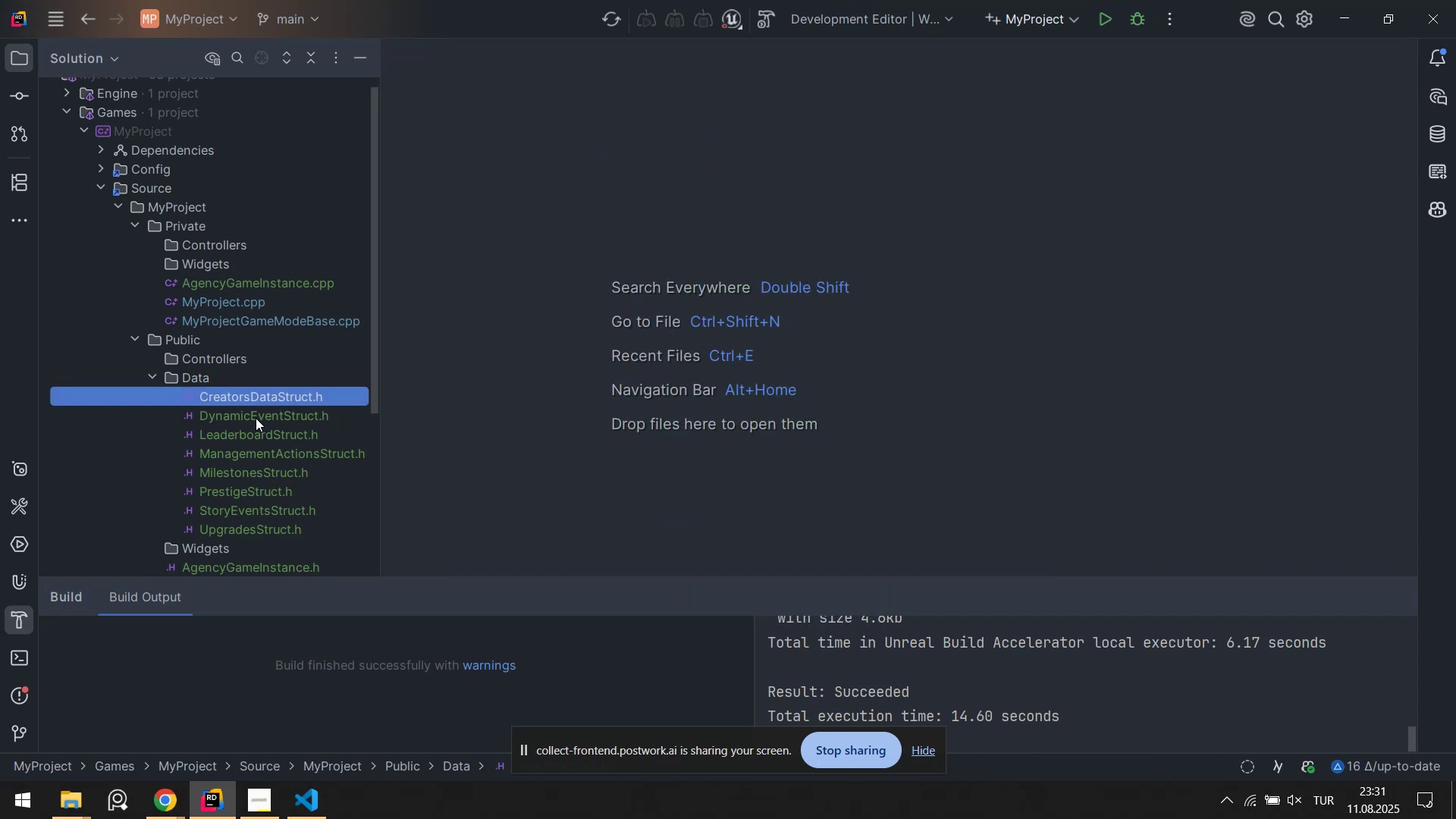 
double_click([269, 399])
 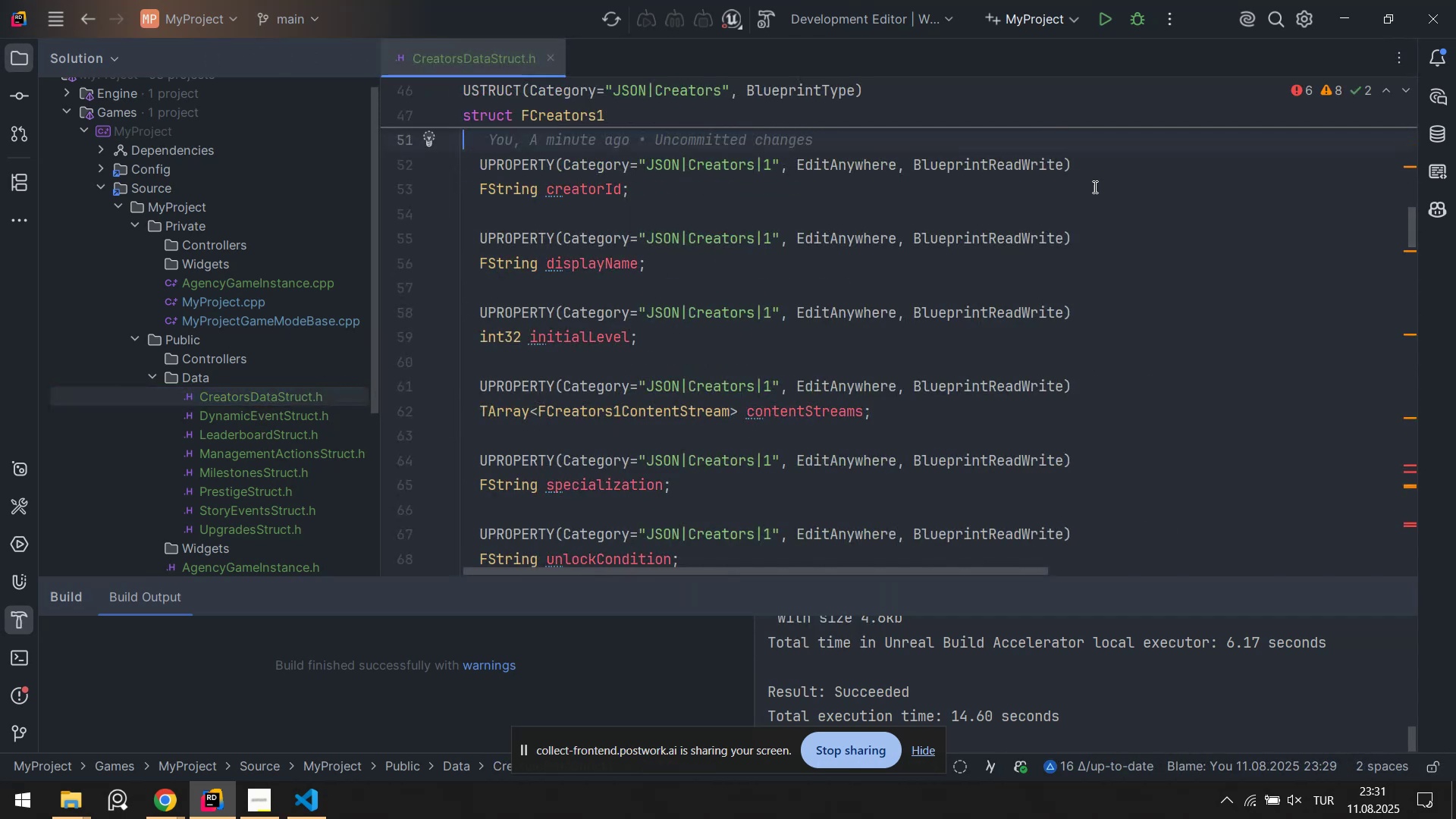 
scroll: coordinate [594, 291], scroll_direction: up, amount: 21.0
 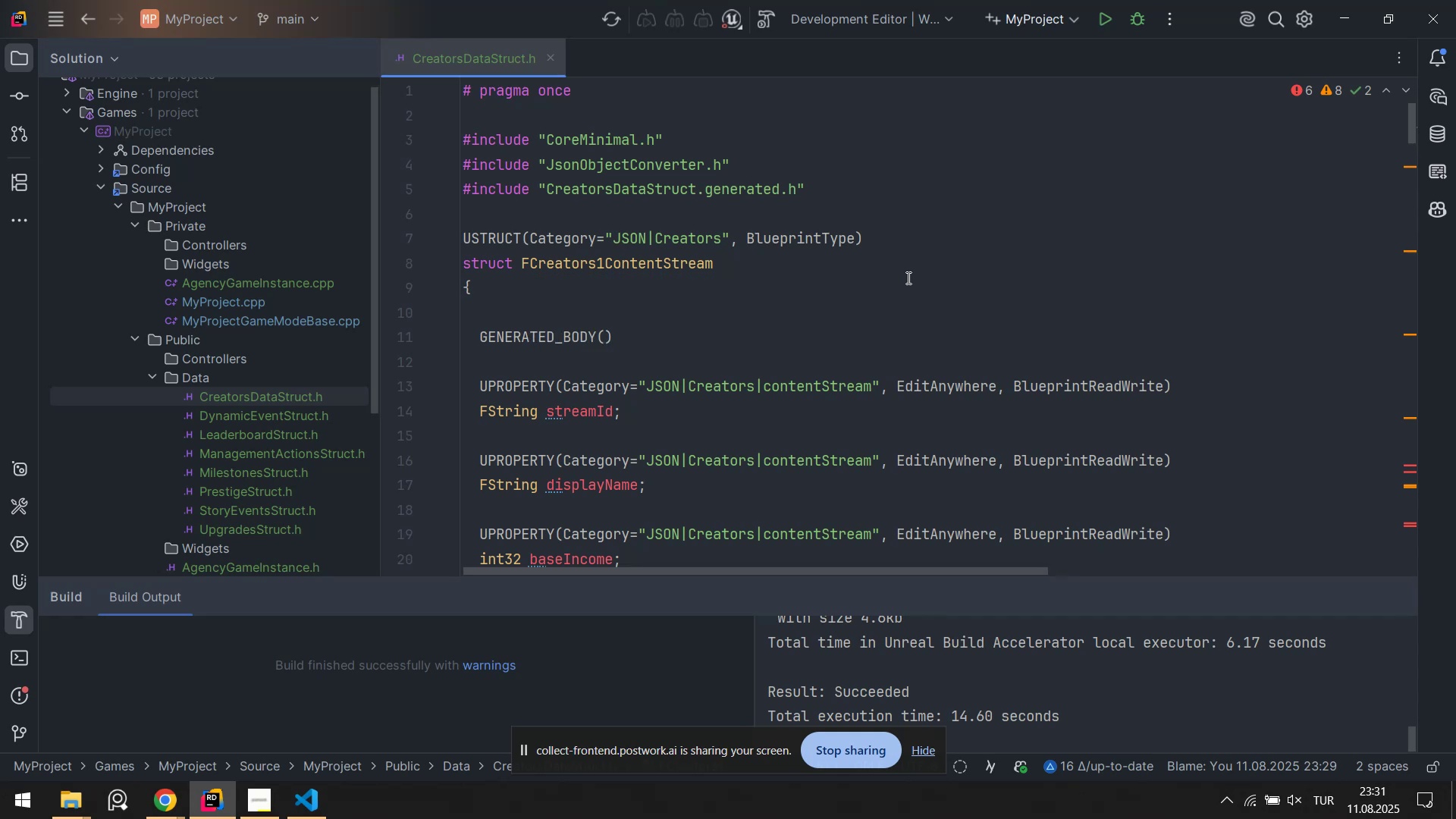 
left_click([733, 271])
 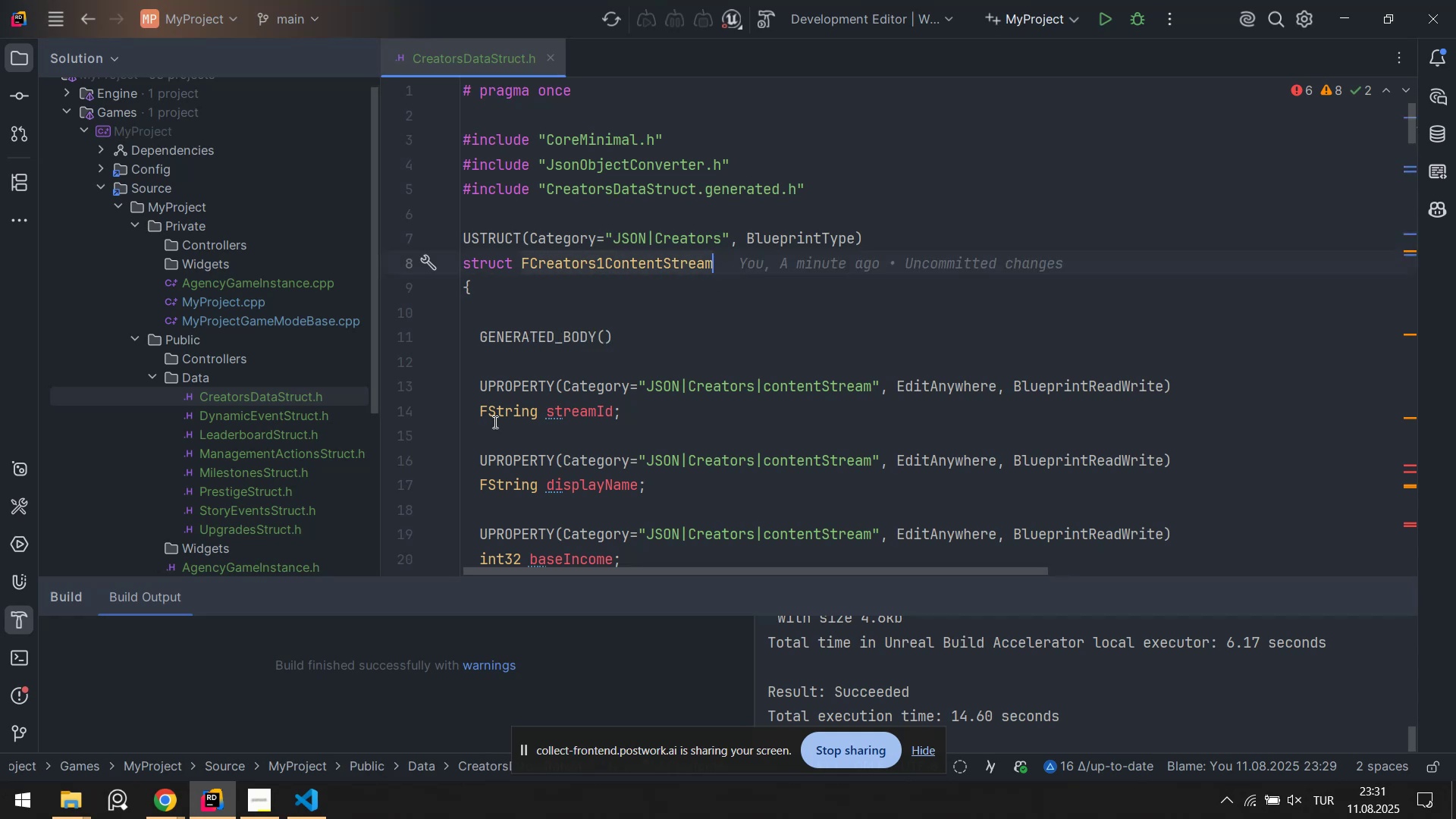 
key(Control+A)
 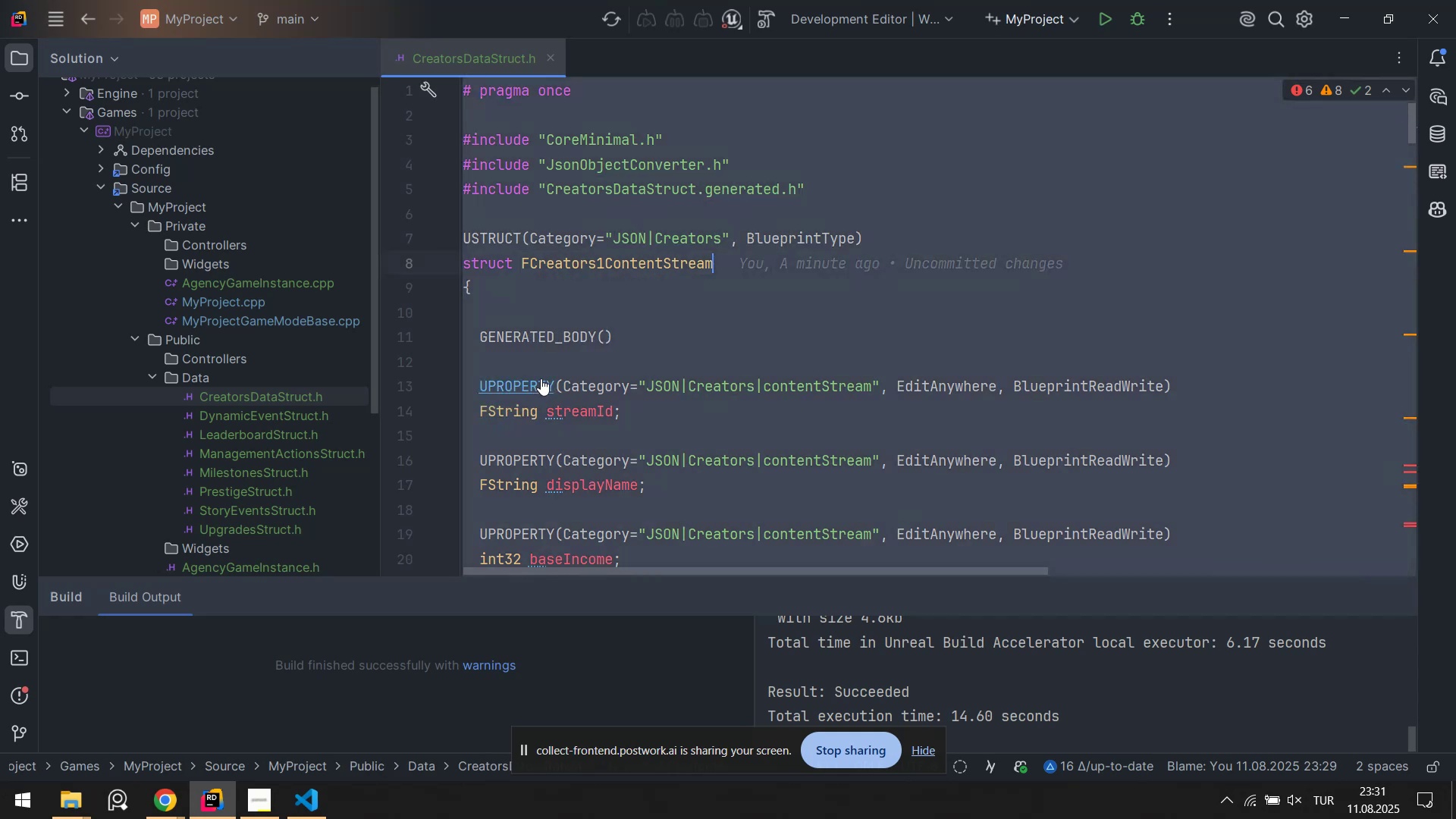 
key(Control+X)
 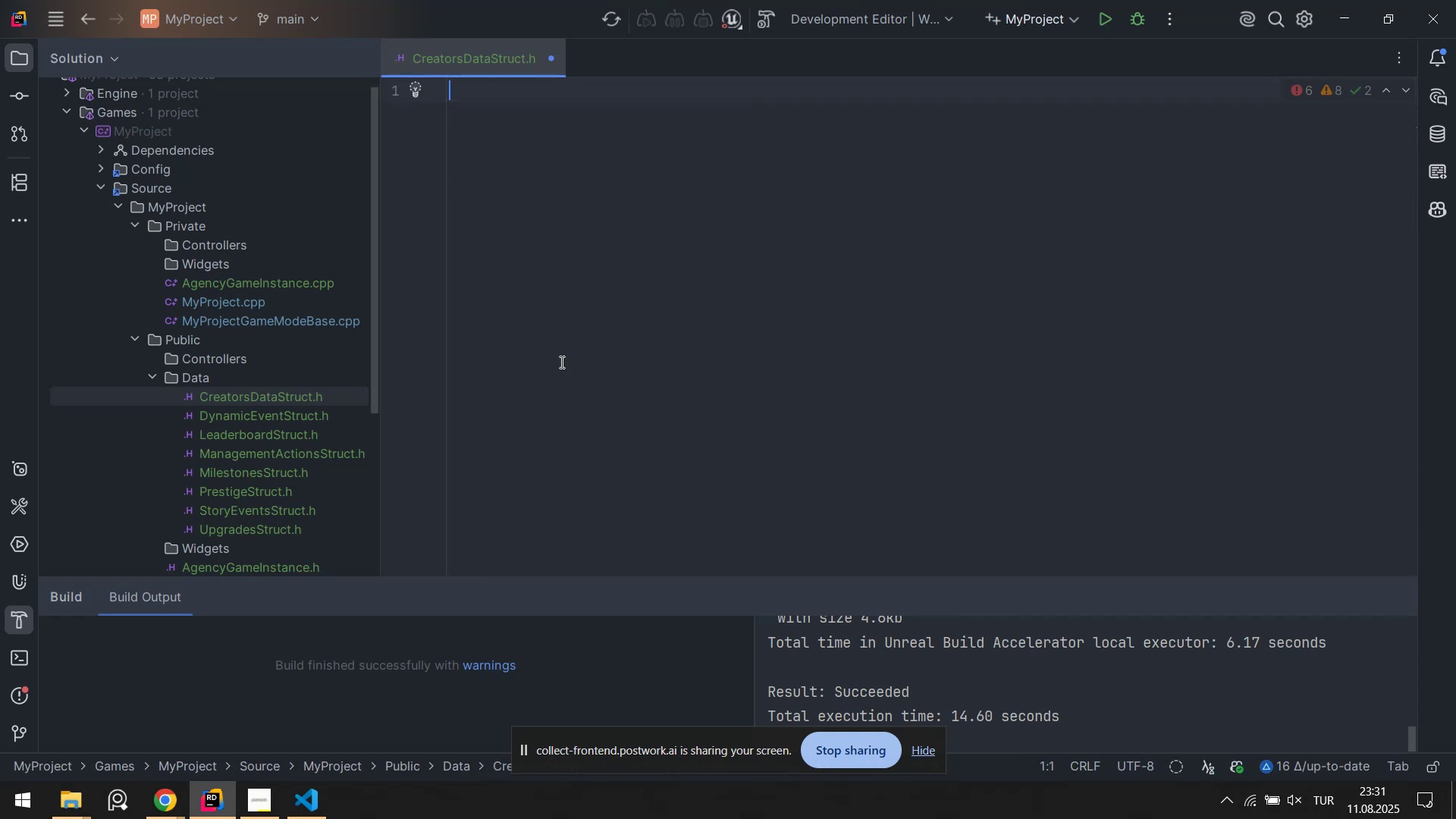 
key(Control+ControlLeft)
 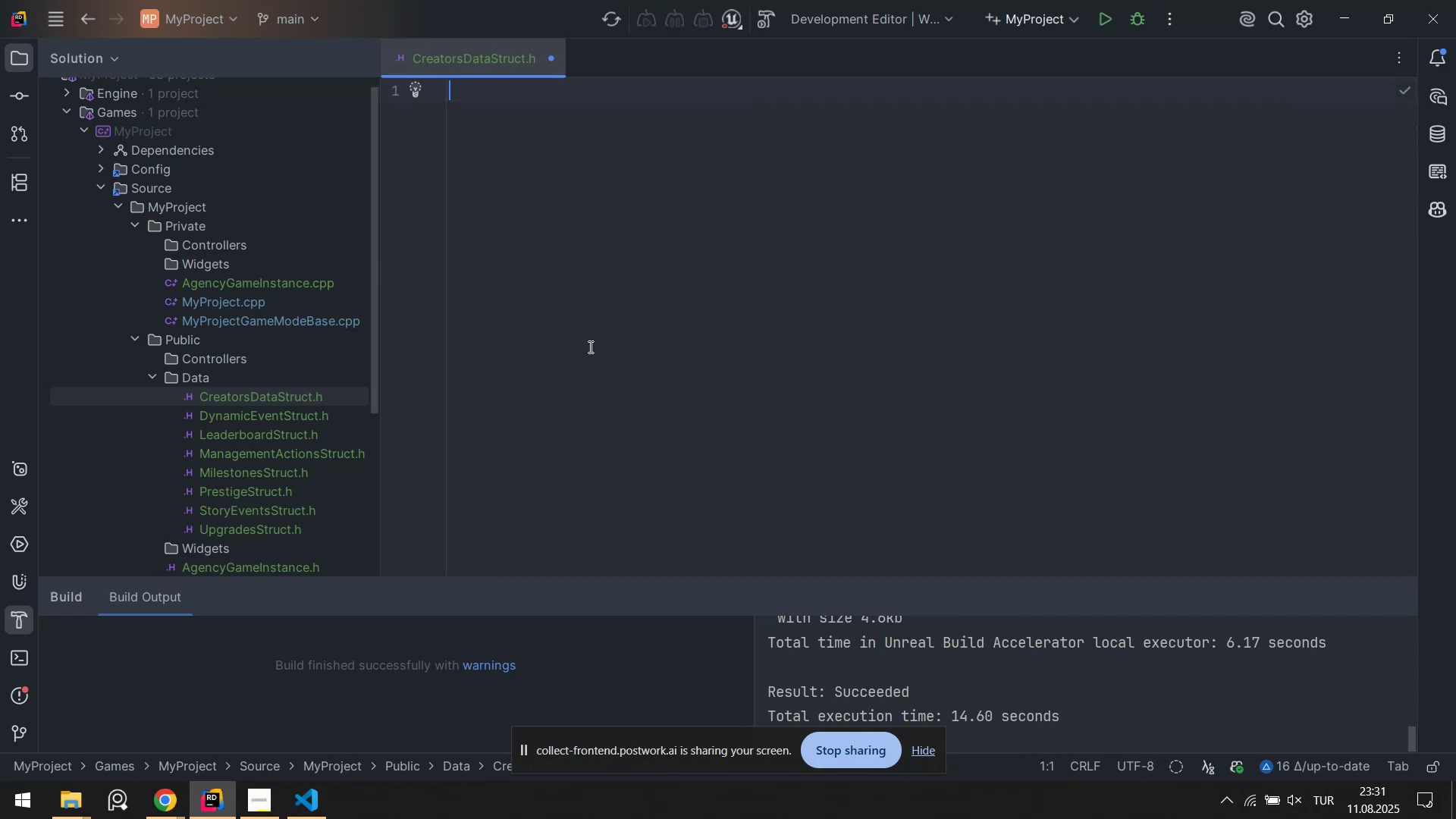 
key(Control+S)
 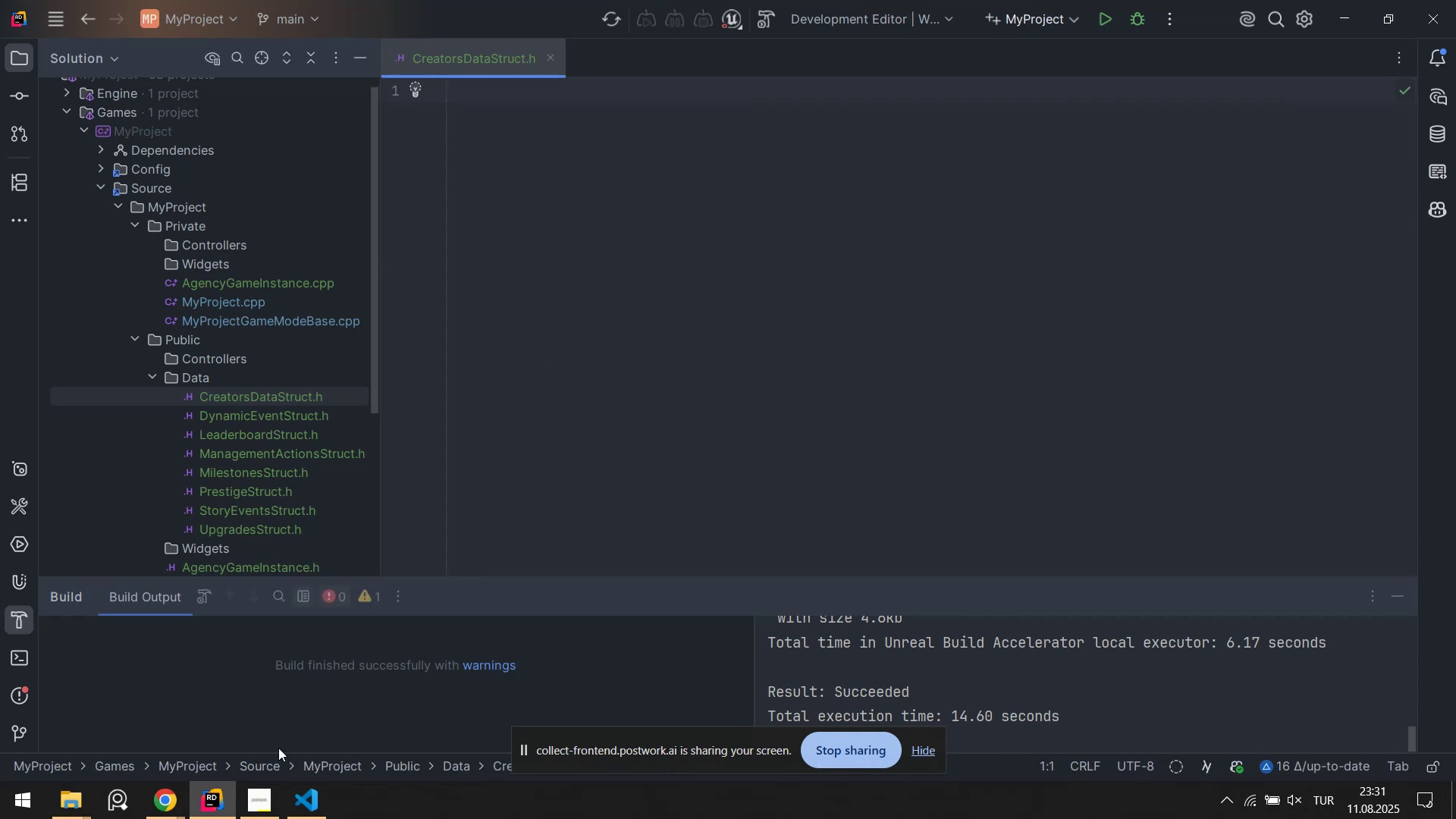 
left_click([312, 818])
 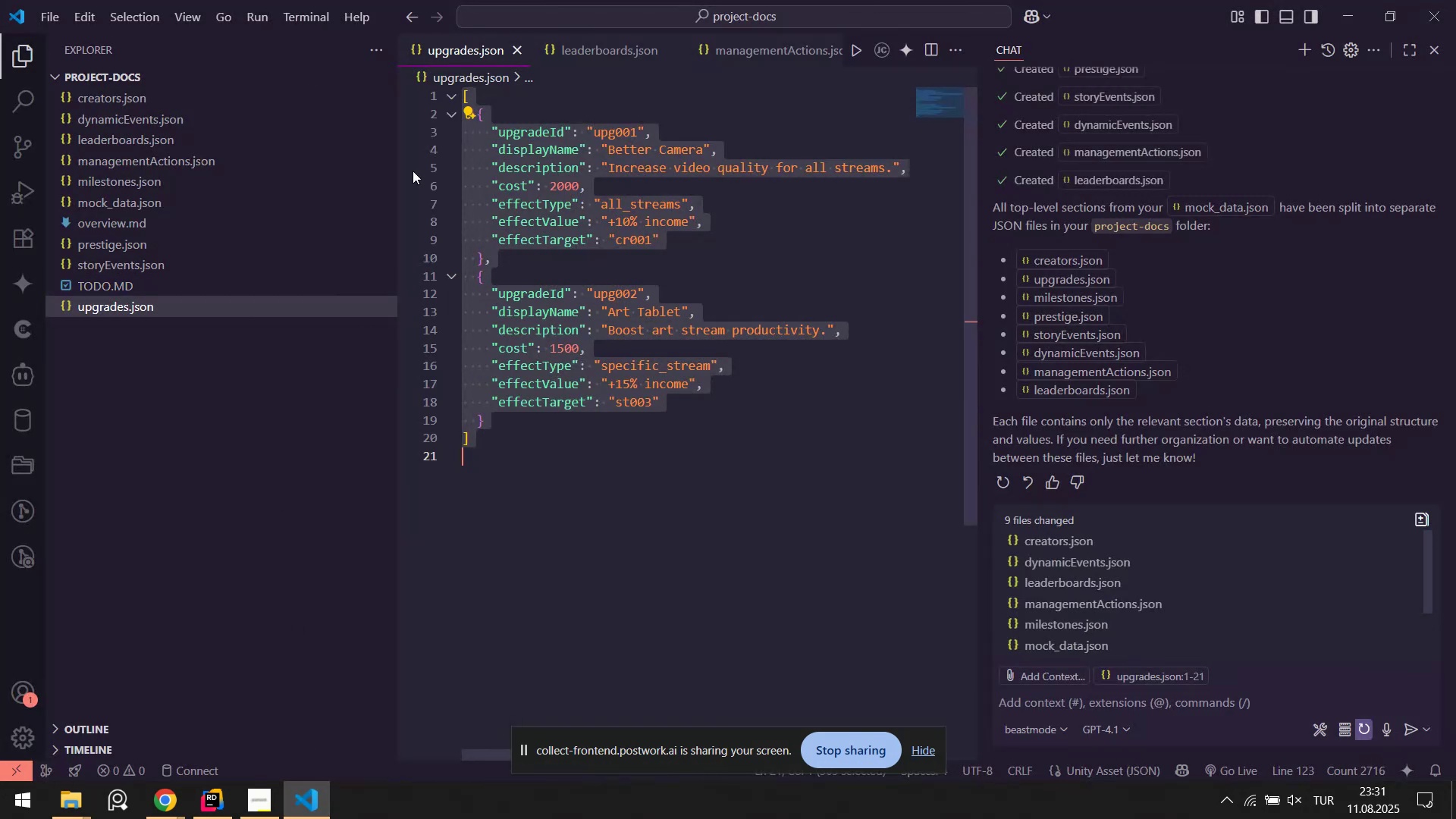 
left_click([648, 180])
 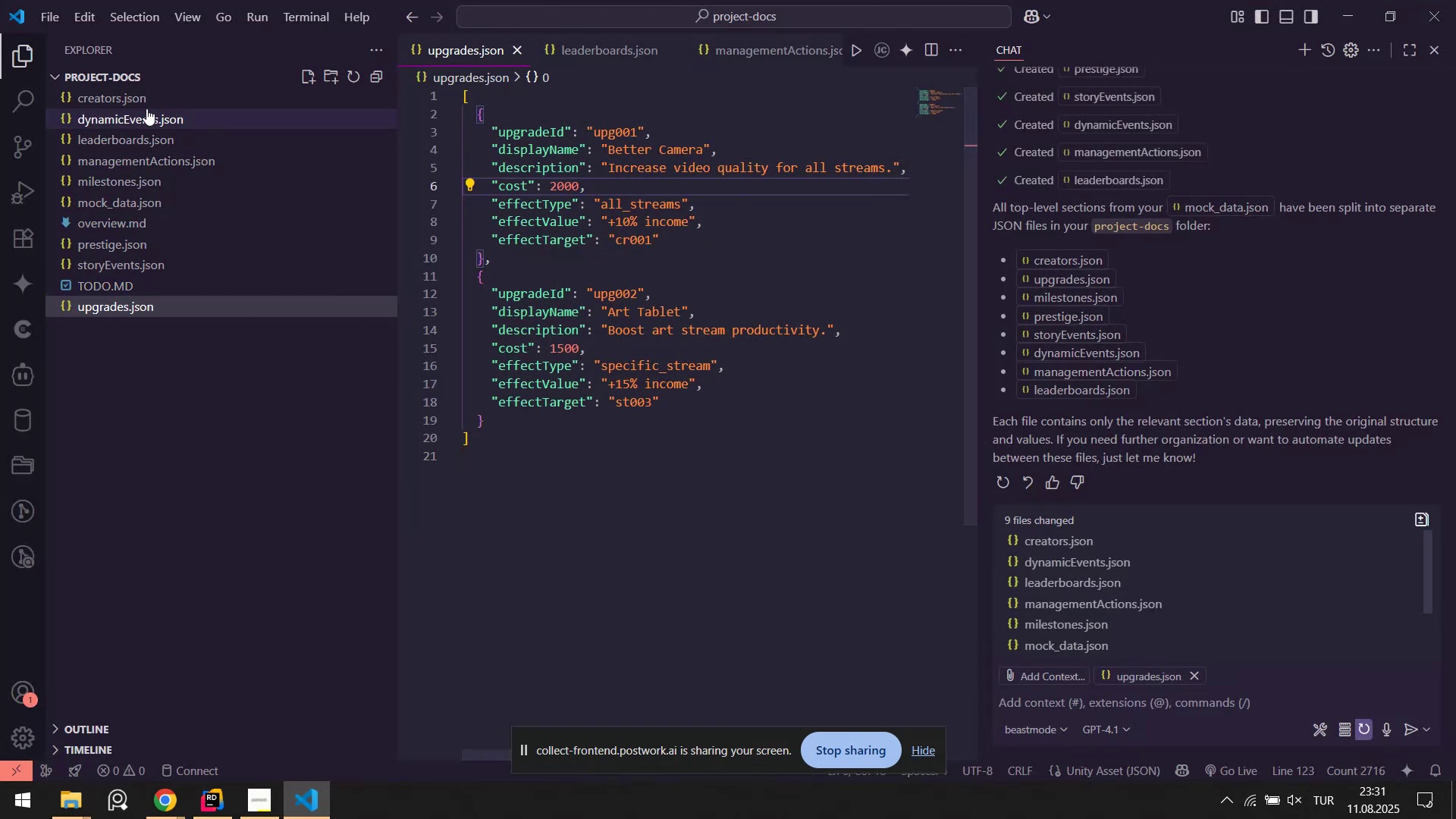 
left_click([152, 102])
 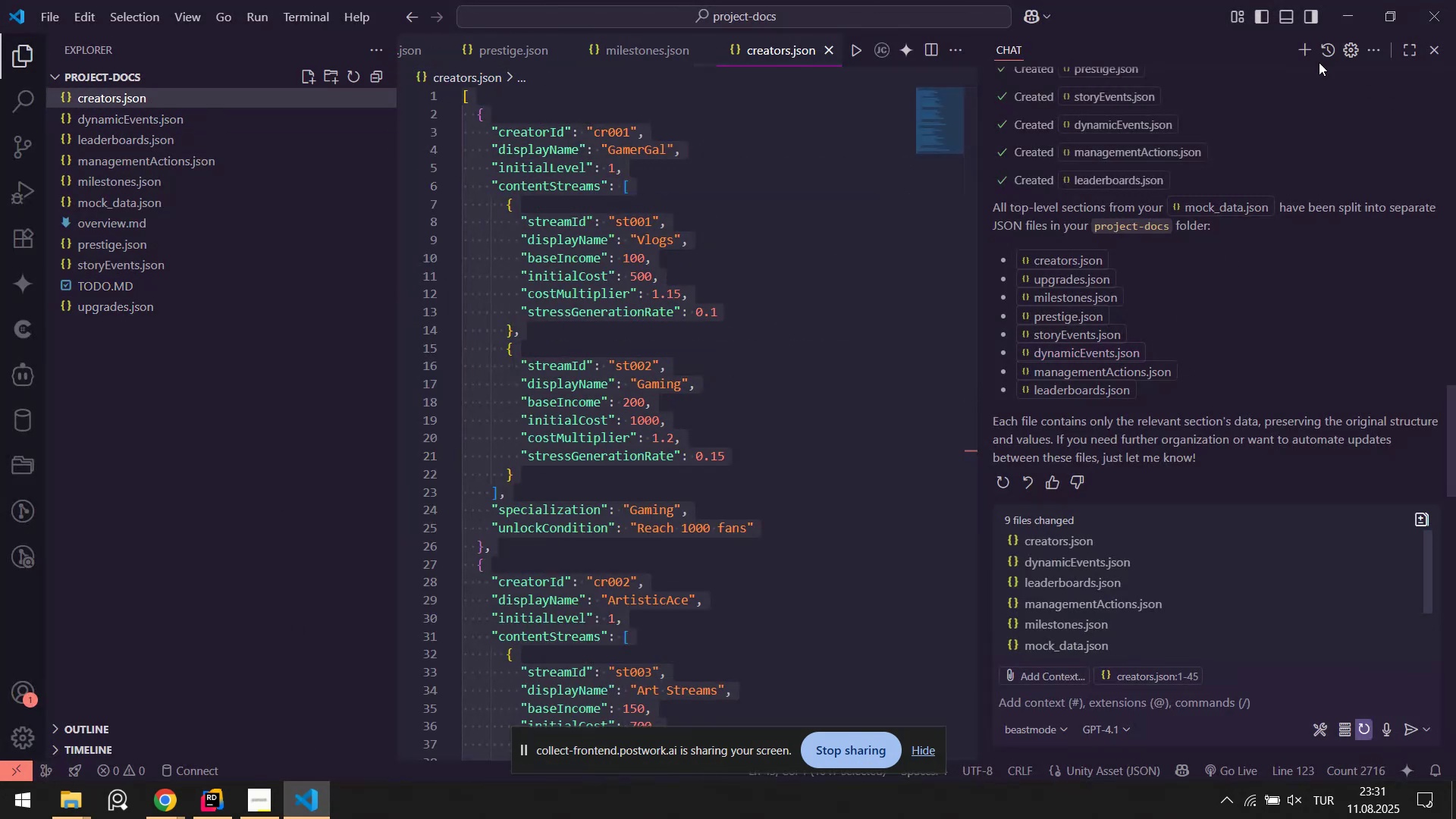 
left_click([1307, 54])
 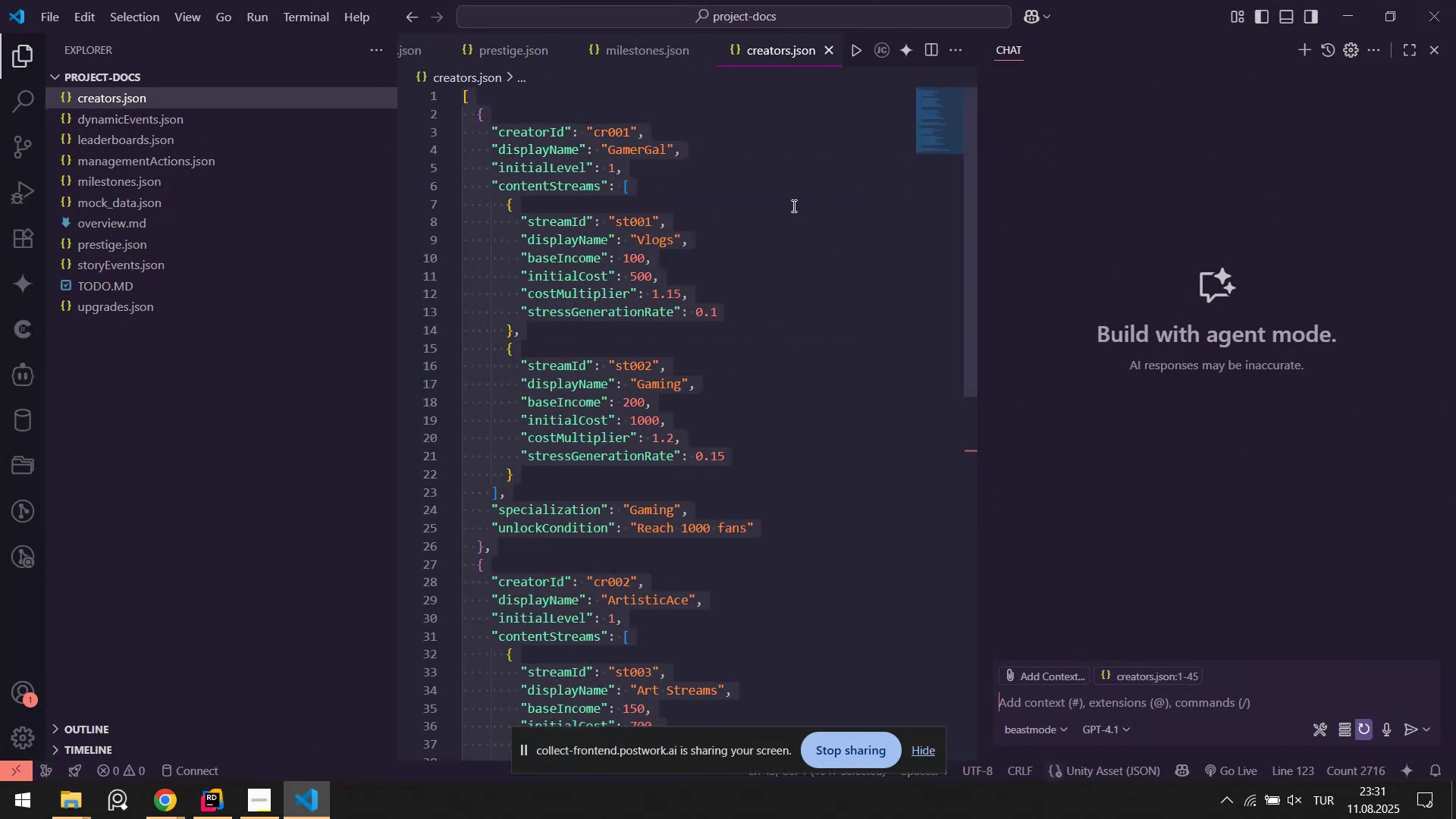 
left_click([783, 209])
 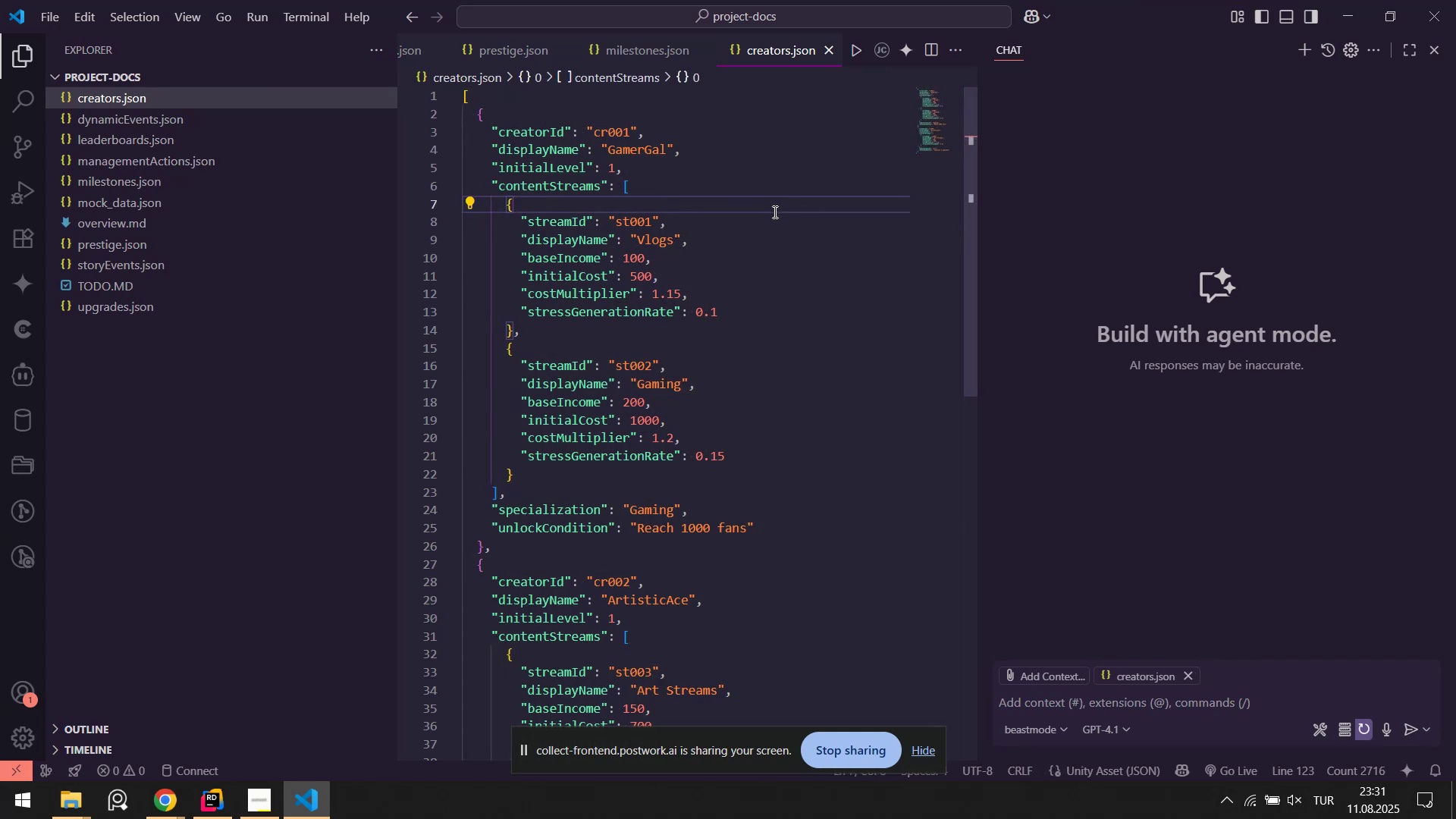 
key(Control+A)
 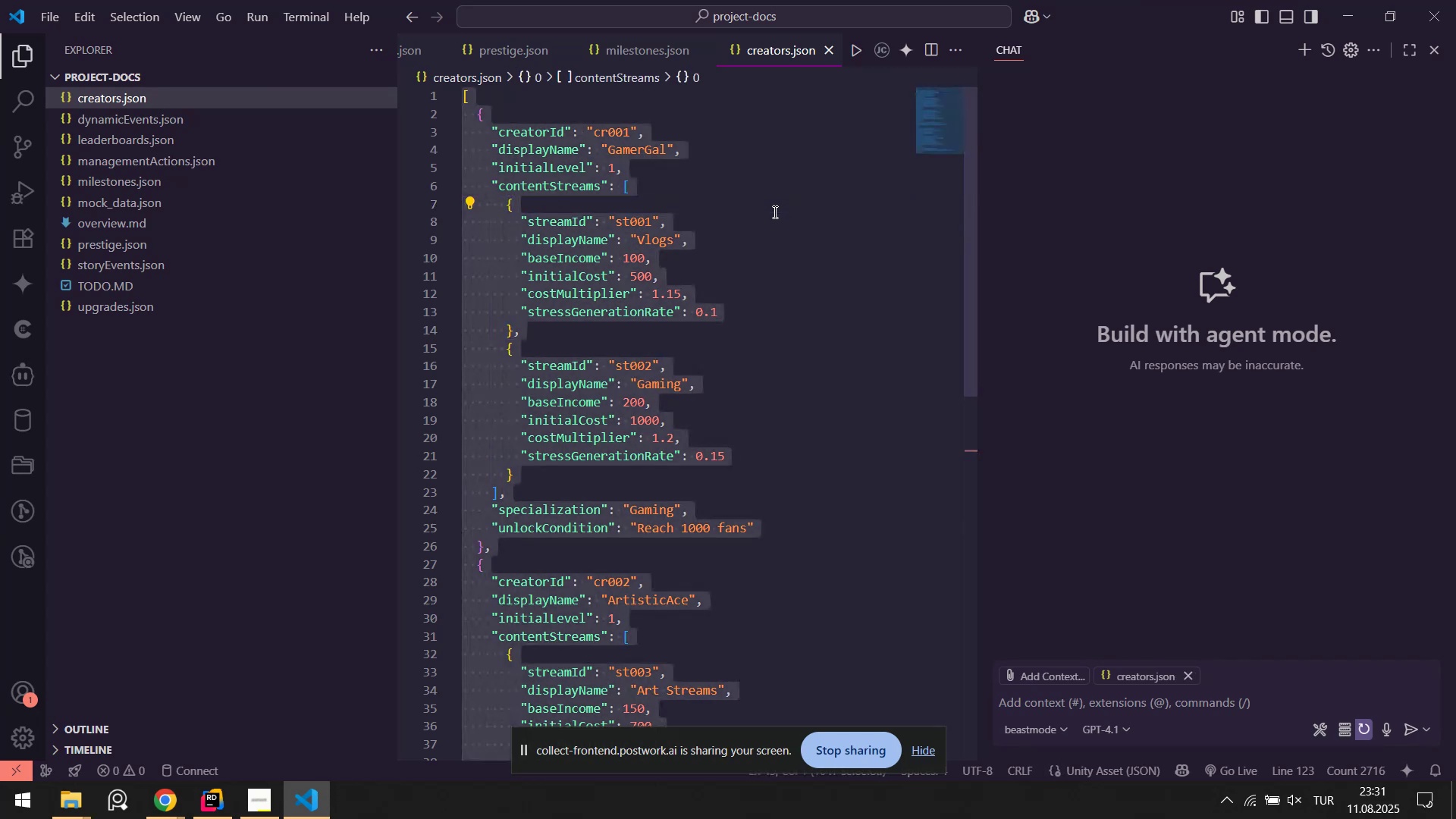 
key(Control+C)
 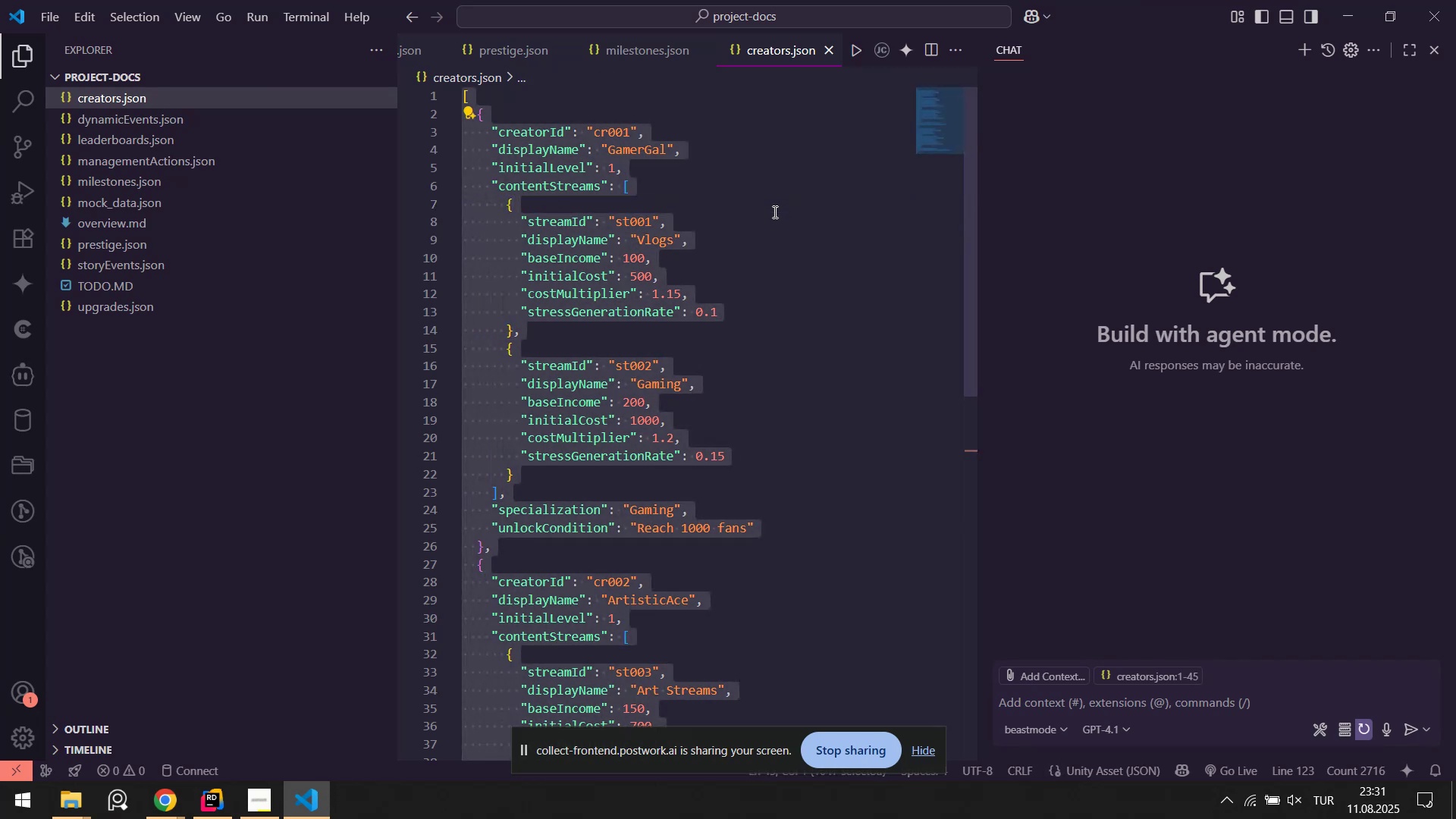 
key(Alt+AltLeft)
 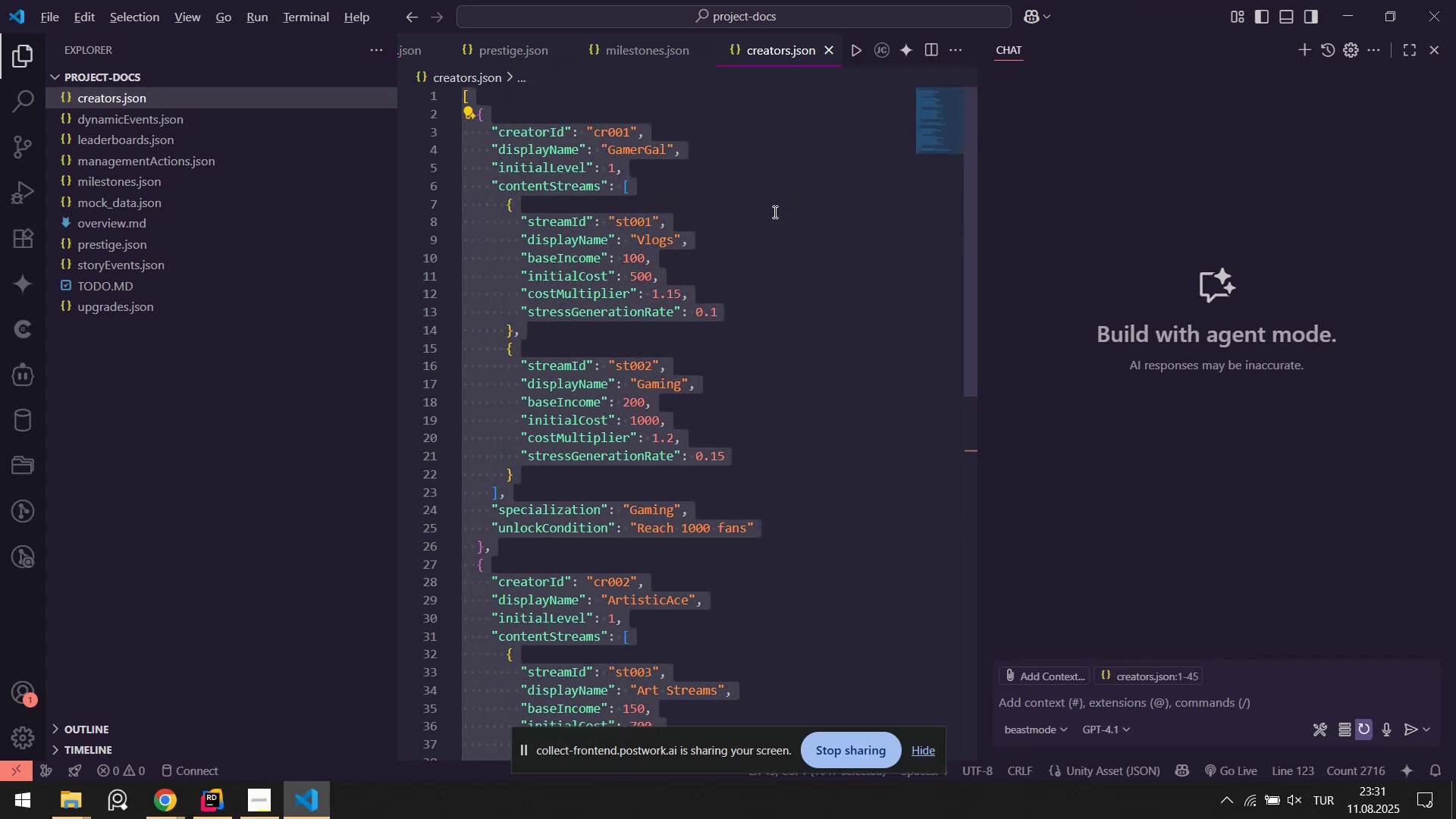 
key(Alt+Tab)
 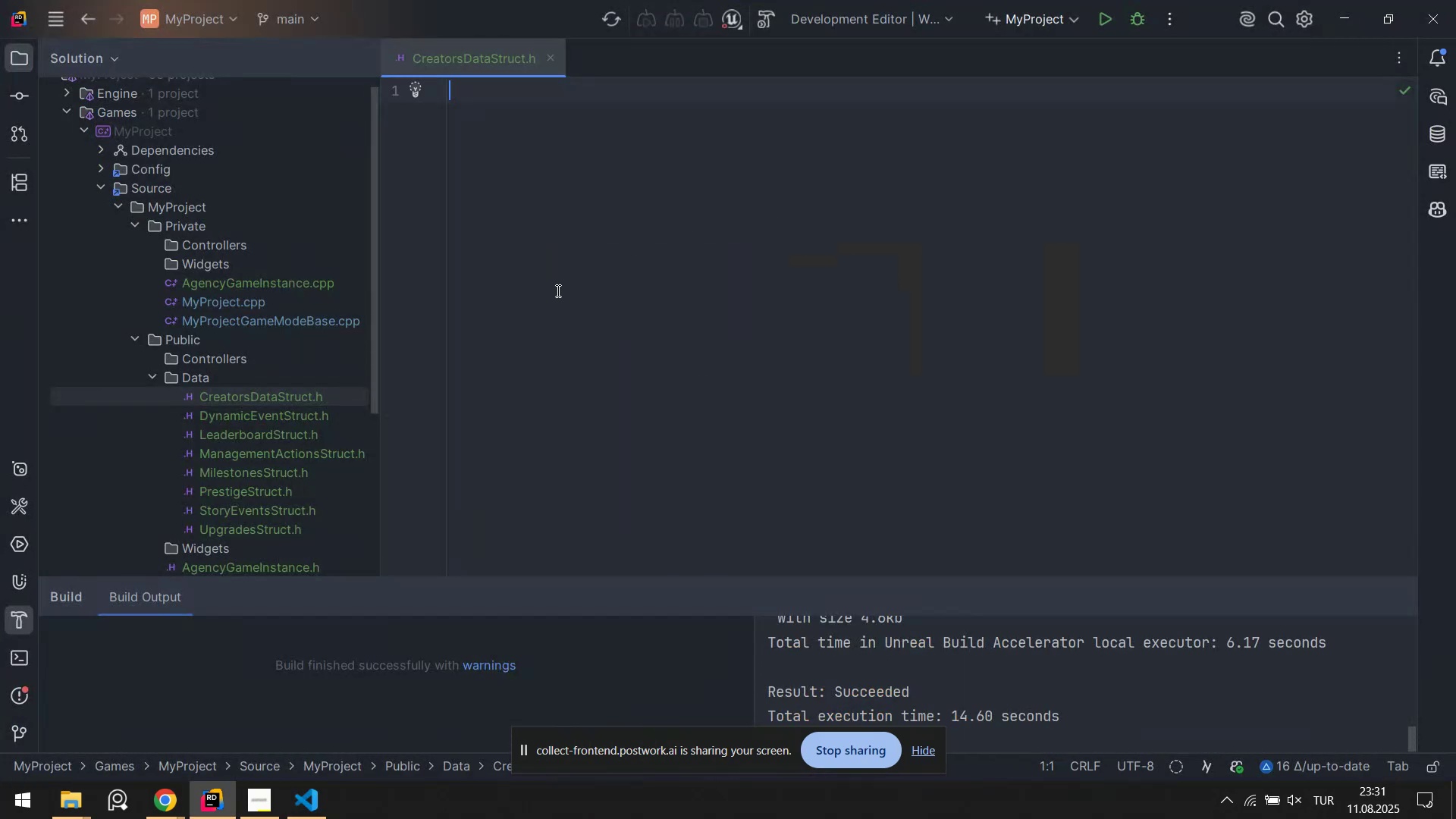 
left_click([563, 278])
 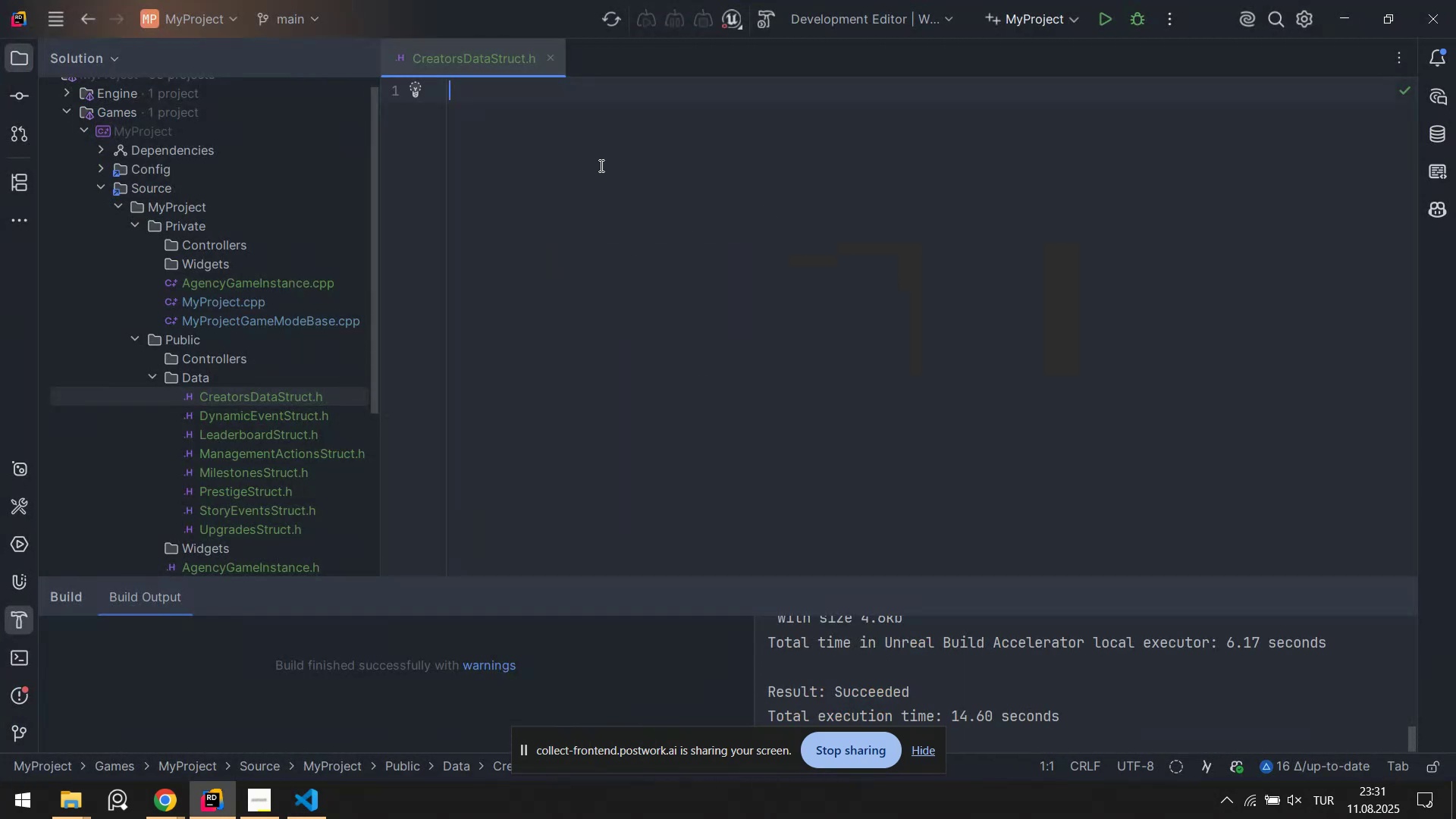 
key(Alt+Control+AltRight)
 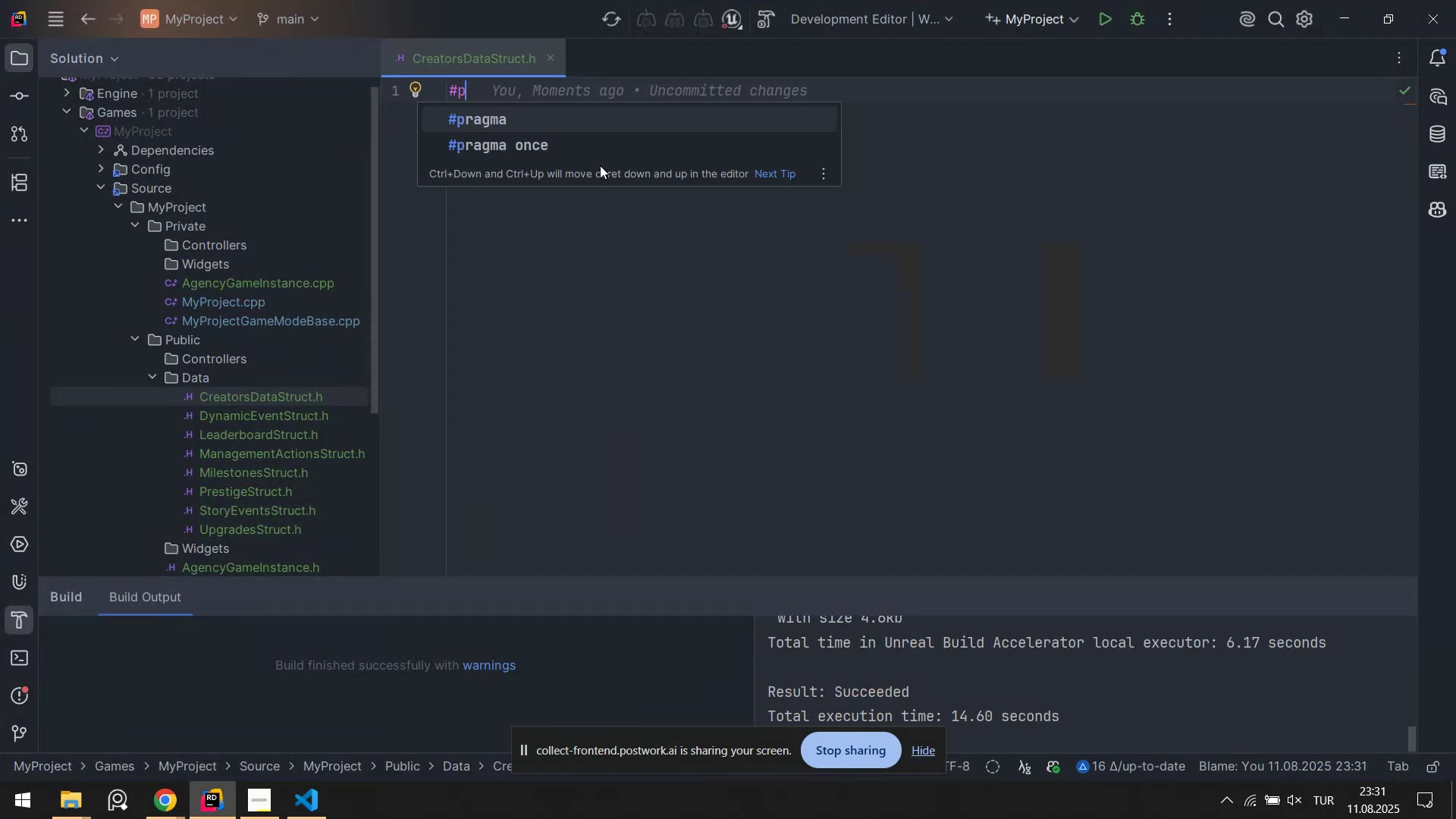 
key(Control+ControlLeft)
 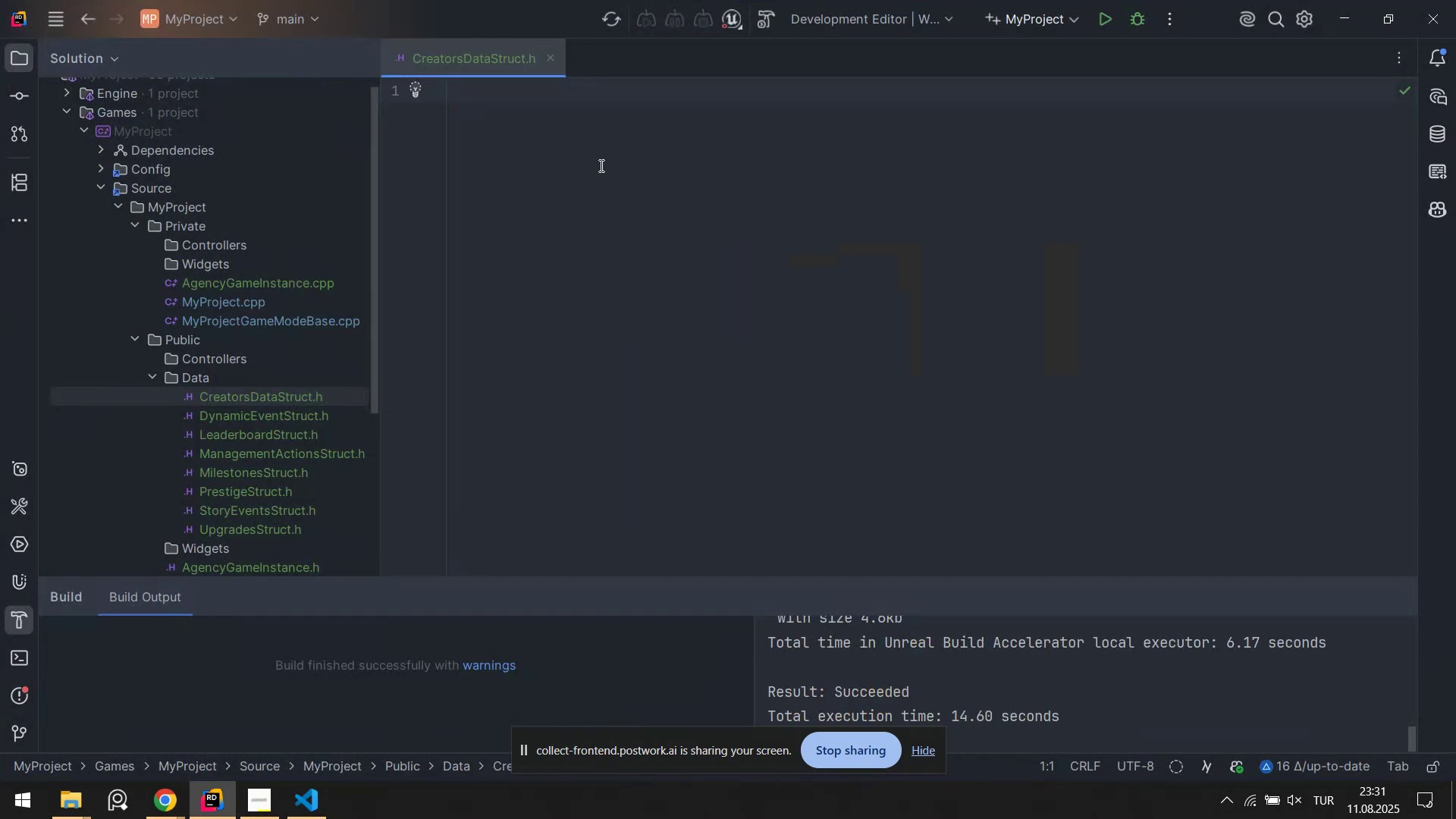 
key(Alt+Control+3)
 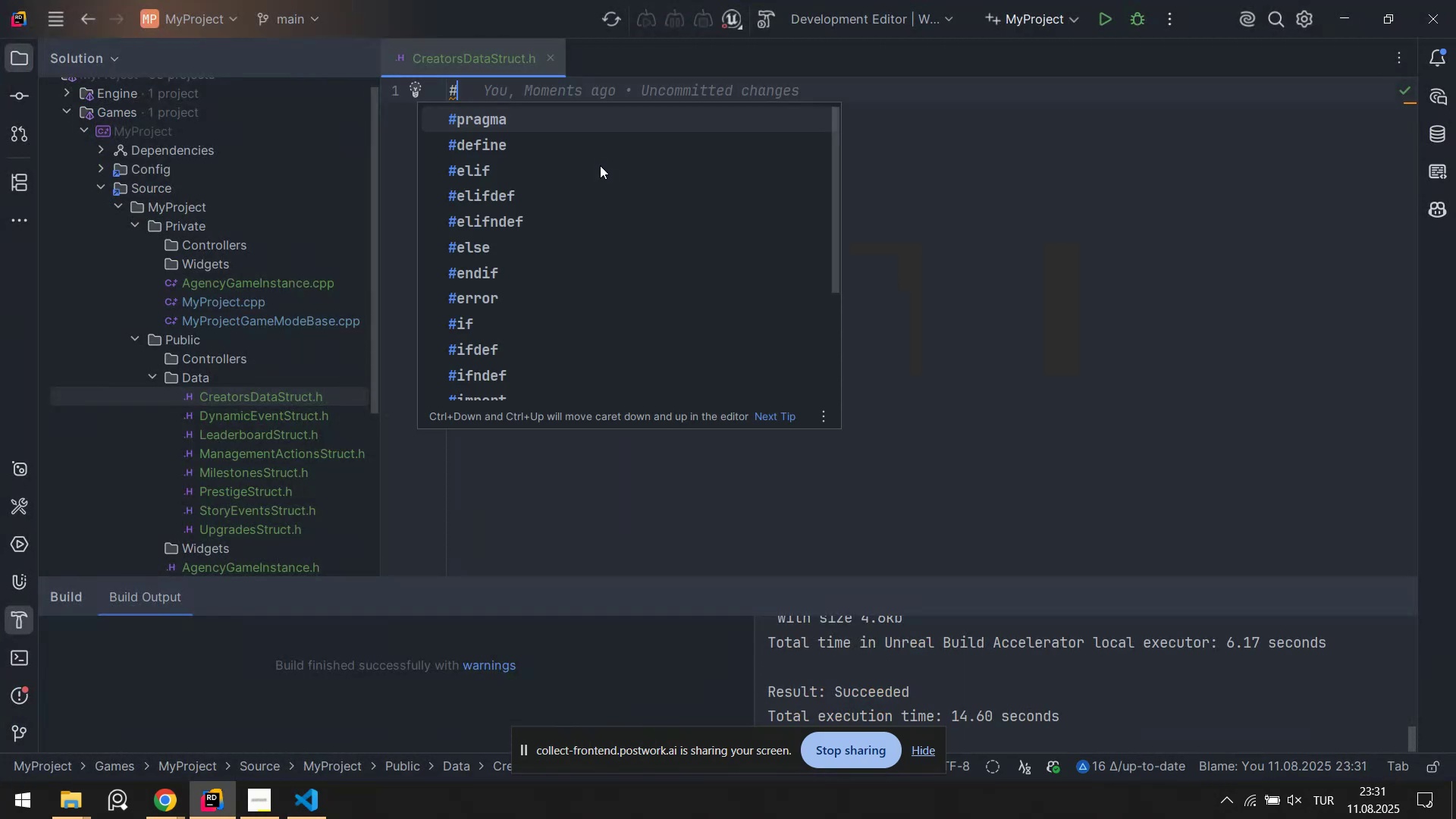 
type(pragma once)
 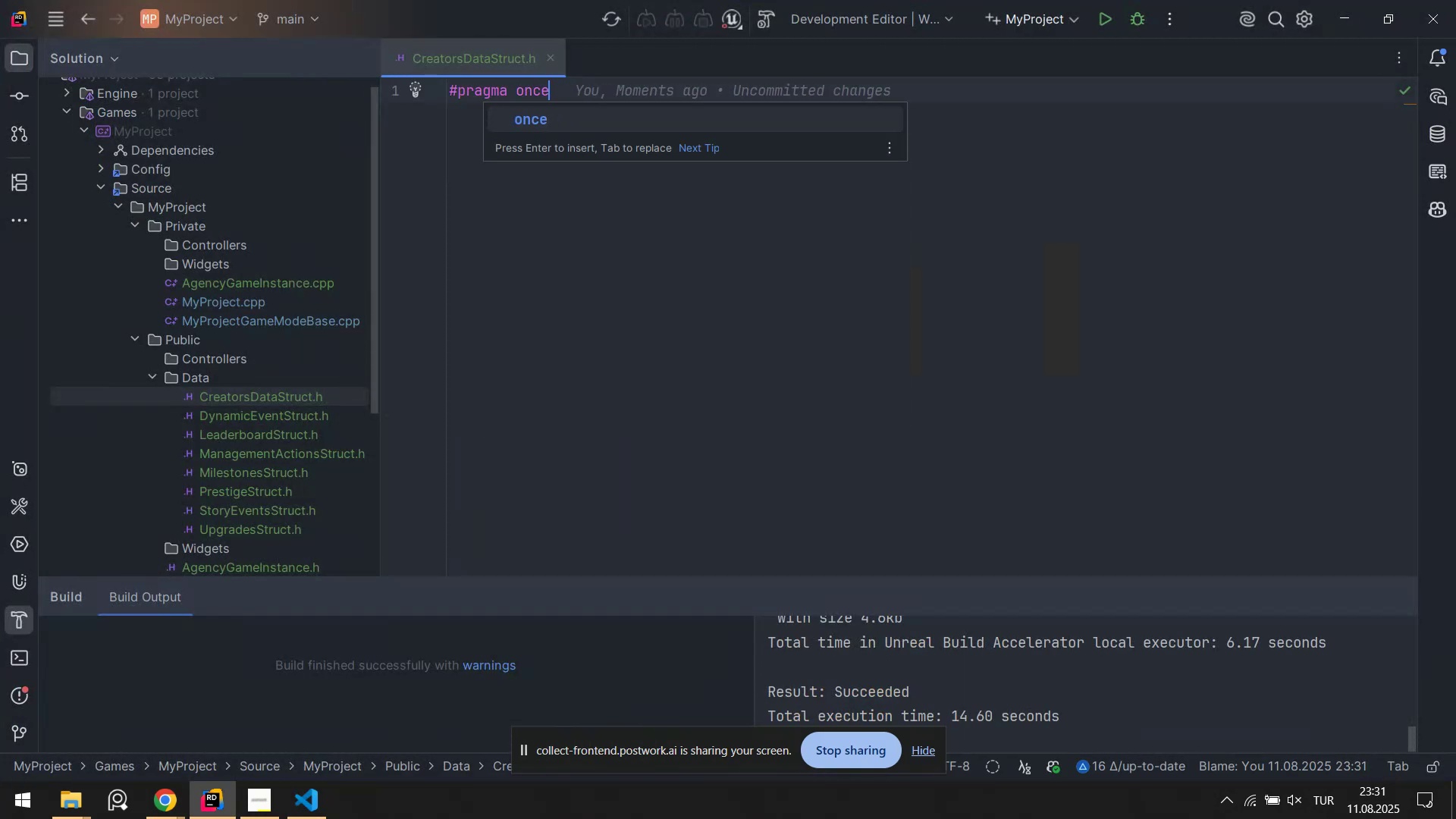 
key(Alt+AltLeft)
 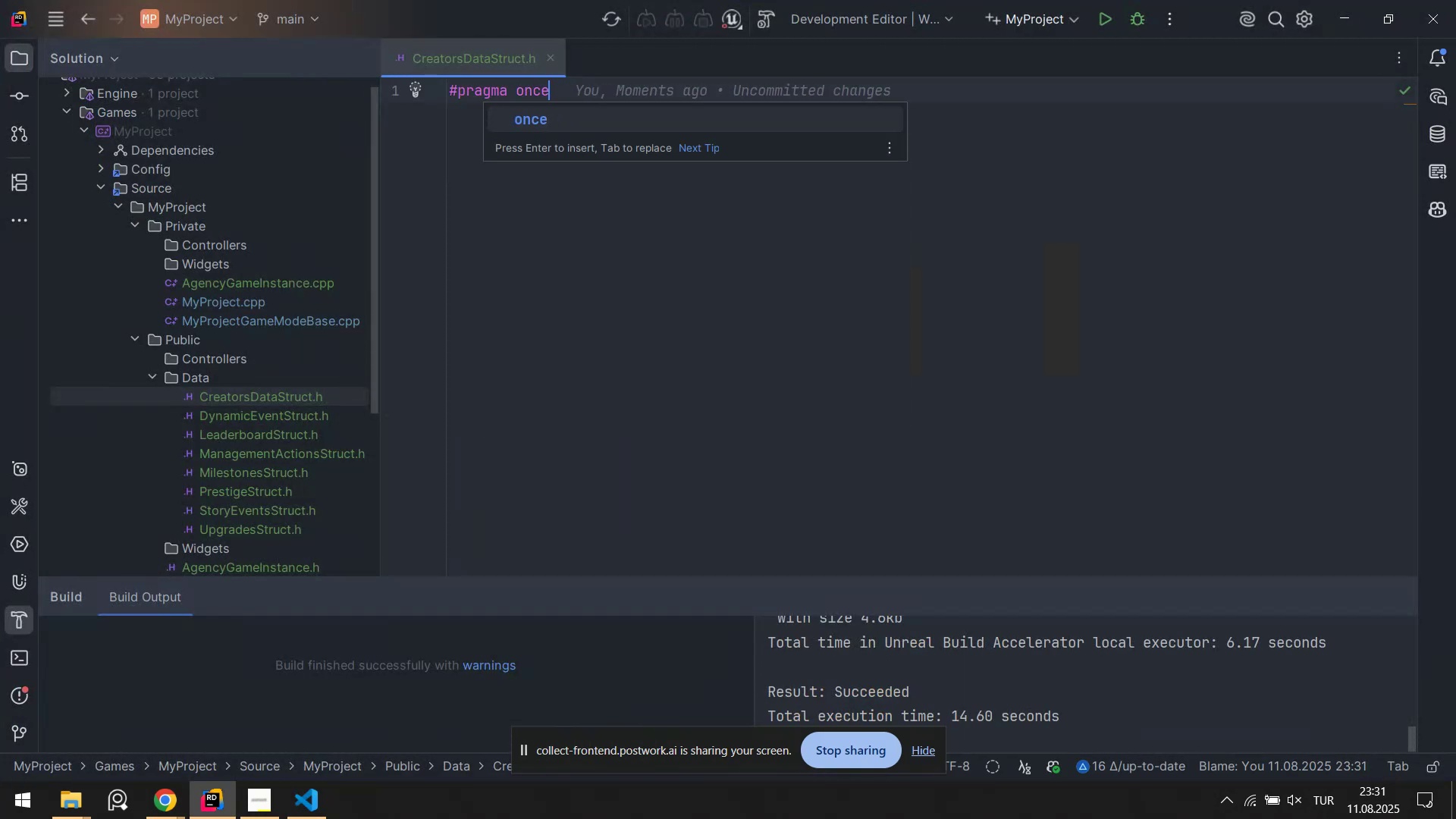 
key(Alt+Tab)
 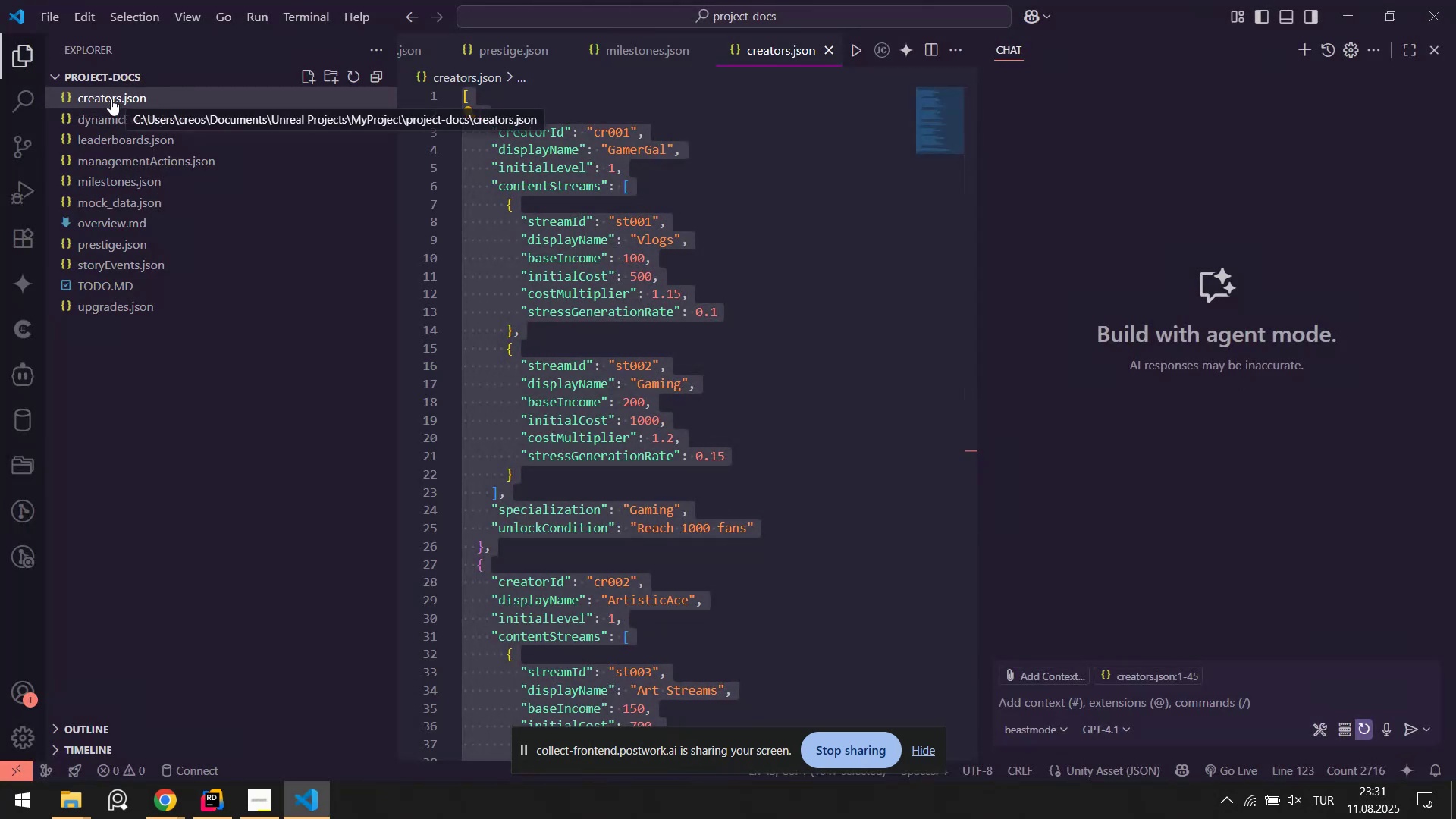 
left_click_drag(start_coordinate=[111, 99], to_coordinate=[130, 93])
 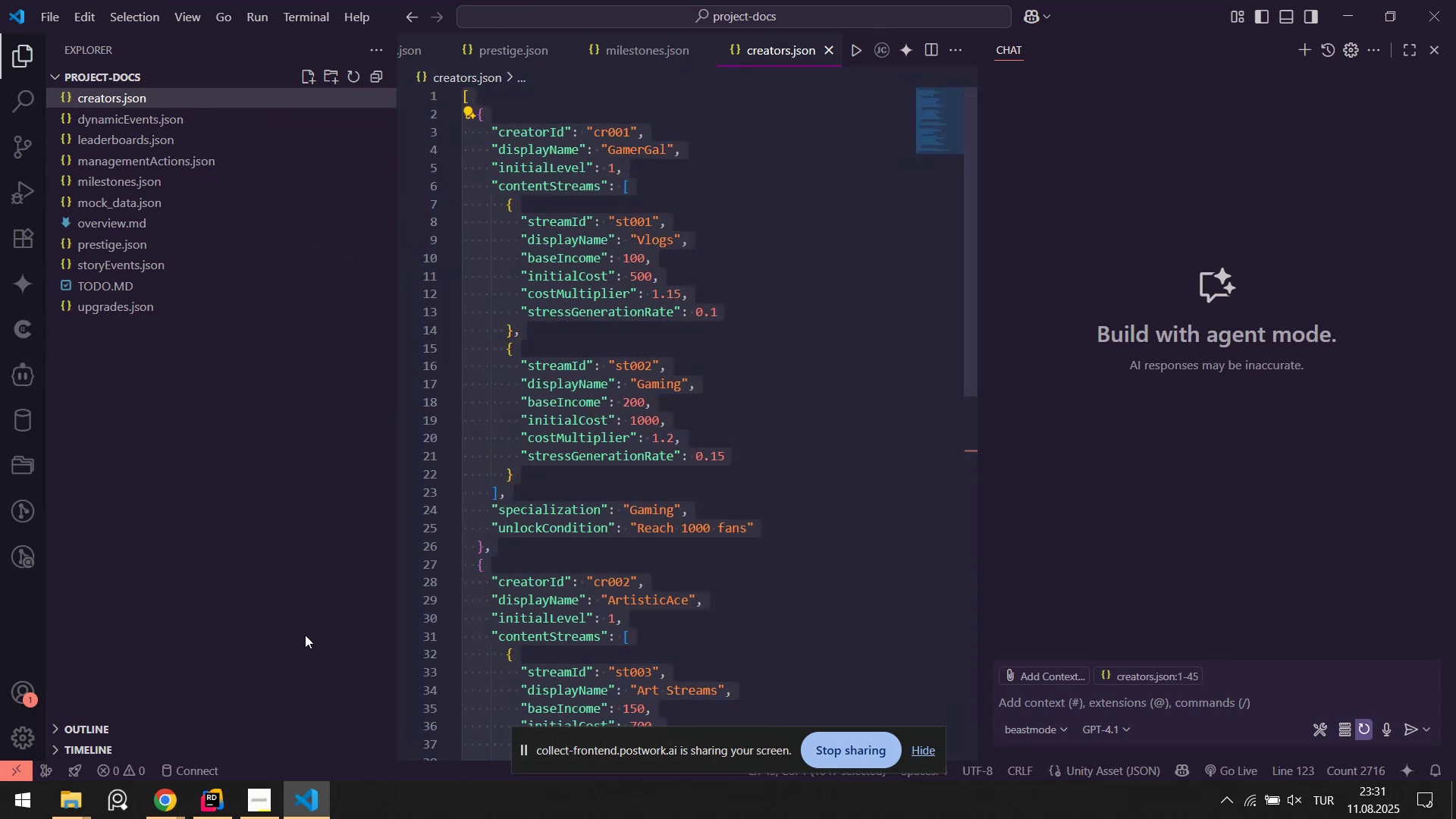 
hold_key(key=AltLeft, duration=0.49)
 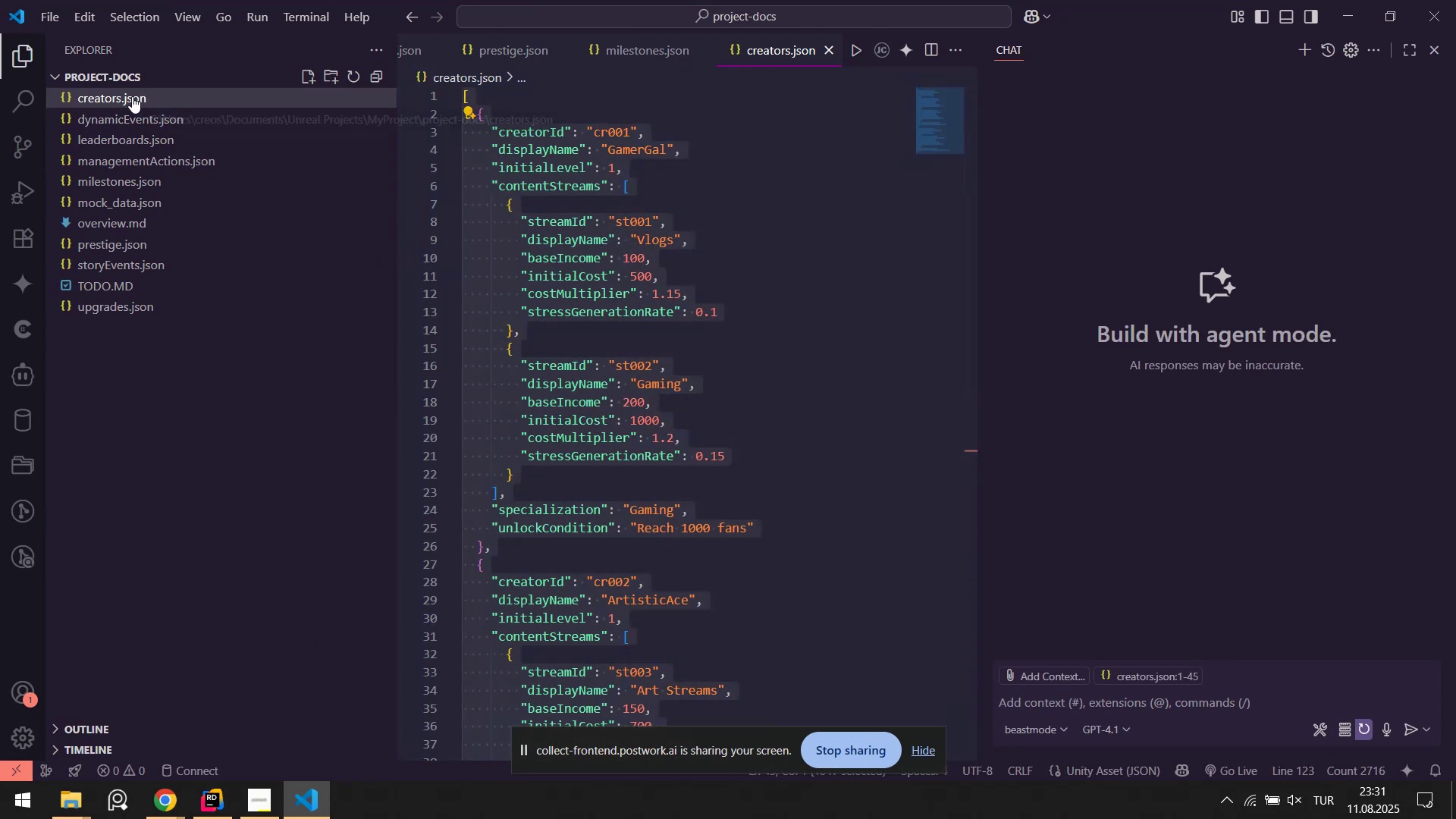 
left_click_drag(start_coordinate=[132, 96], to_coordinate=[719, 53])
 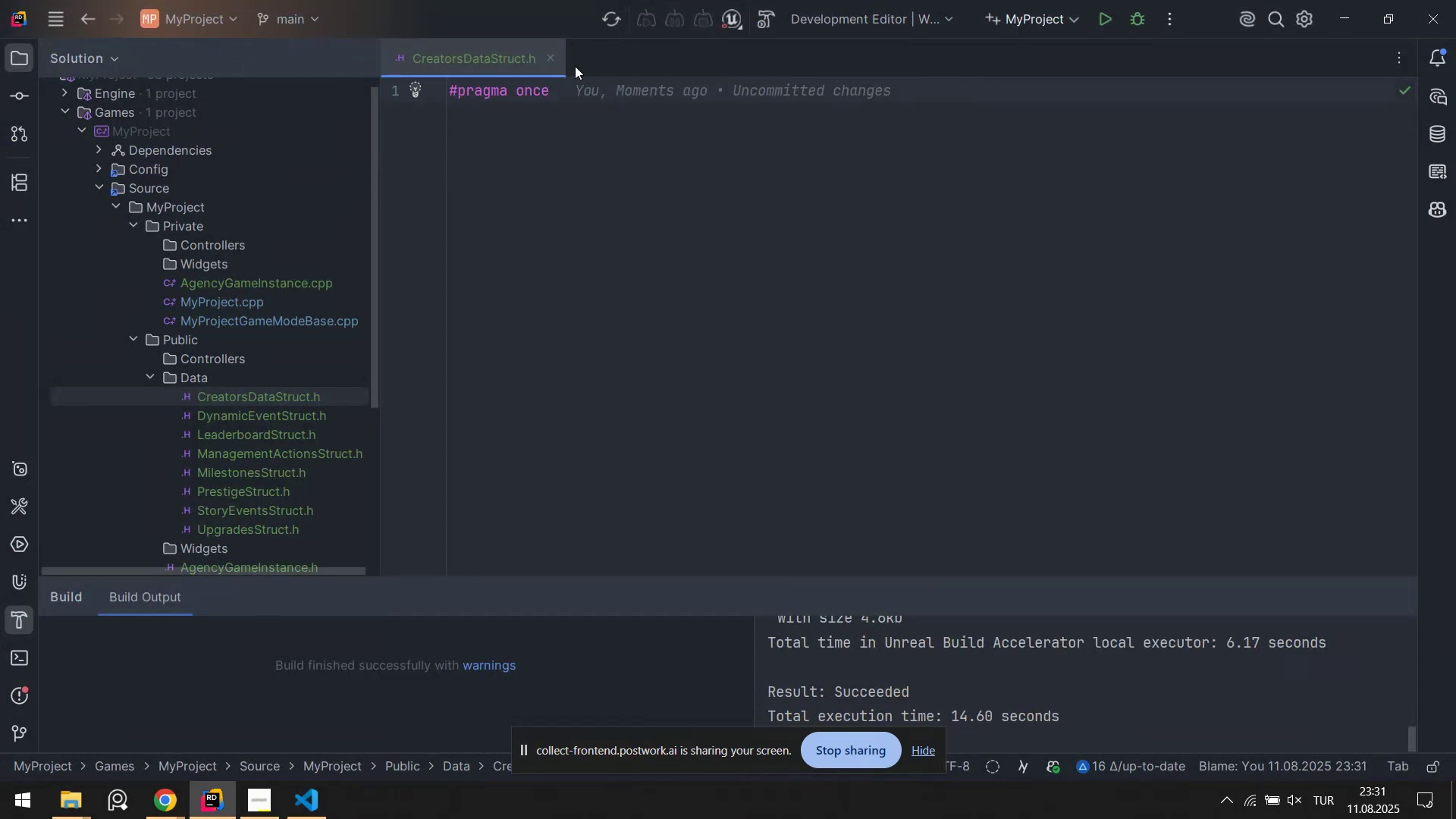 
key(Alt+AltLeft)
 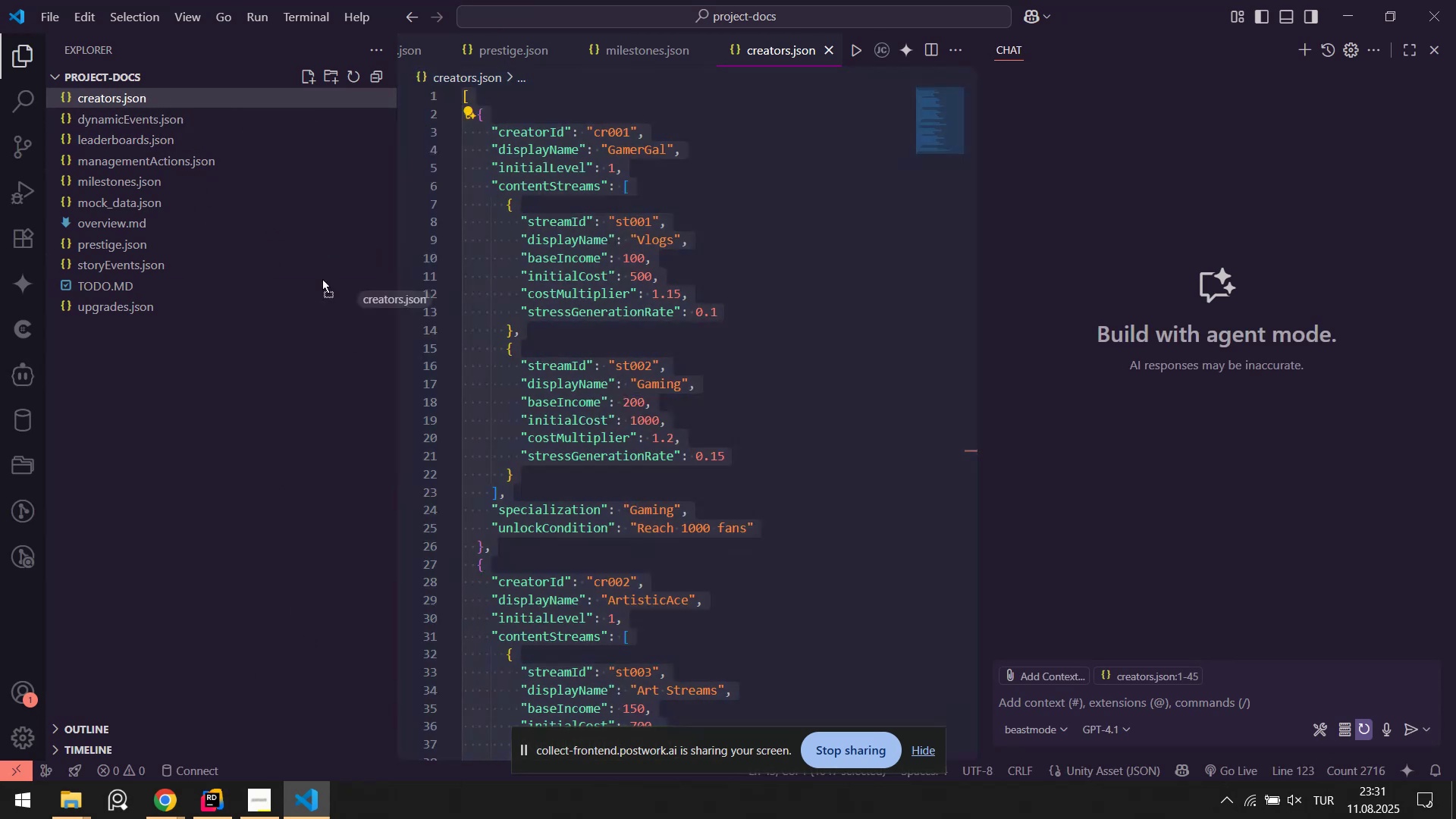 
key(Alt+Tab)
 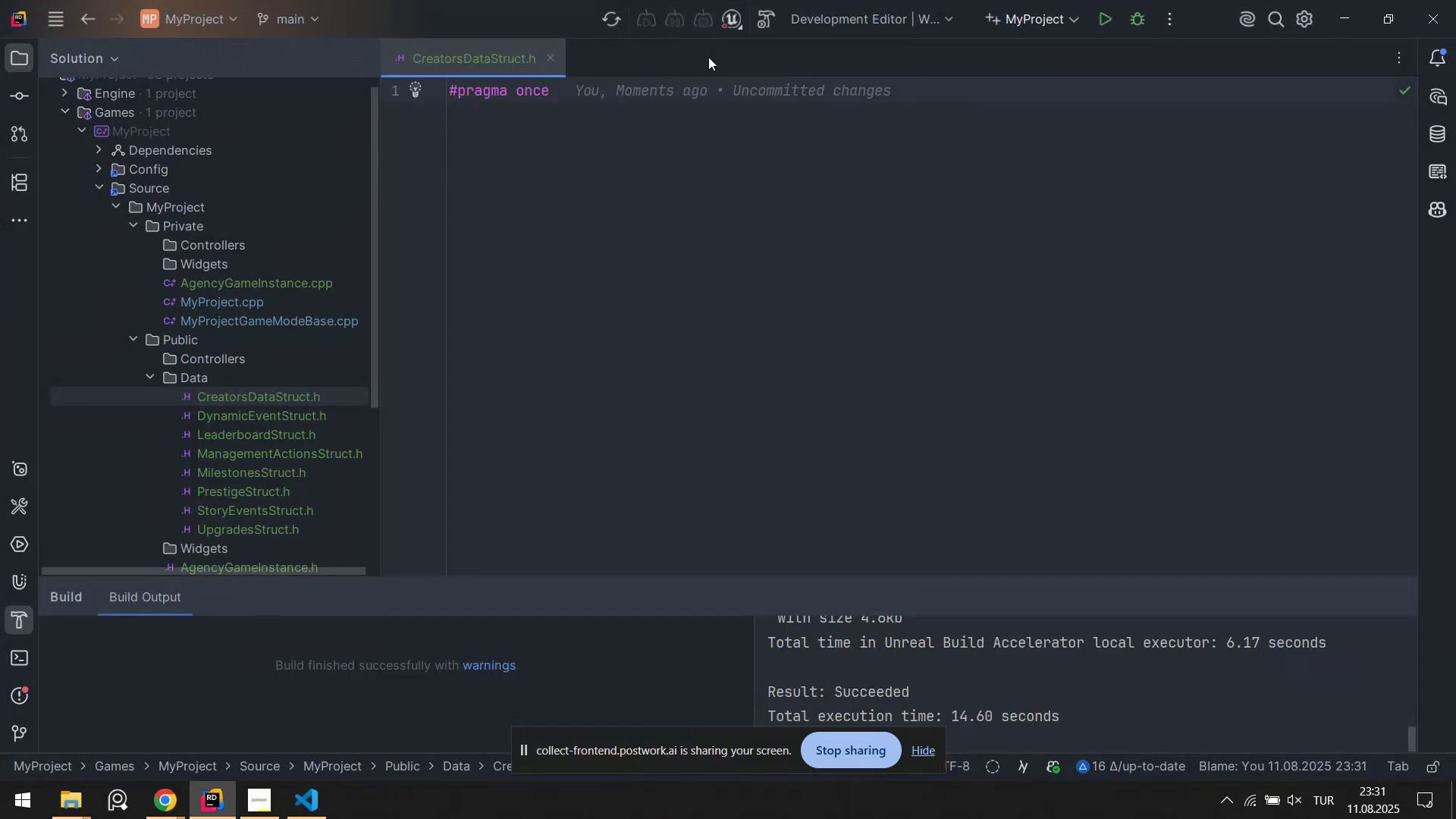 
key(Alt+AltLeft)
 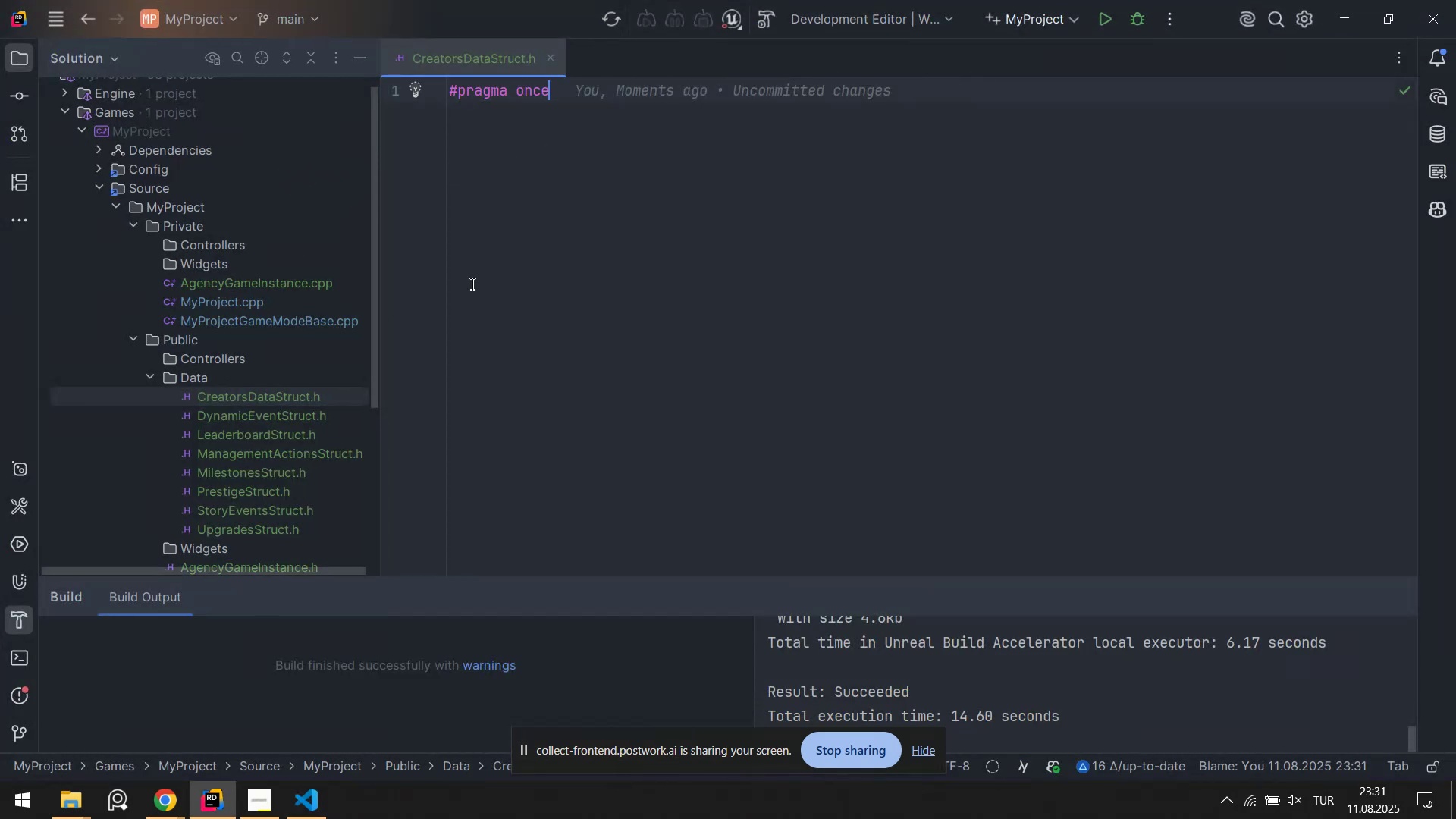 
key(Alt+Tab)
 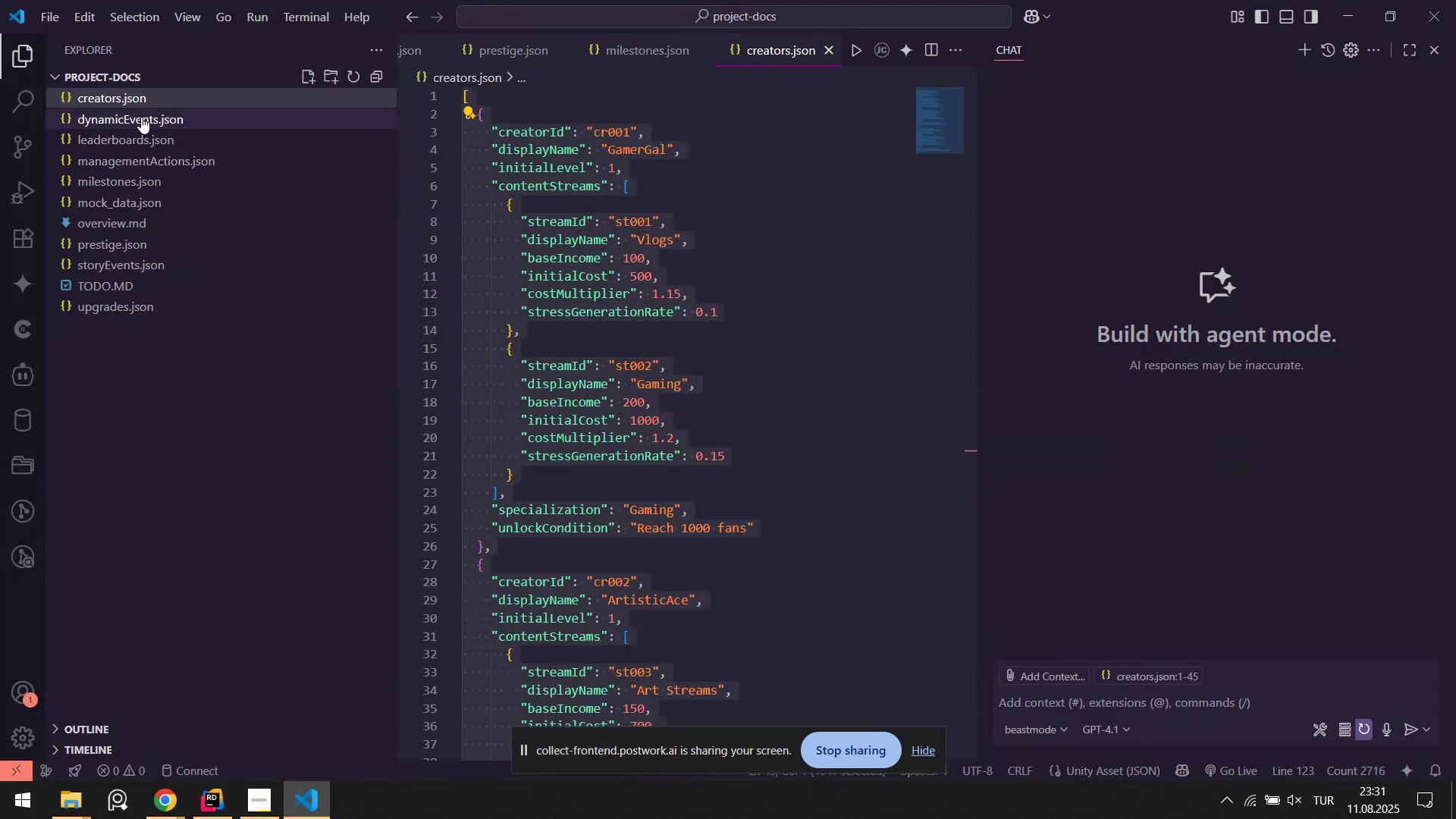 
left_click_drag(start_coordinate=[116, 99], to_coordinate=[695, 314])
 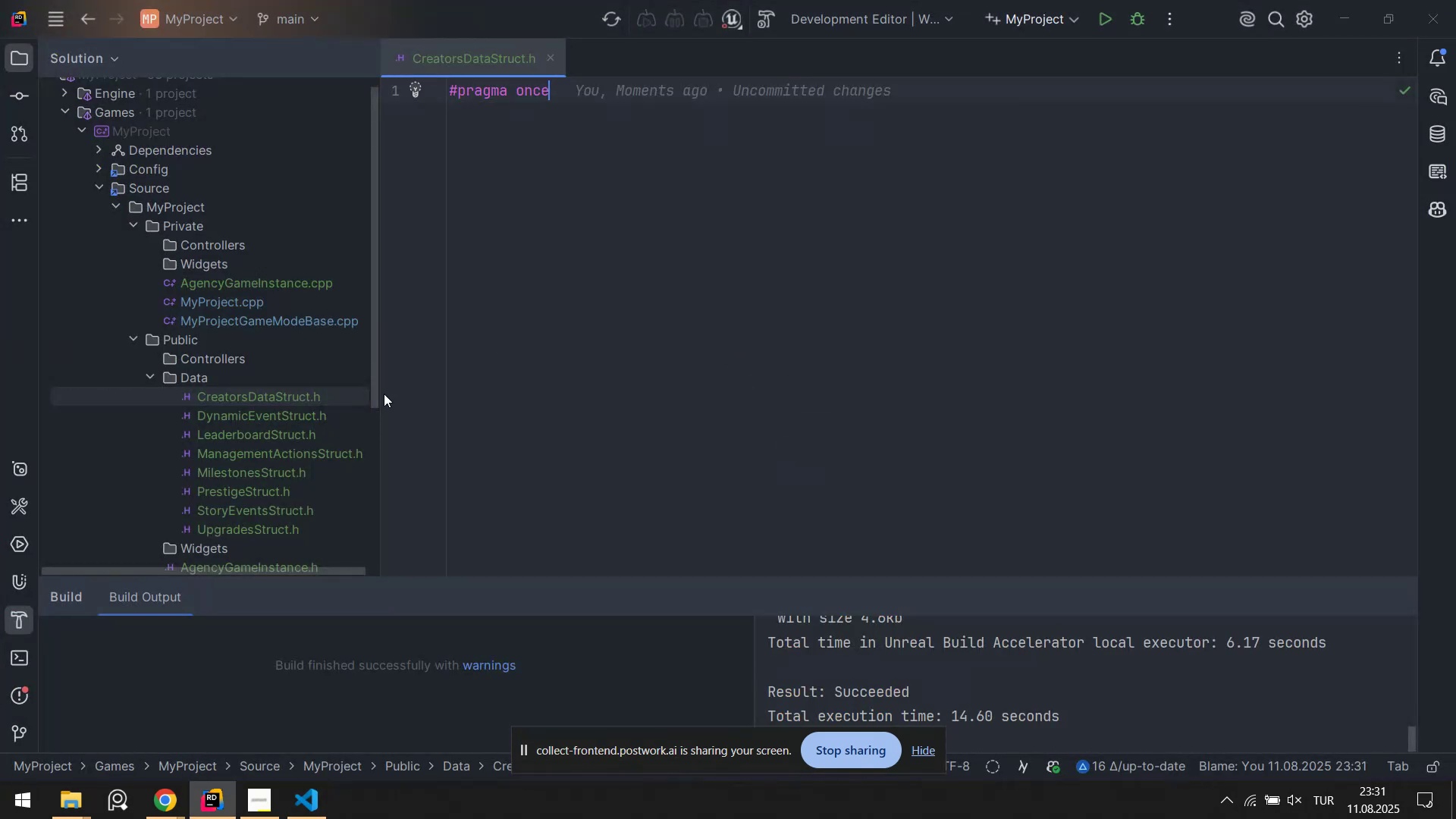 
key(Alt+AltLeft)
 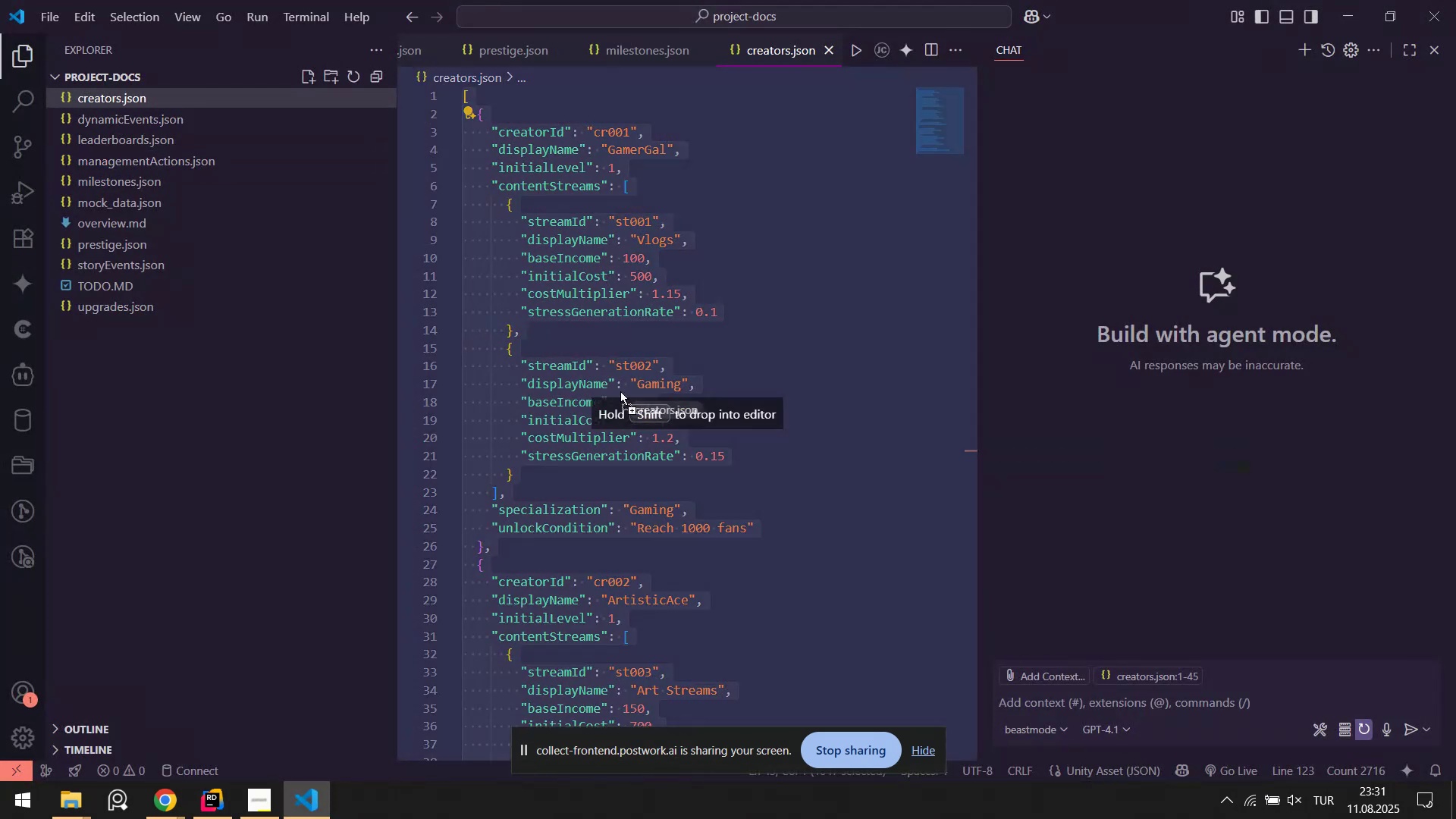 
key(Alt+Tab)
 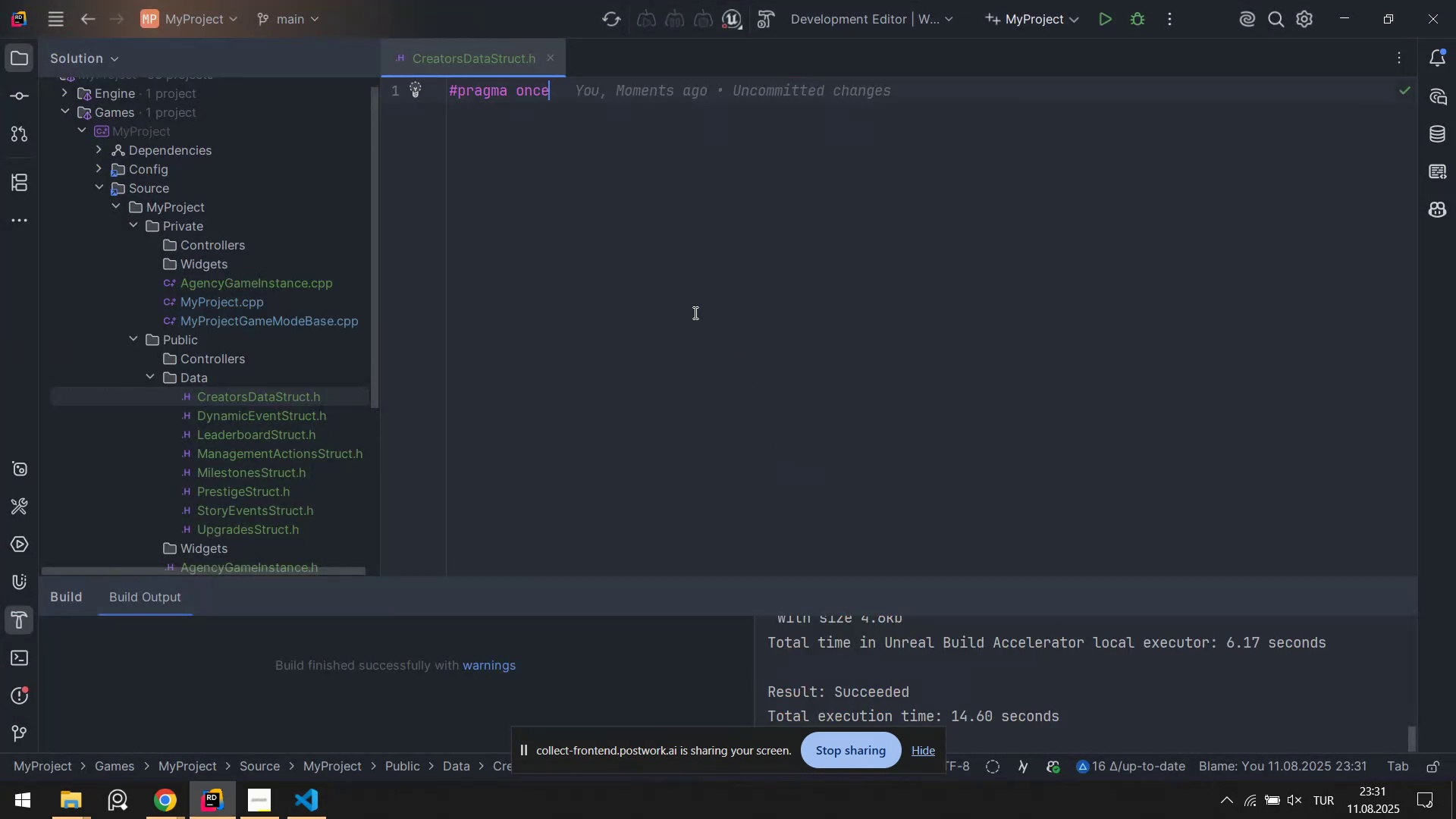 
key(Alt+AltLeft)
 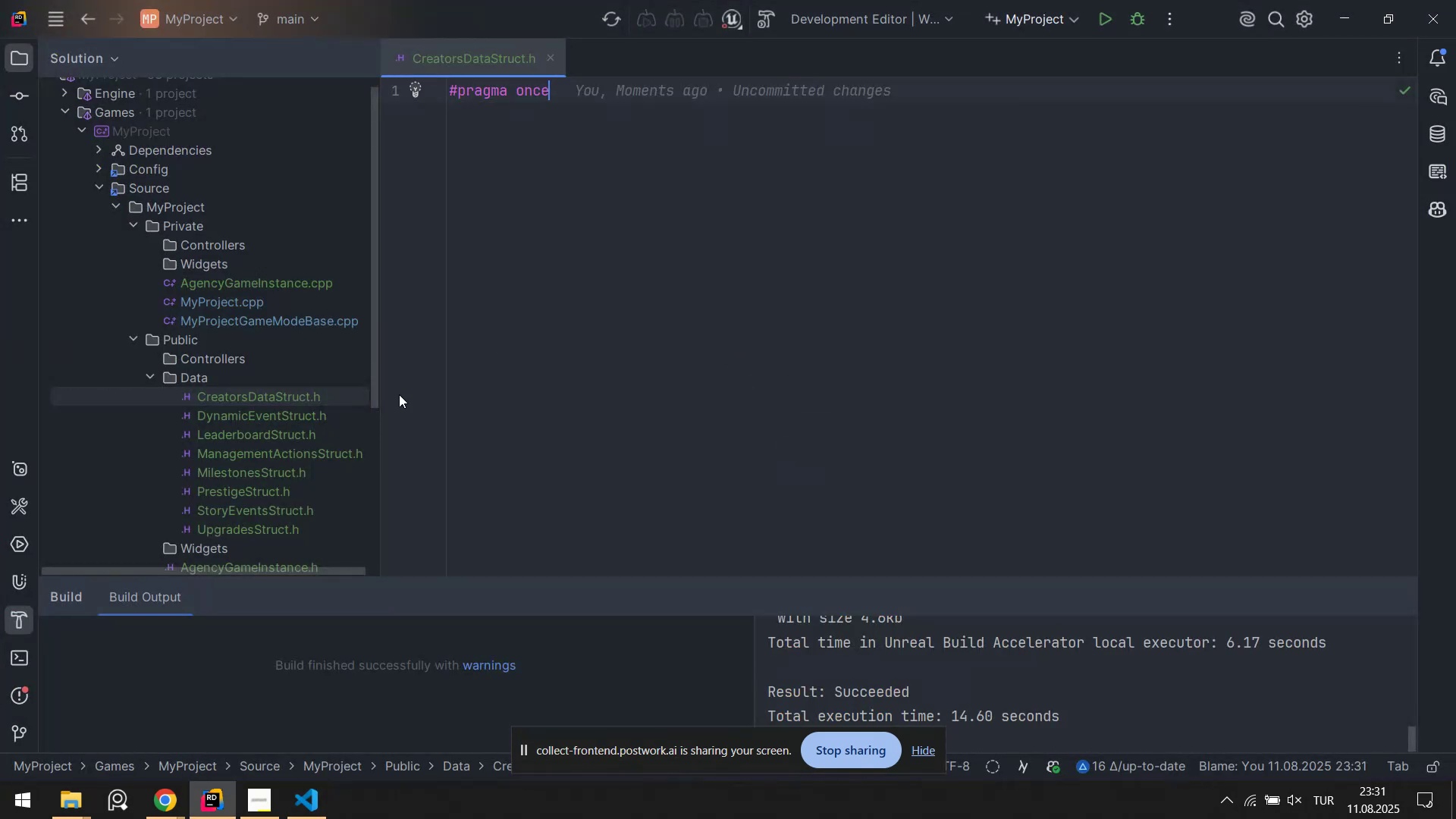 
key(Alt+Tab)
 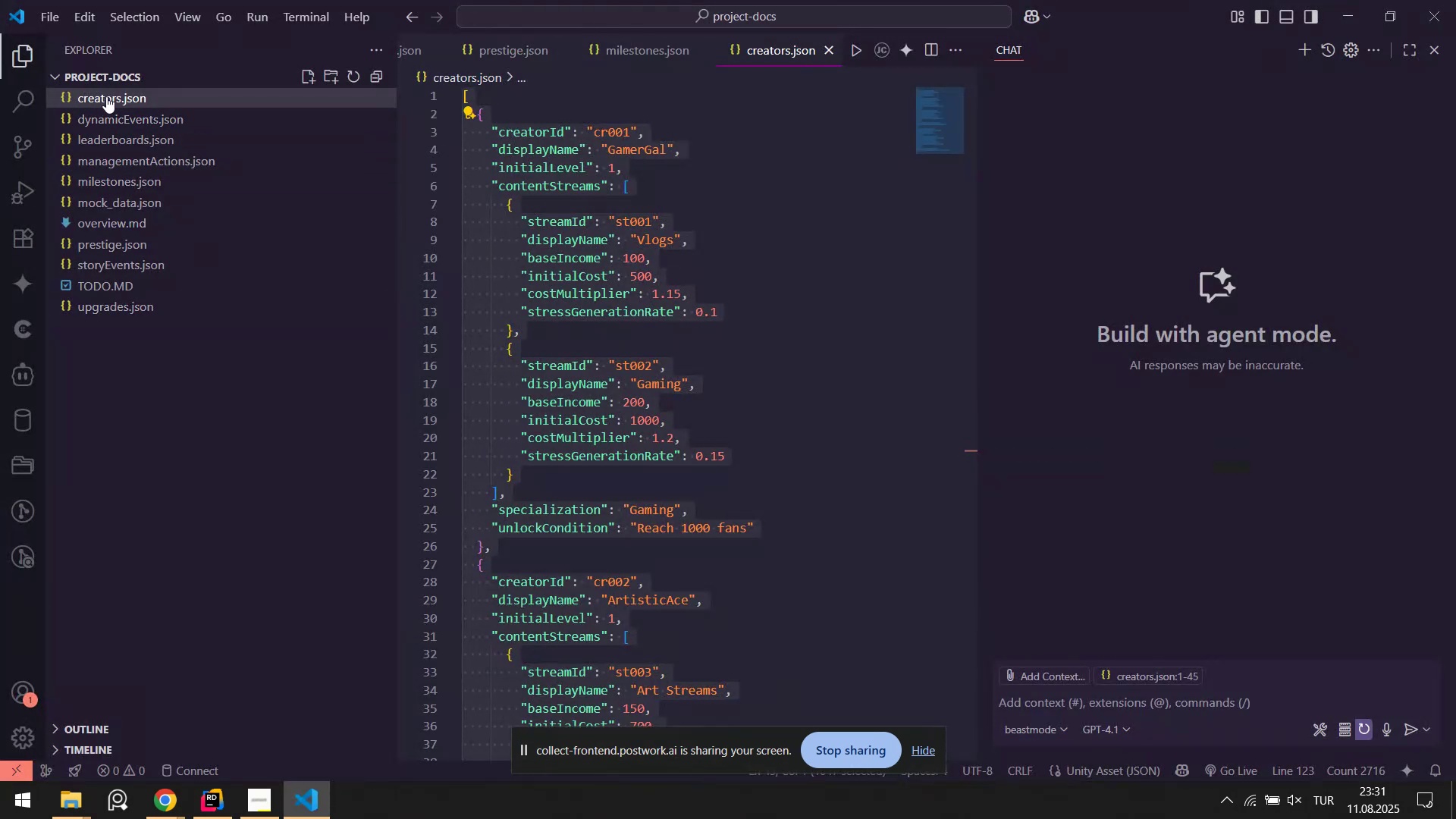 
right_click([106, 96])
 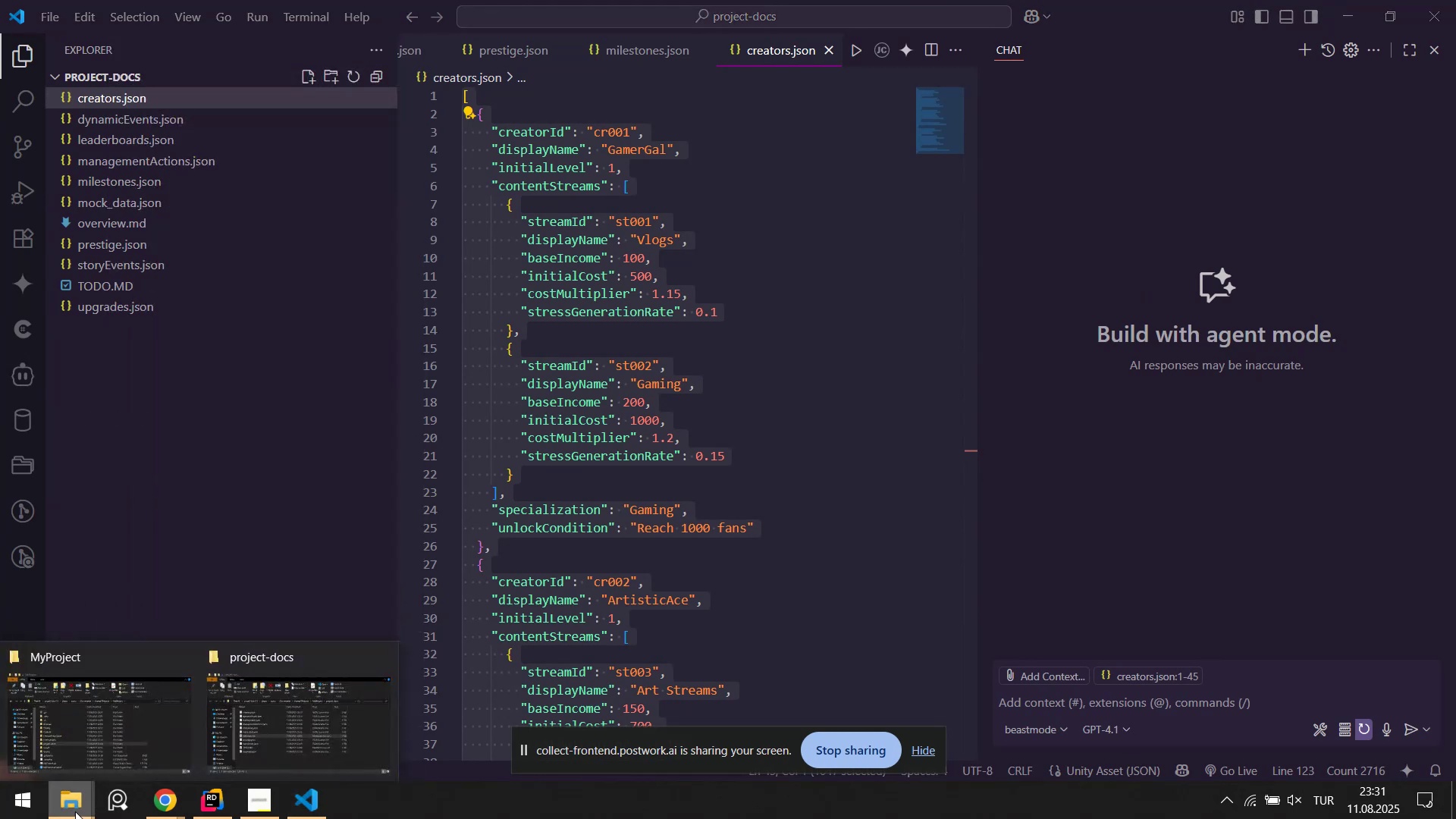 
double_click([272, 723])
 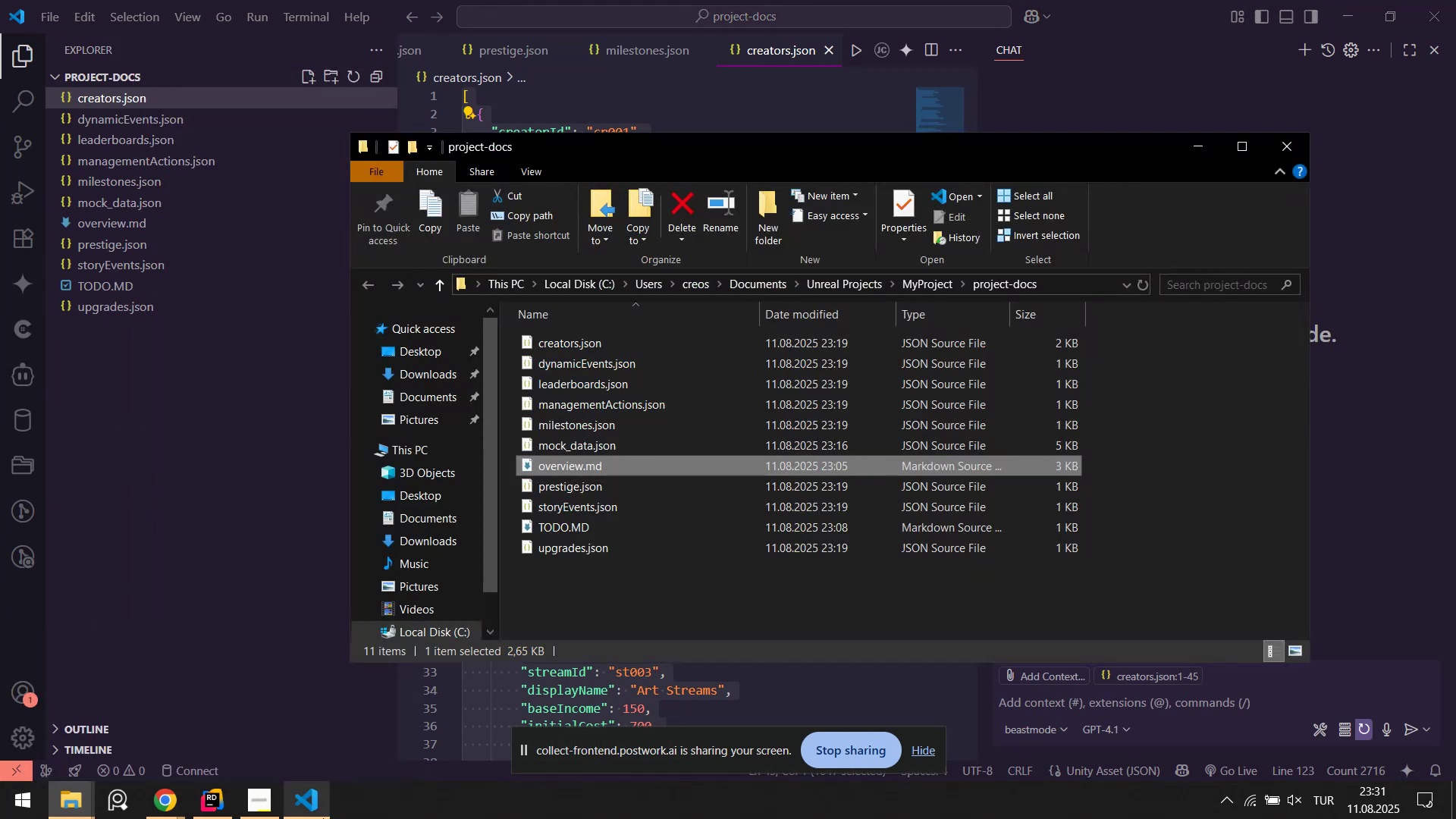 
left_click([321, 818])
 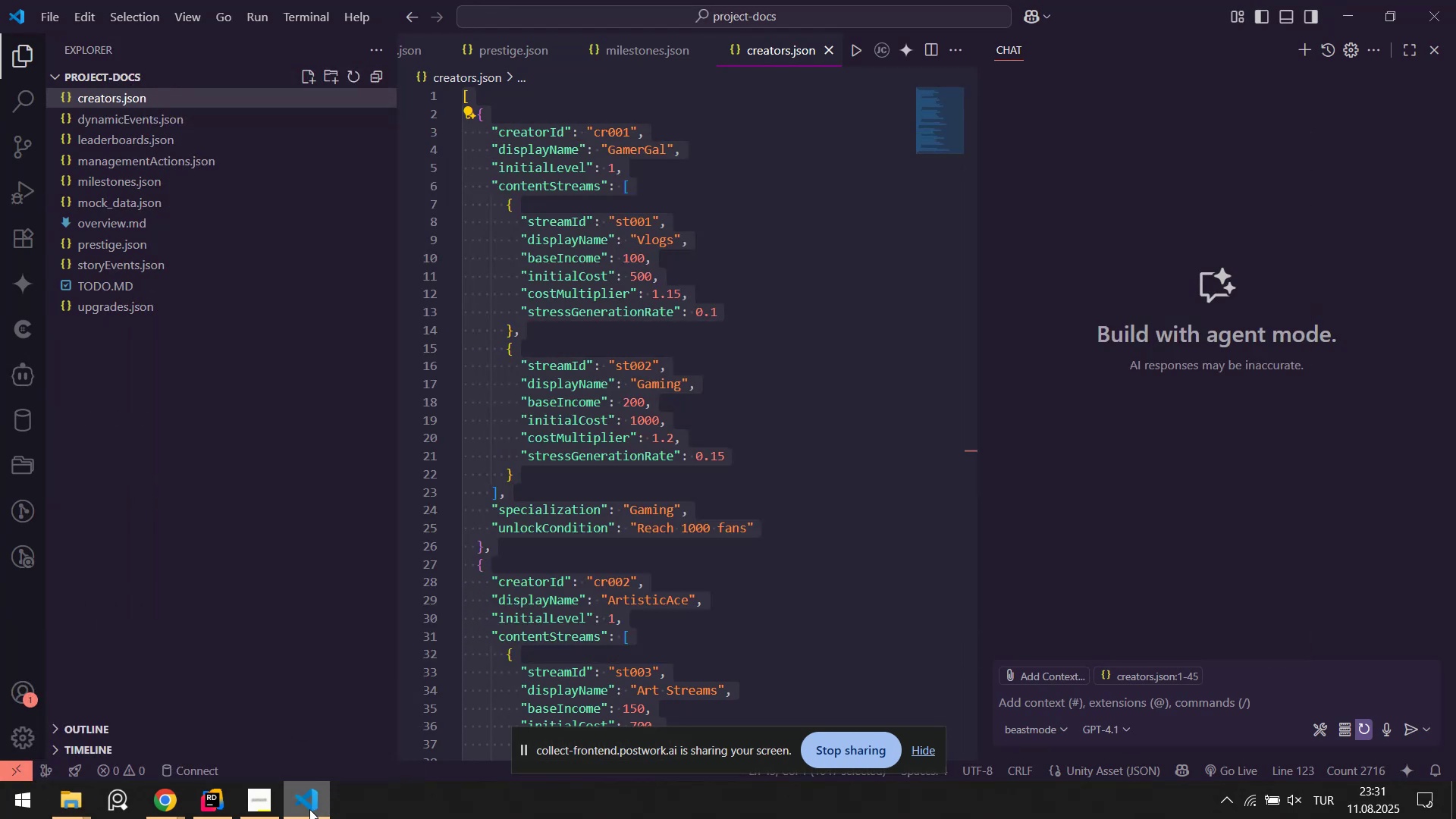 
left_click([309, 809])
 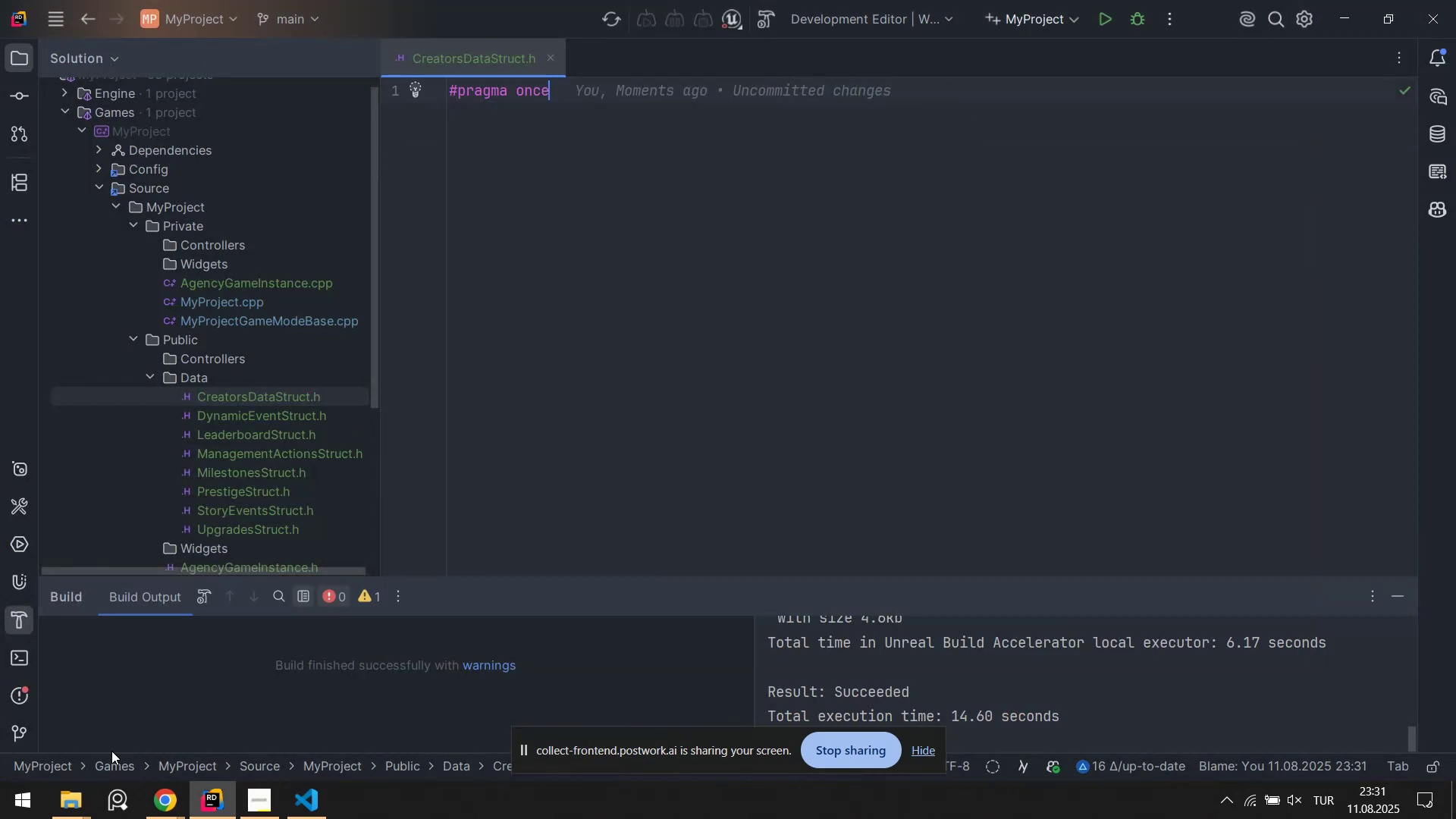 
double_click([348, 727])
 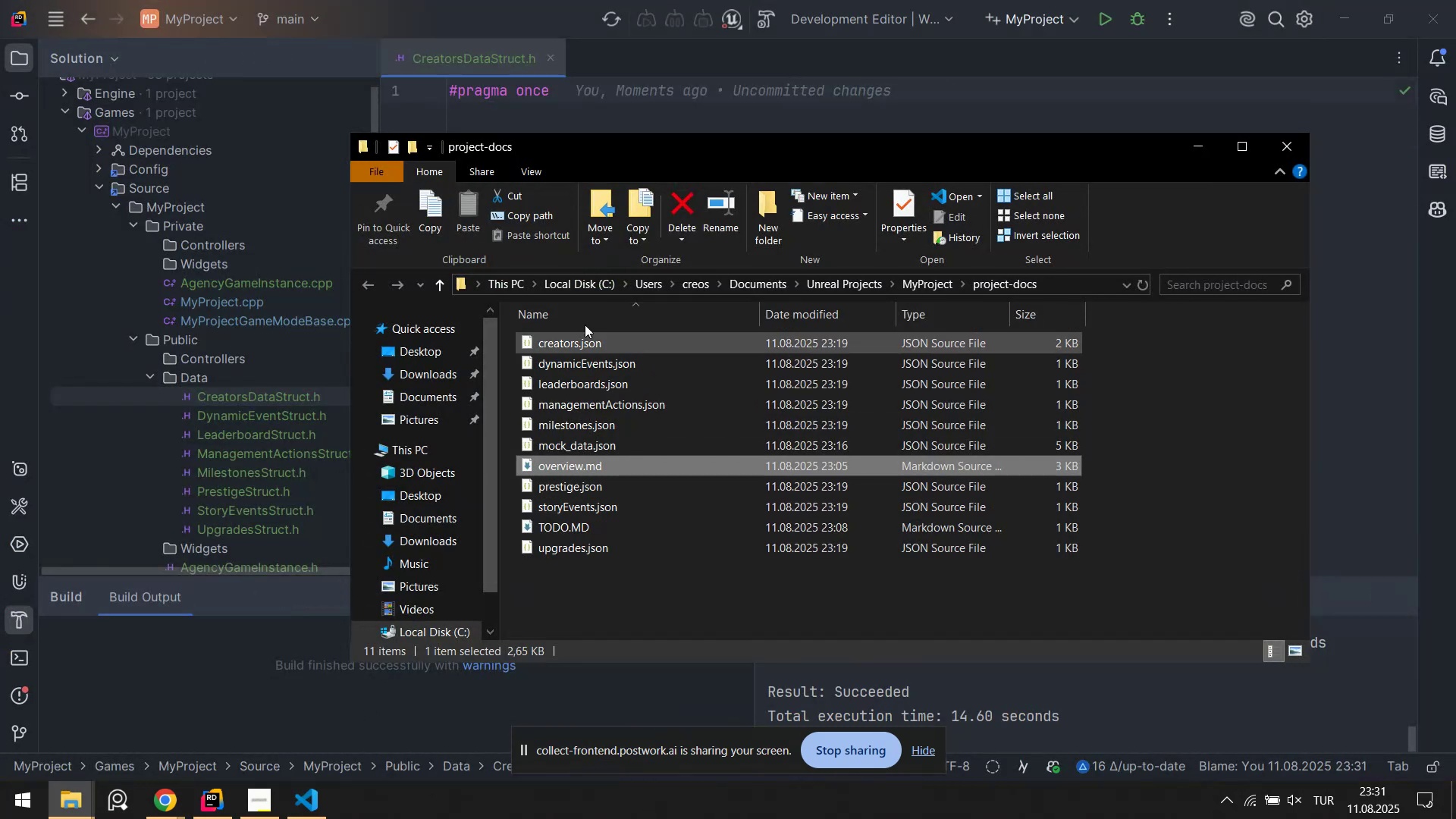 
left_click([576, 348])
 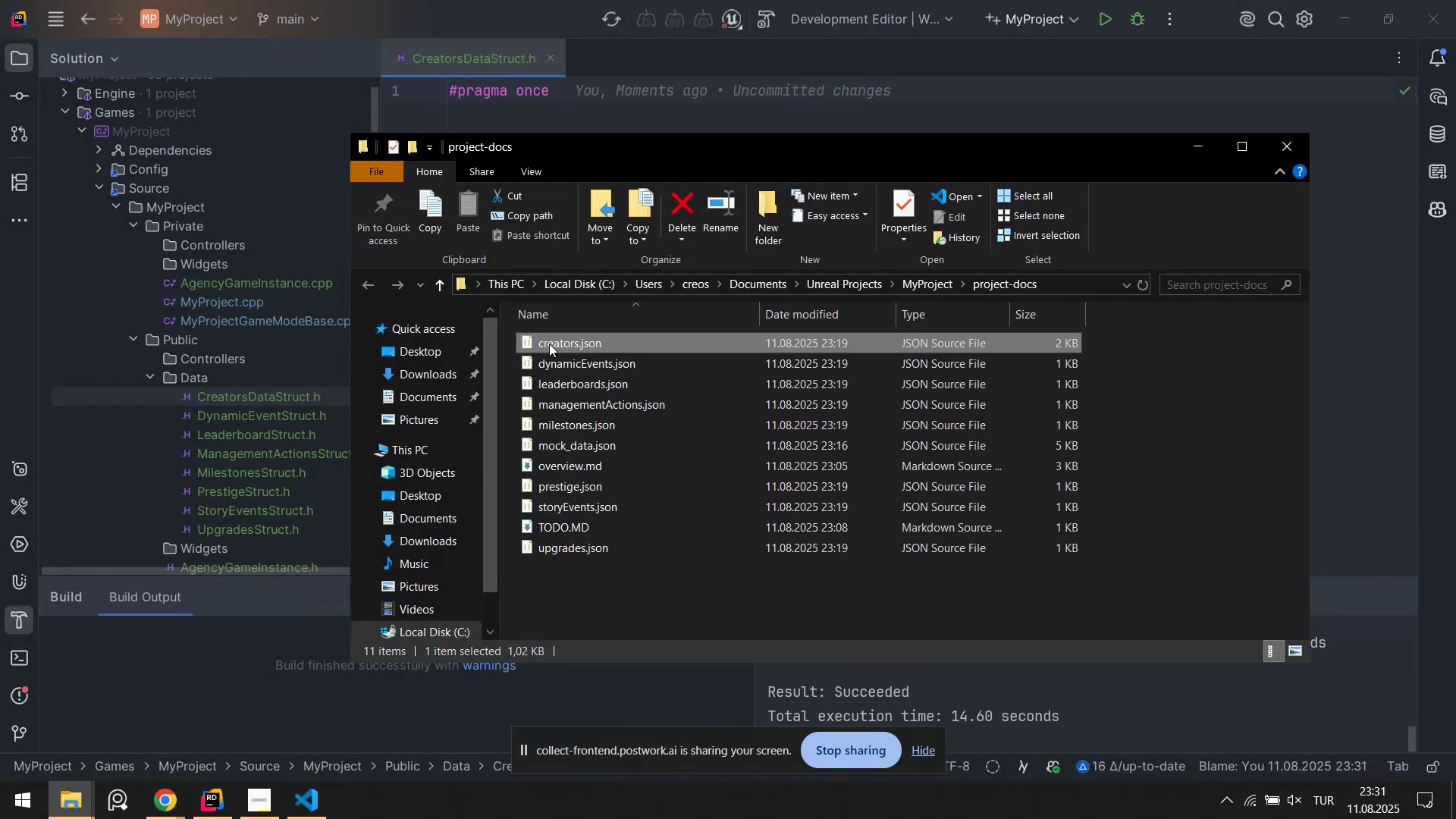 
left_click_drag(start_coordinate=[549, 344], to_coordinate=[1367, 303])
 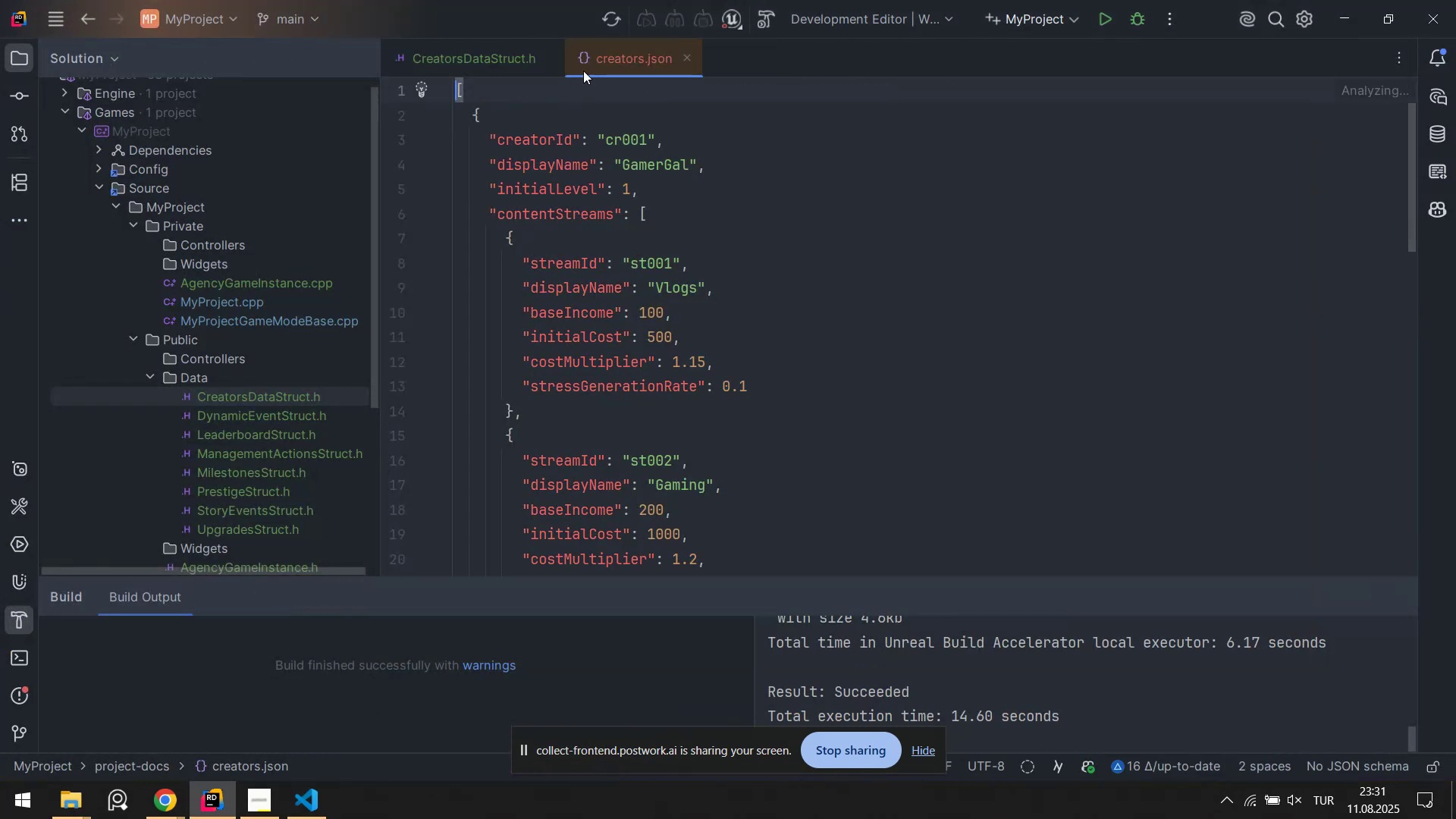 
left_click_drag(start_coordinate=[628, 55], to_coordinate=[1362, 308])
 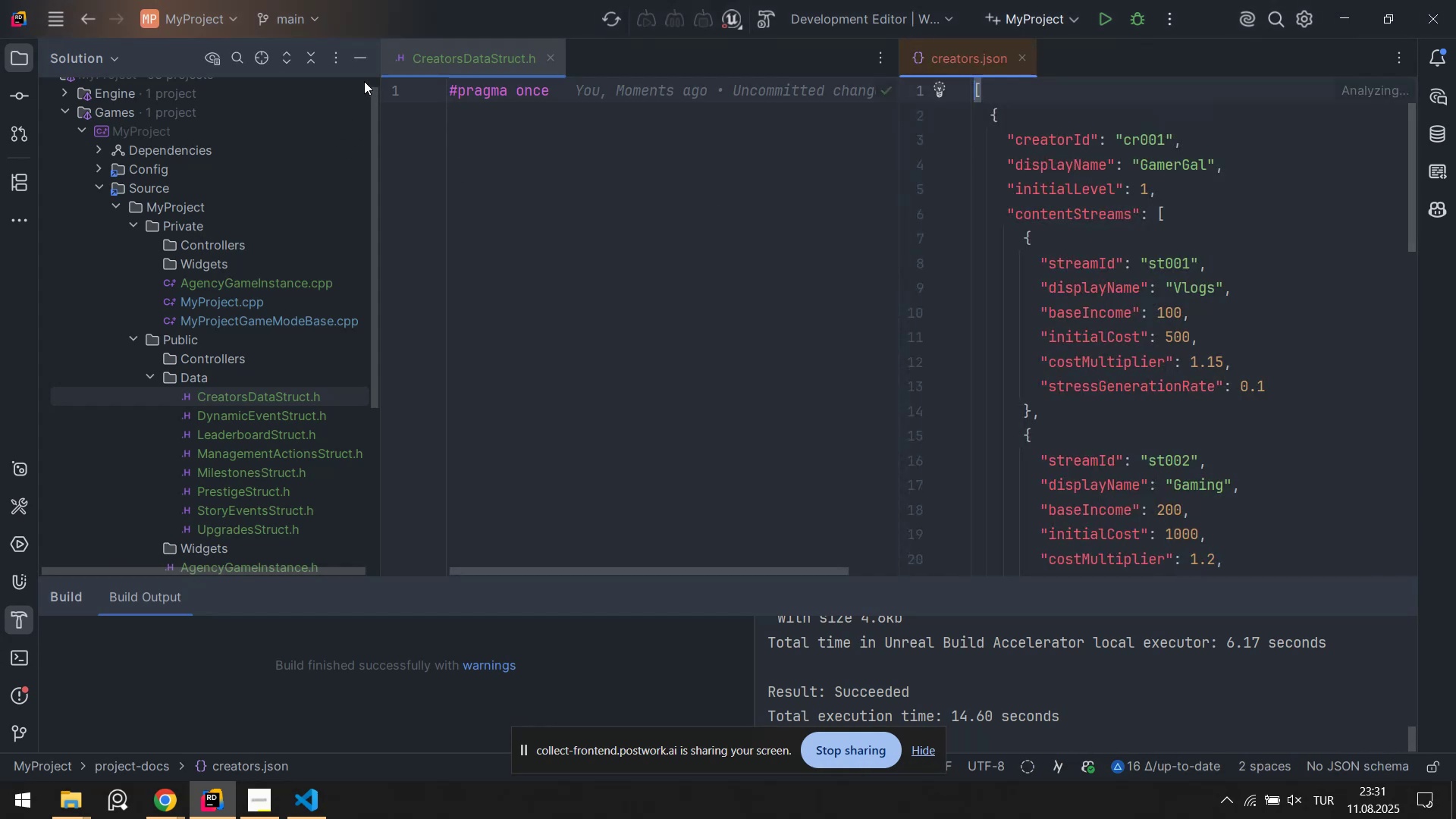 
left_click([364, 65])
 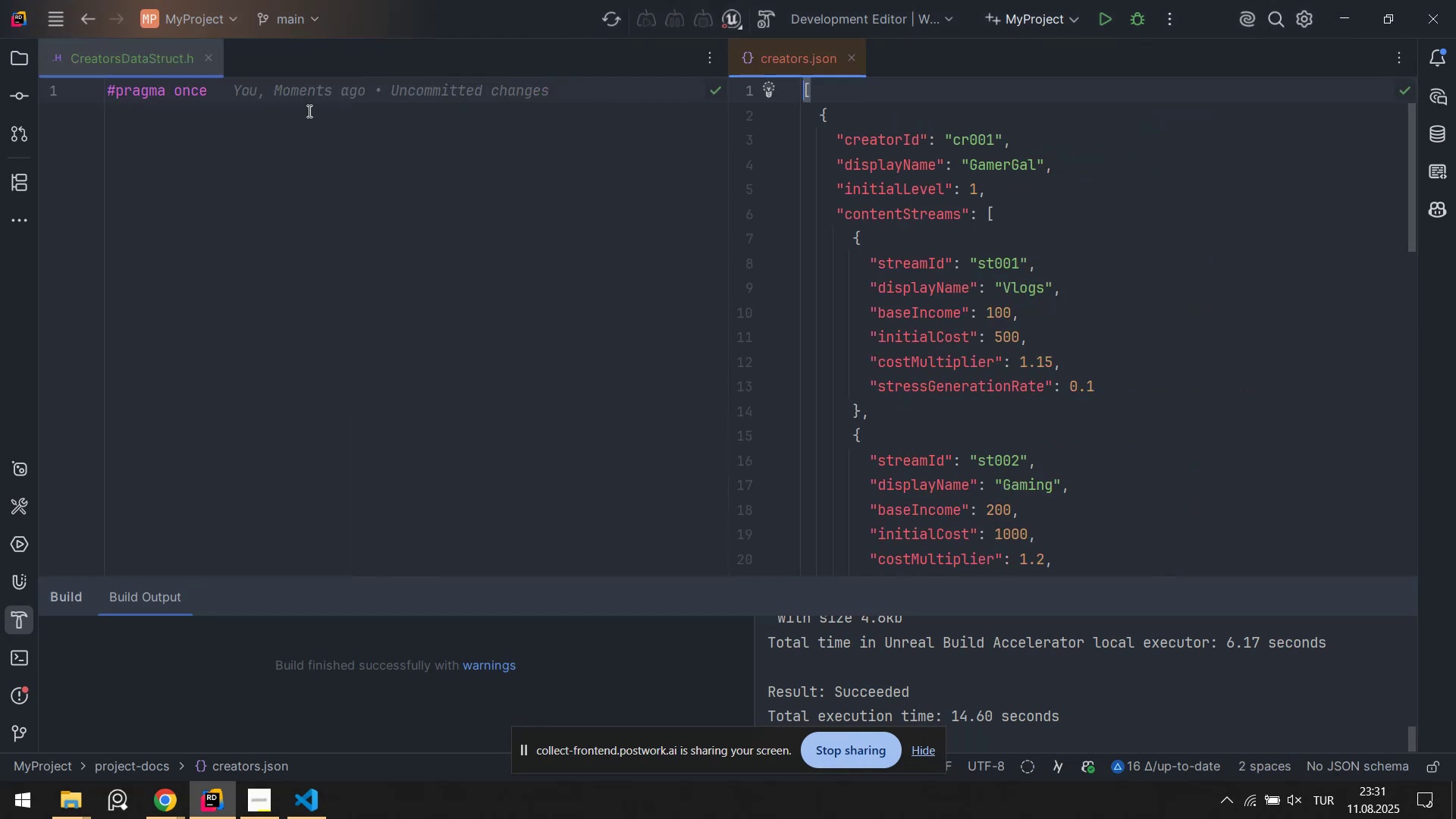 
left_click([293, 109])
 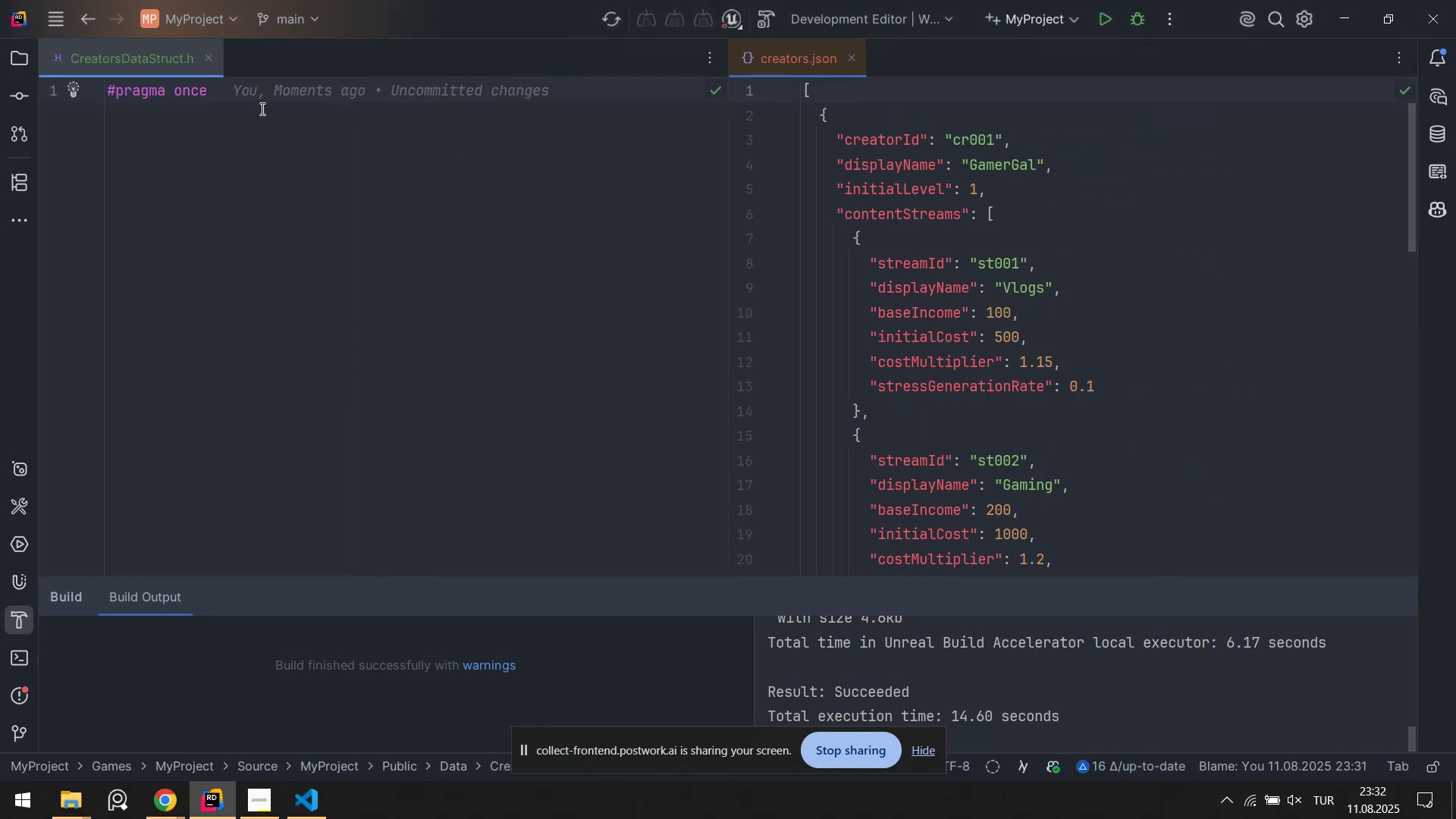 
key(Enter)
 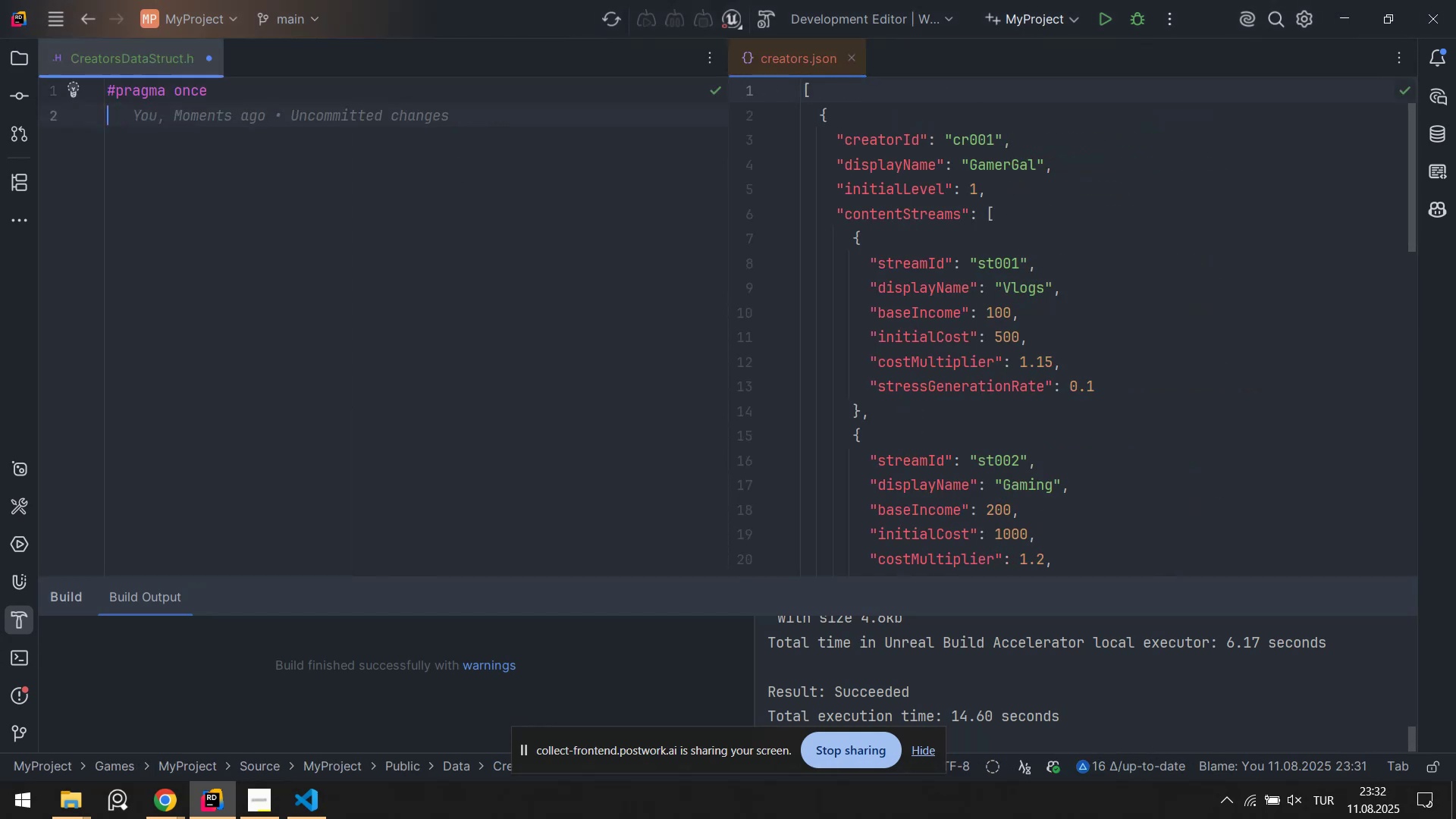 
key(Enter)
 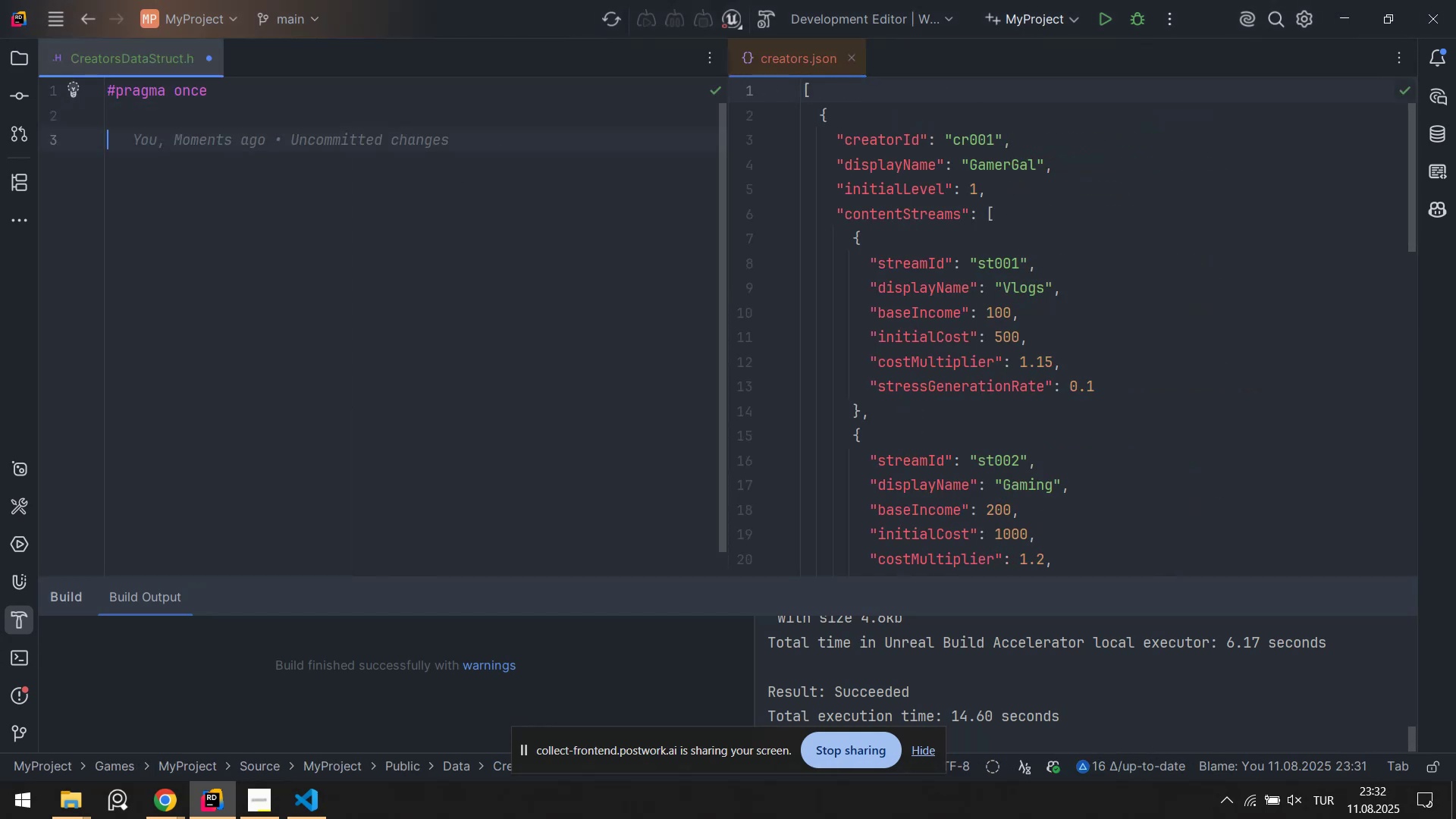 
key(Control+ControlLeft)
 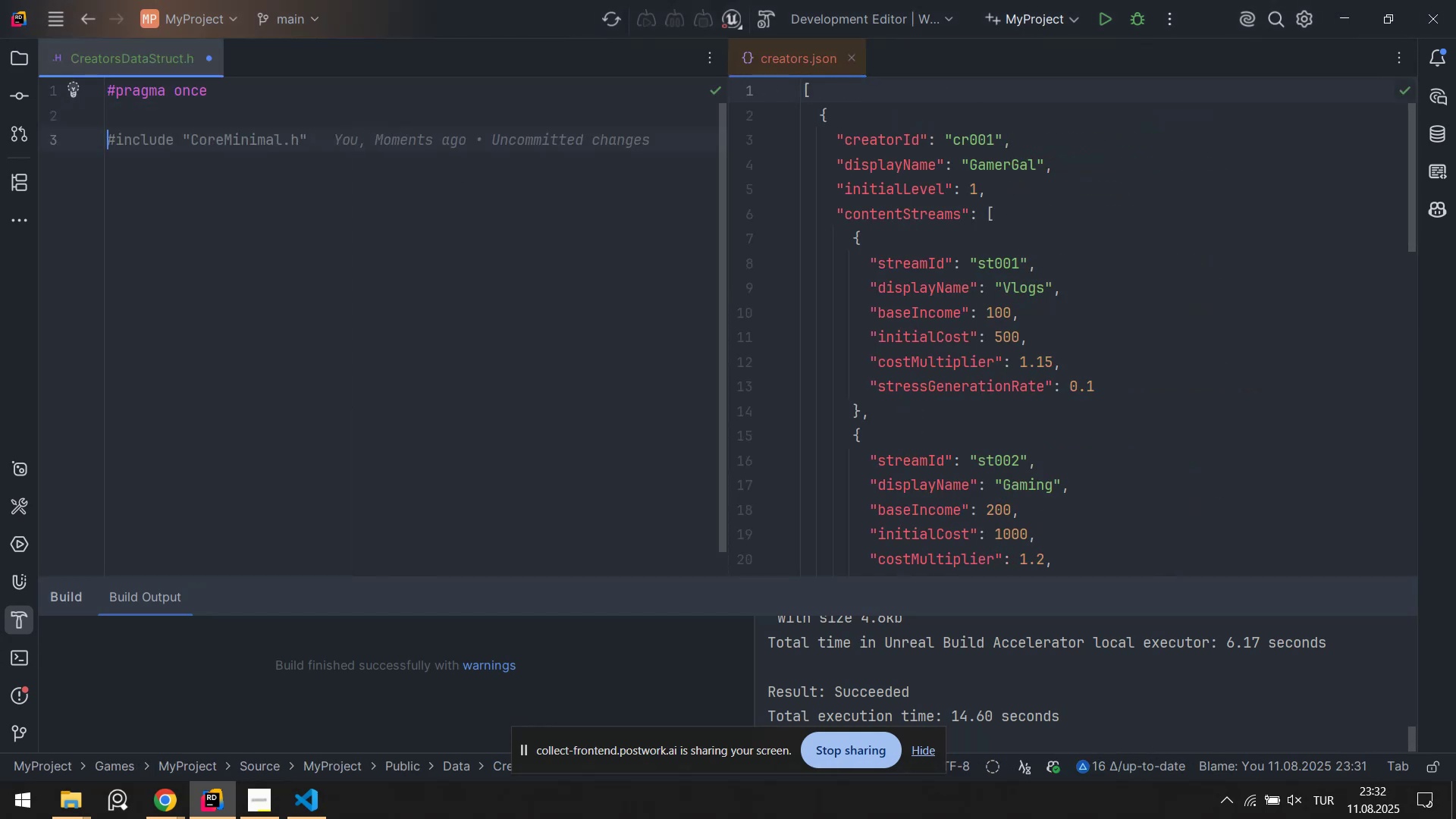 
key(Alt+Control+AltRight)
 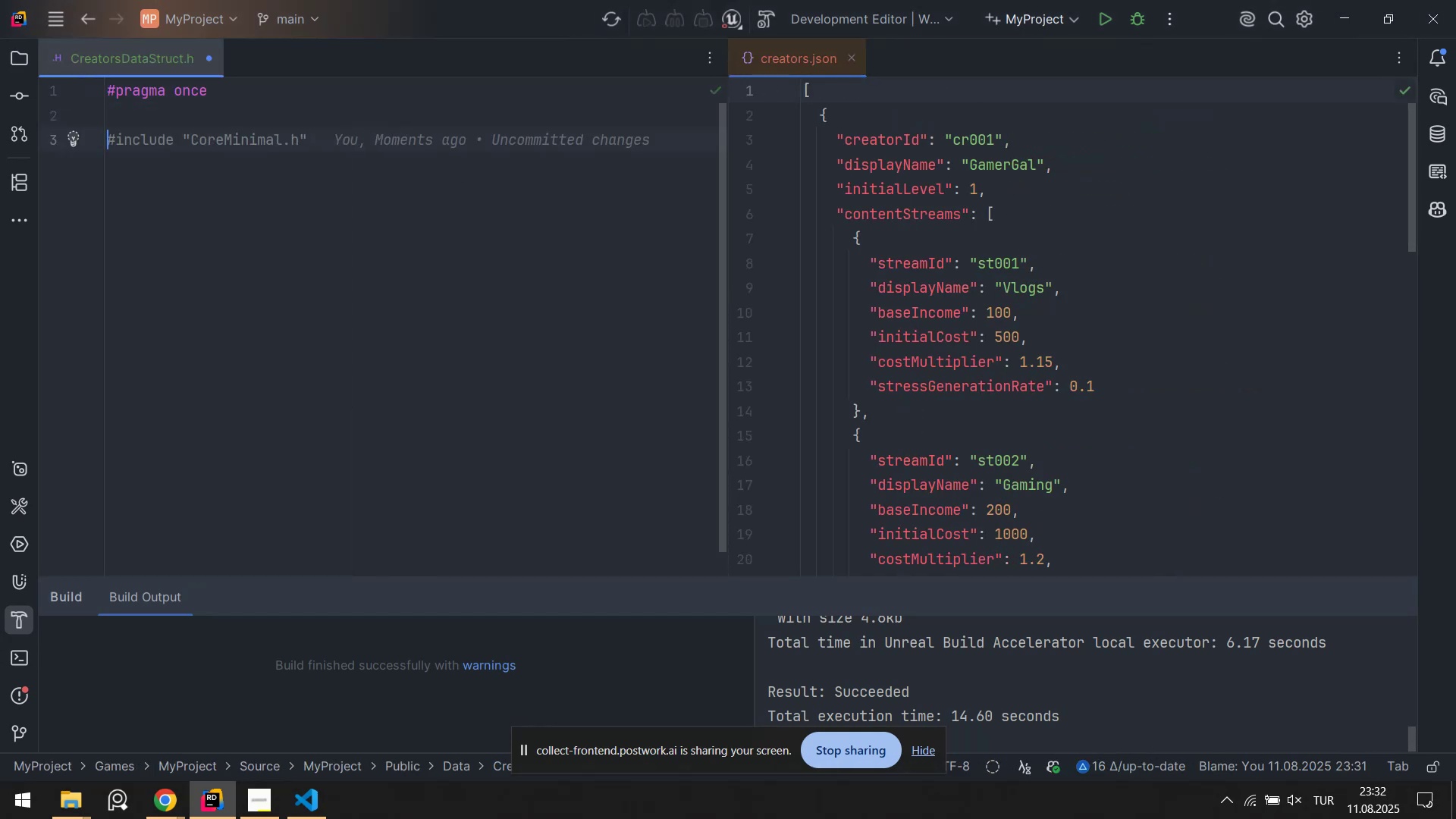 
key(Alt+Control+3)
 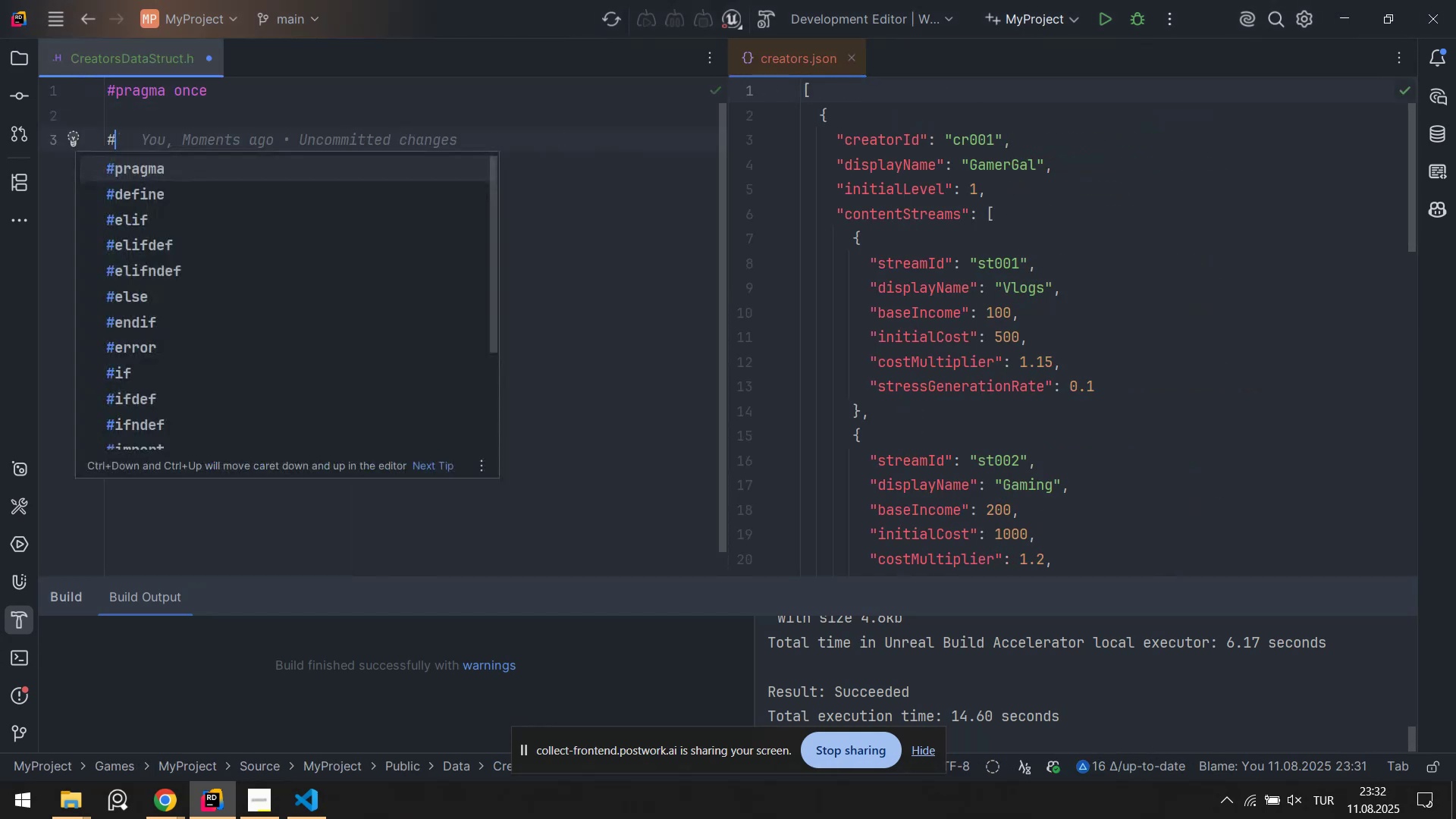 
type('nclude `Eng'ne&Data)
 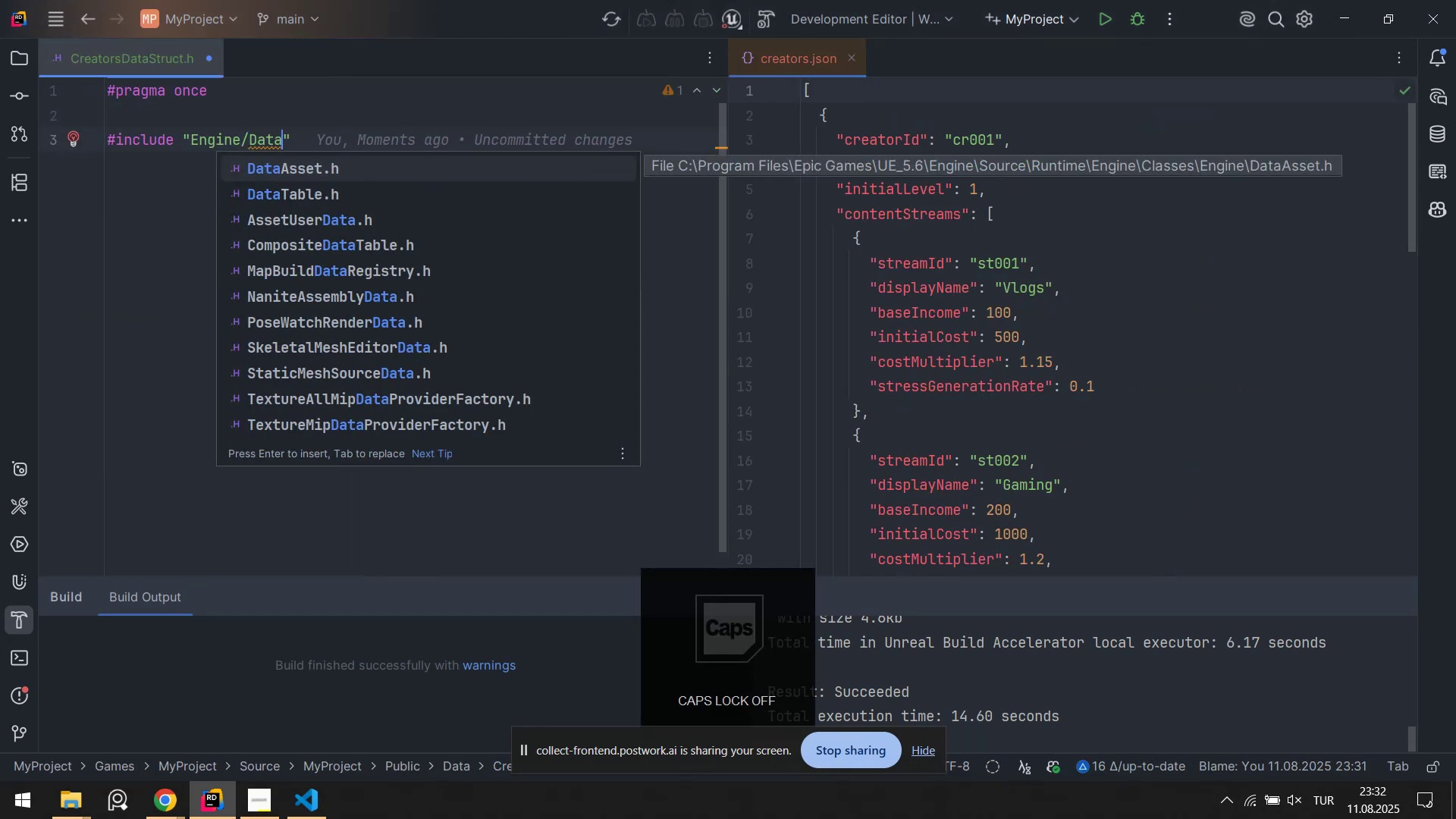 
key(ArrowDown)
 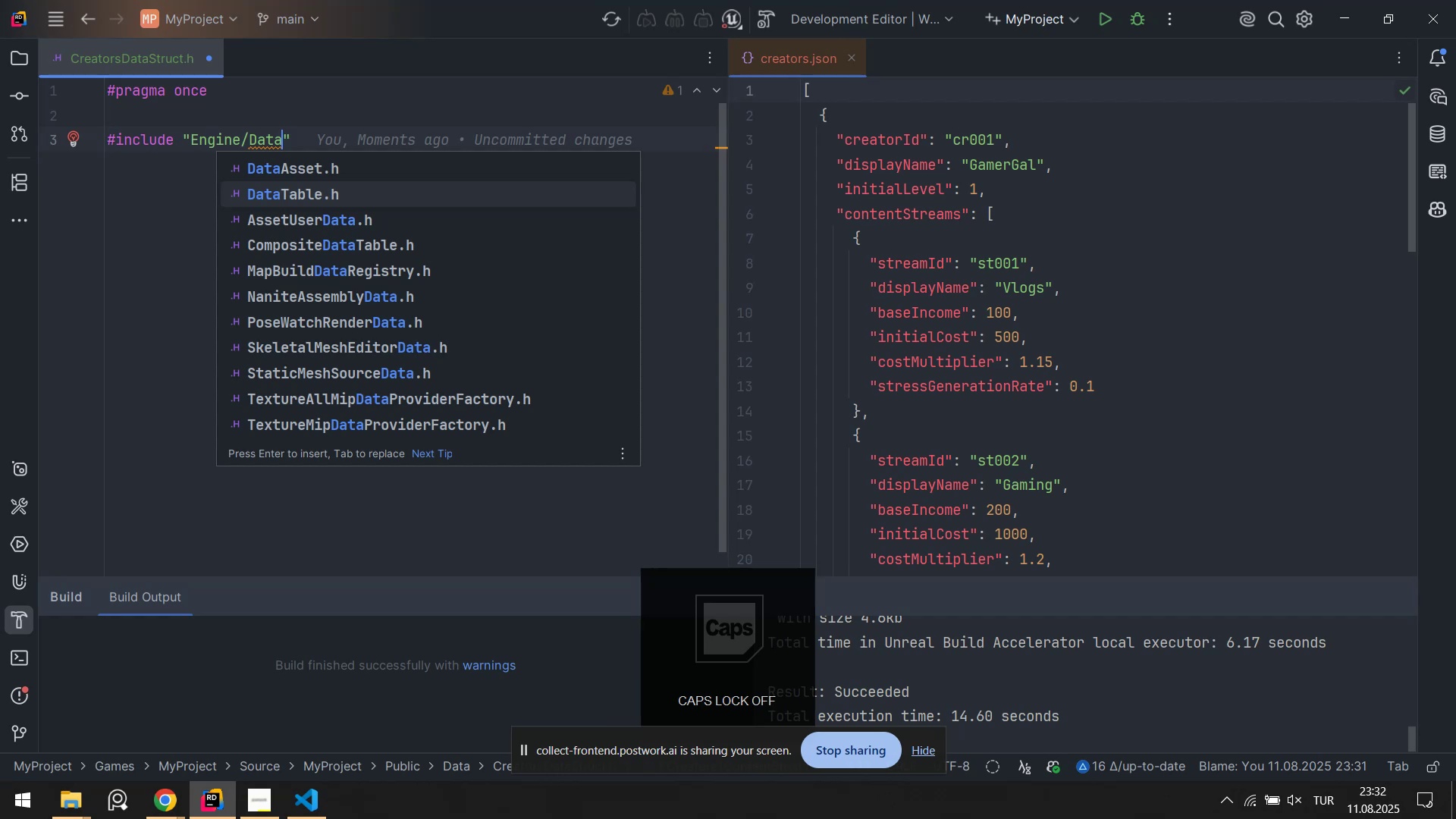 
key(Enter)
 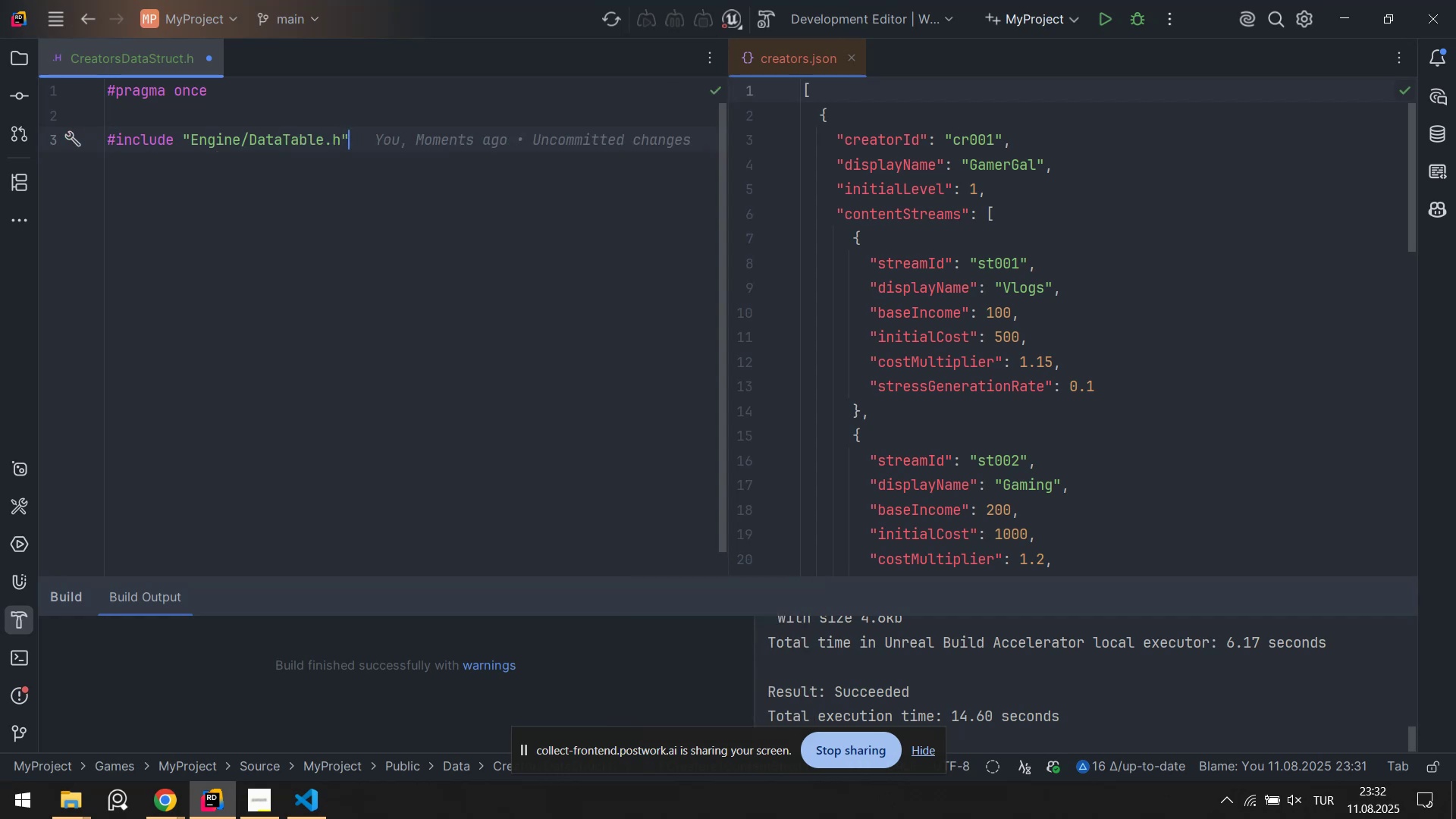 
key(Enter)
 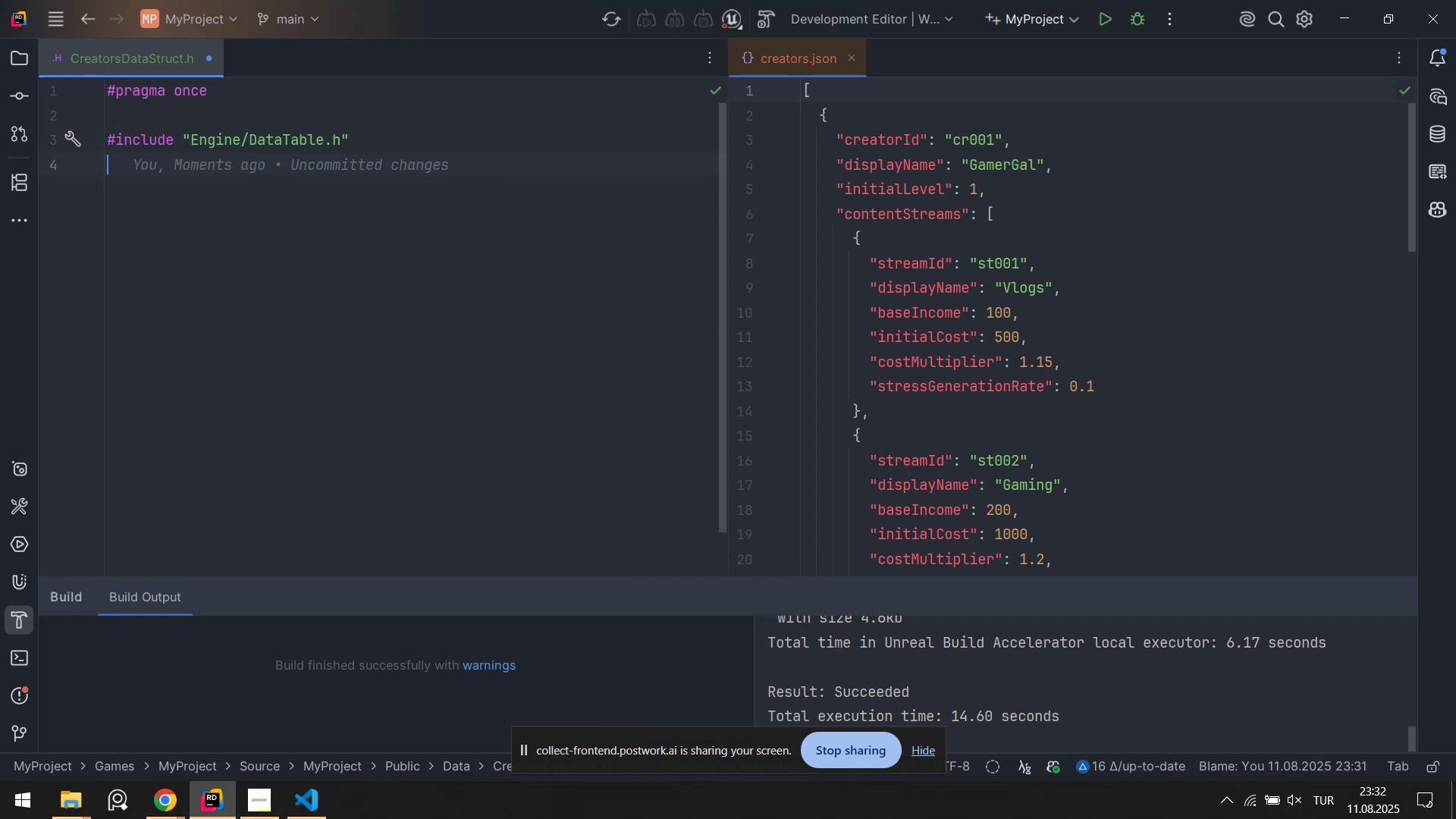 
key(Enter)
 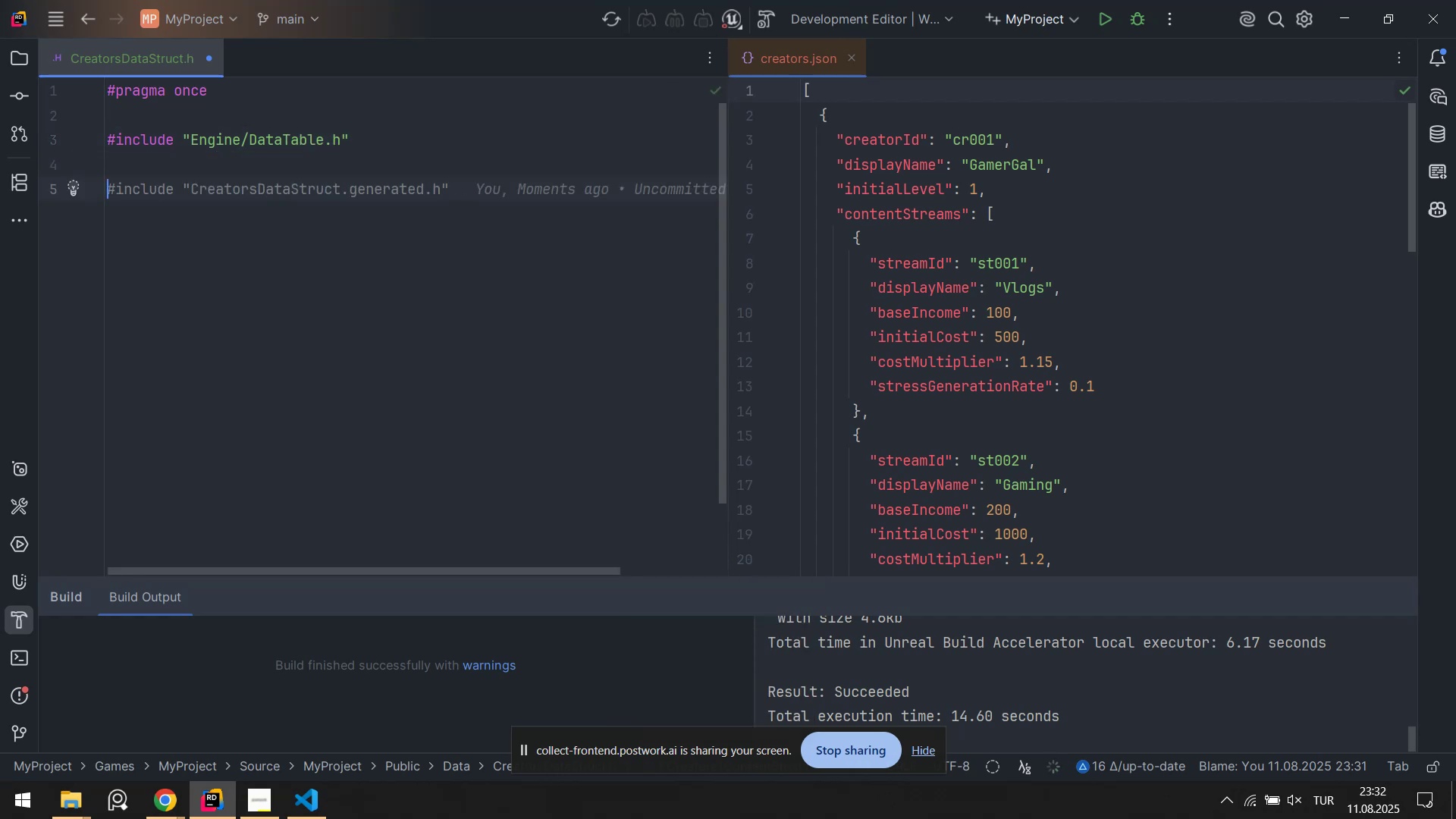 
key(Backspace)
 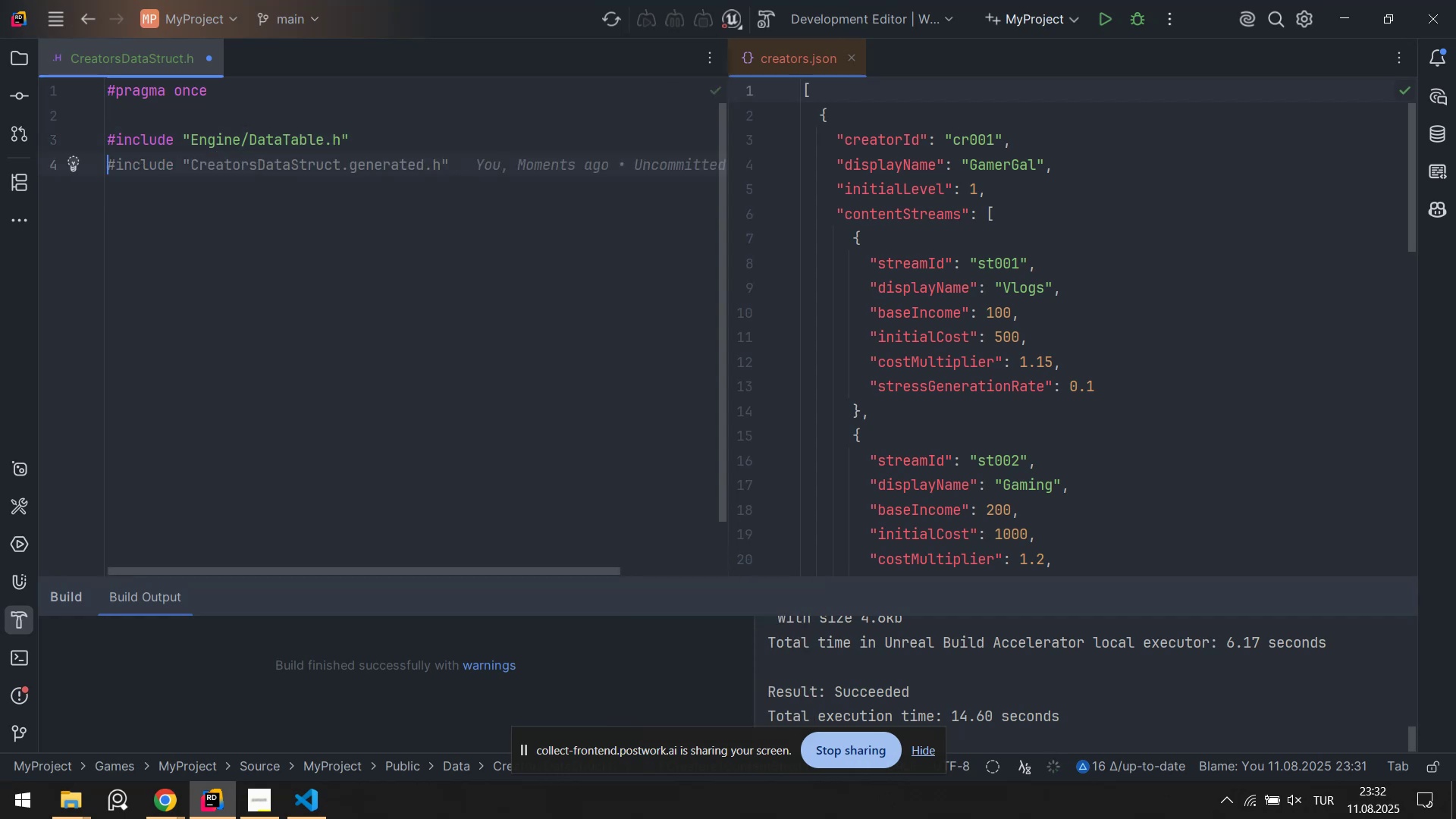 
key(Alt+Control+AltRight)
 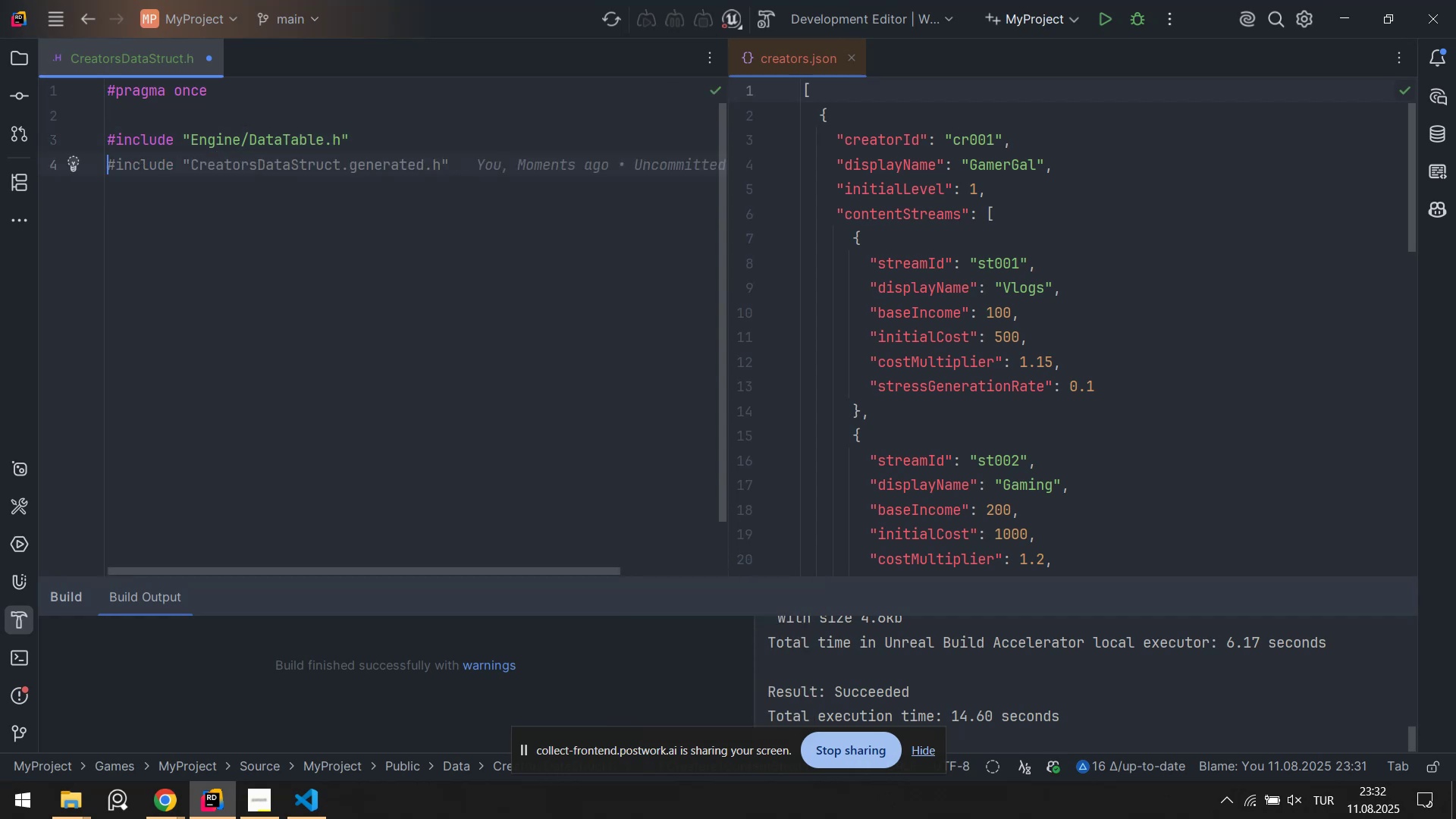 
key(Control+ControlLeft)
 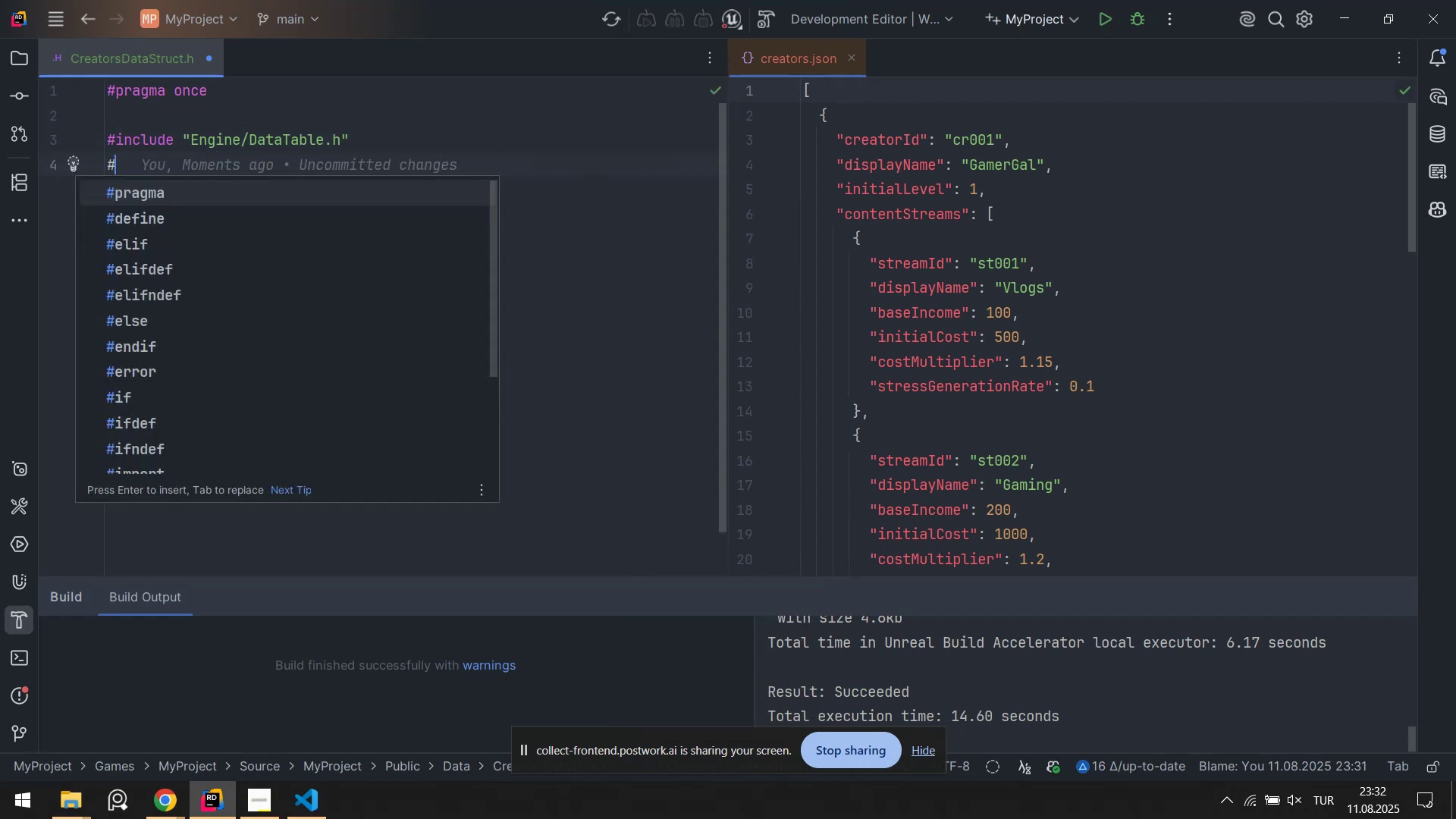 
key(Alt+Control+3)
 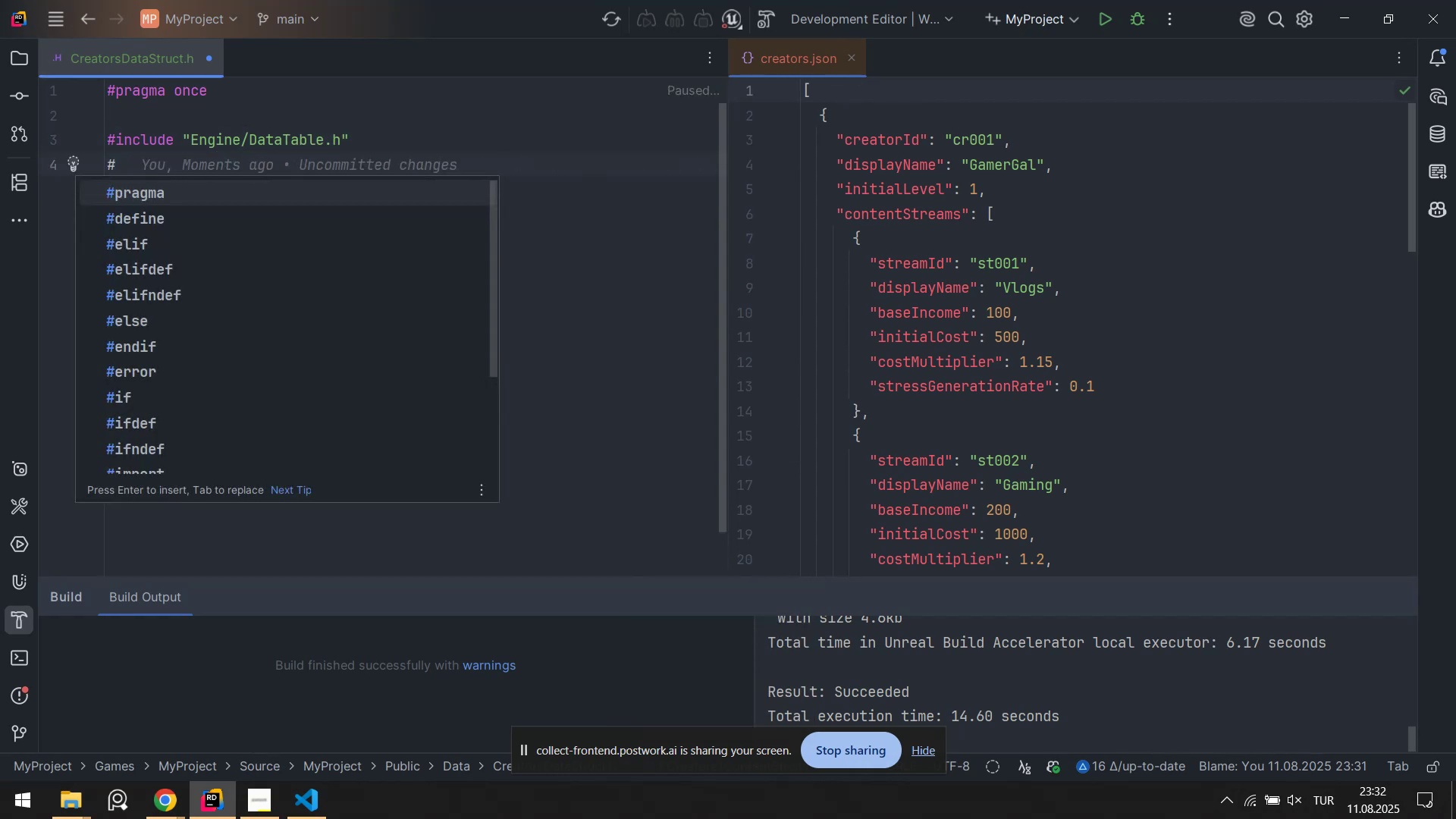 
type('nclude `Creat)
 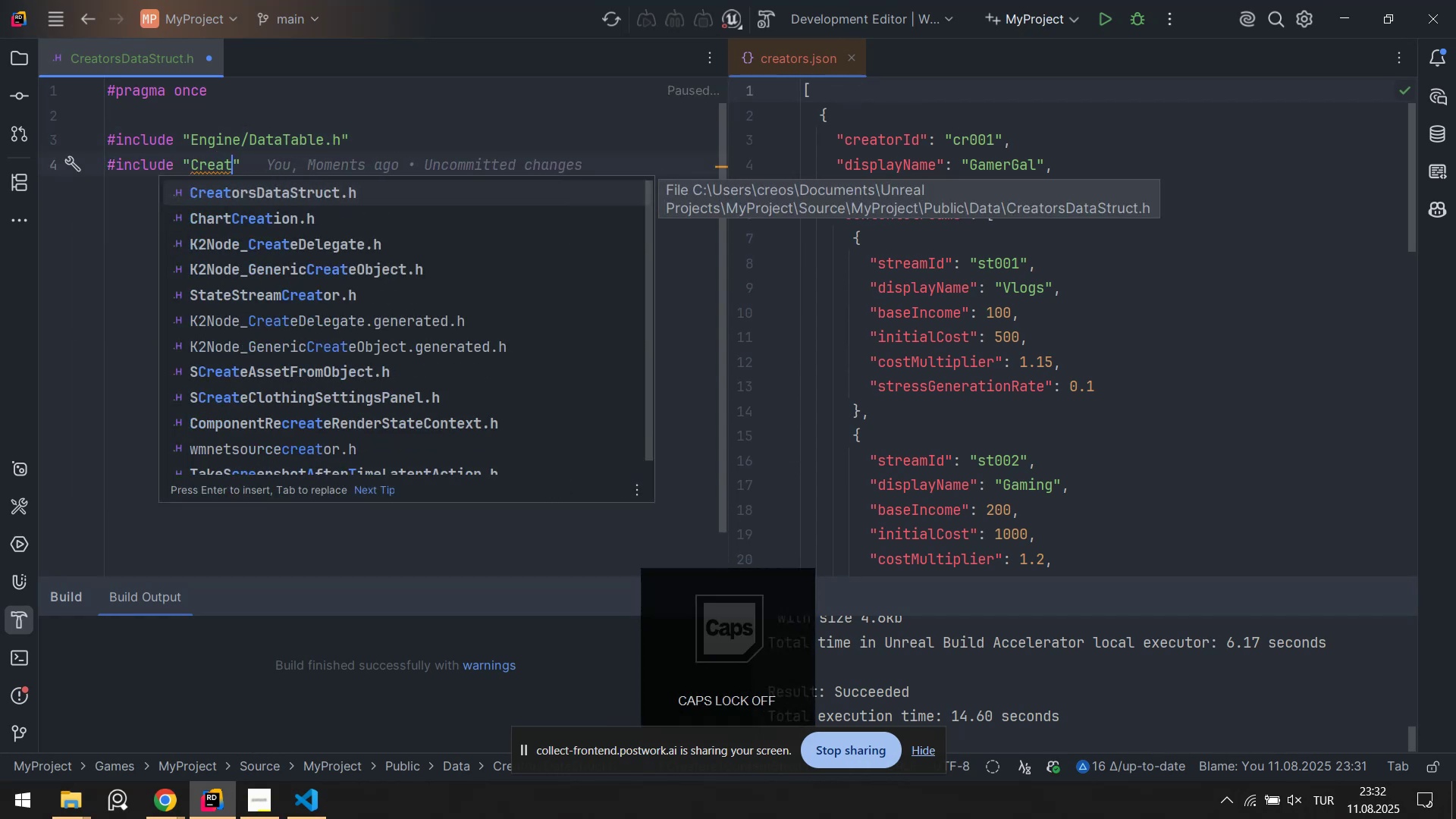 
key(Enter)
 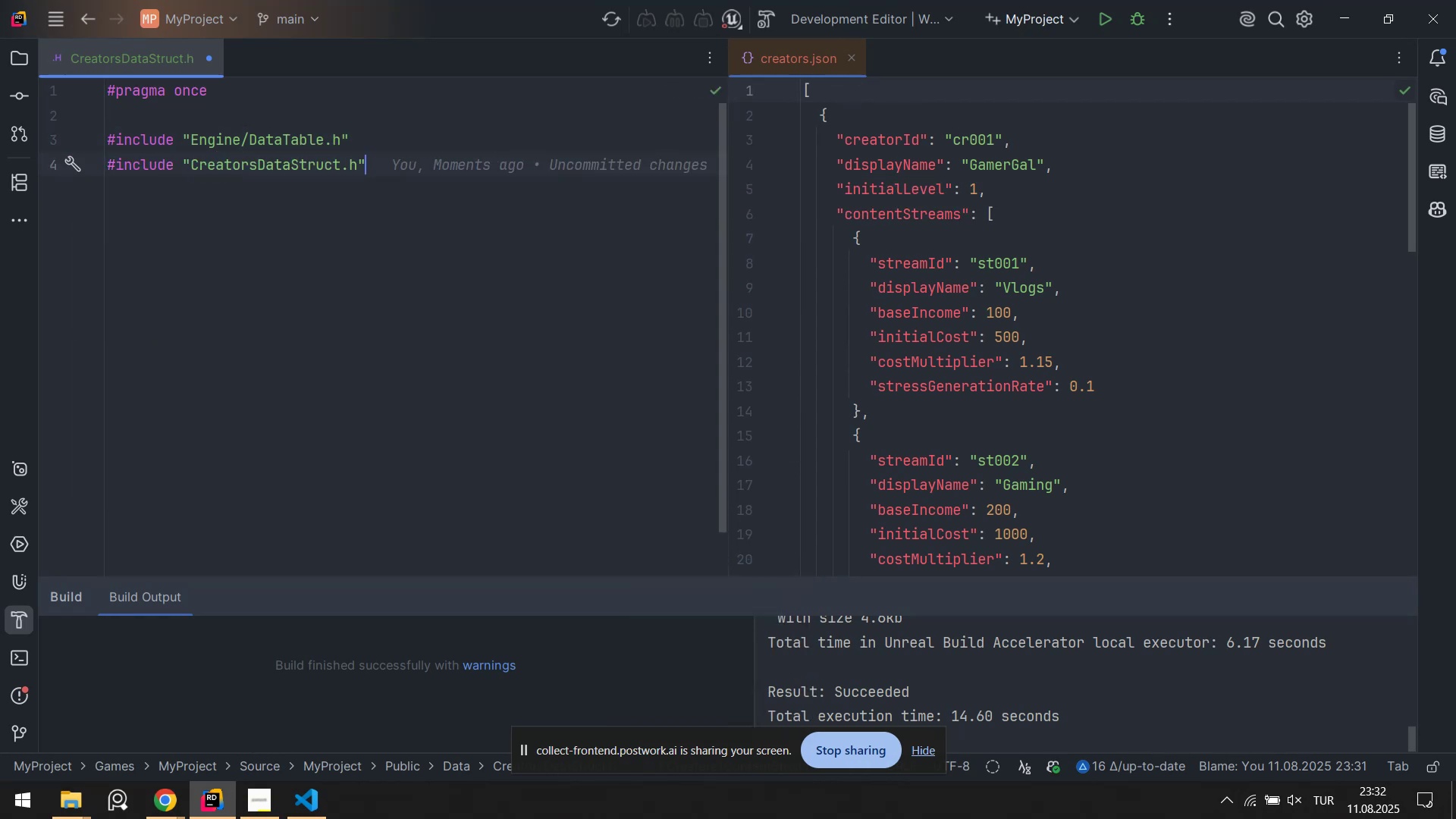 
key(ArrowLeft)
 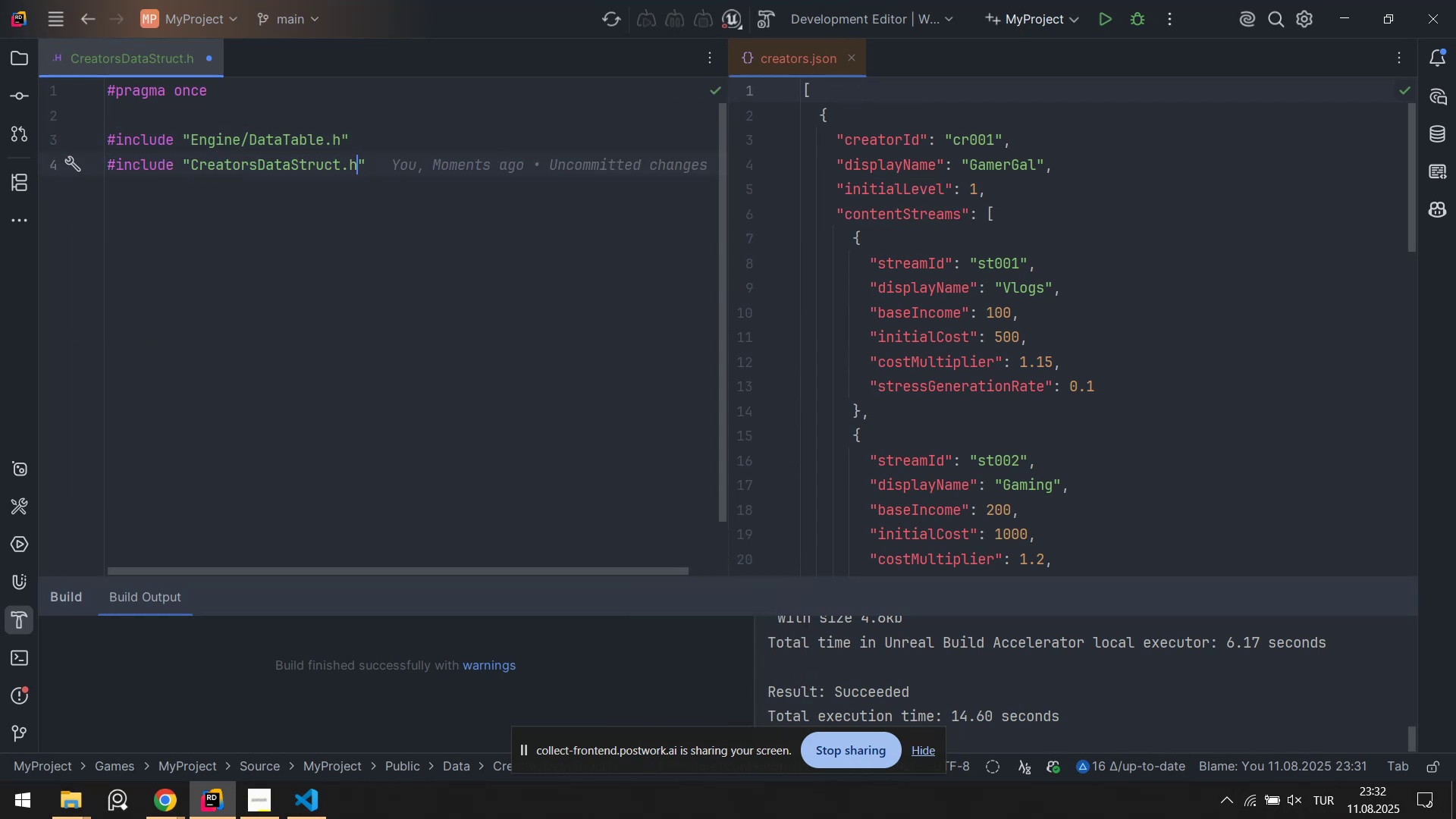 
key(ArrowLeft)
 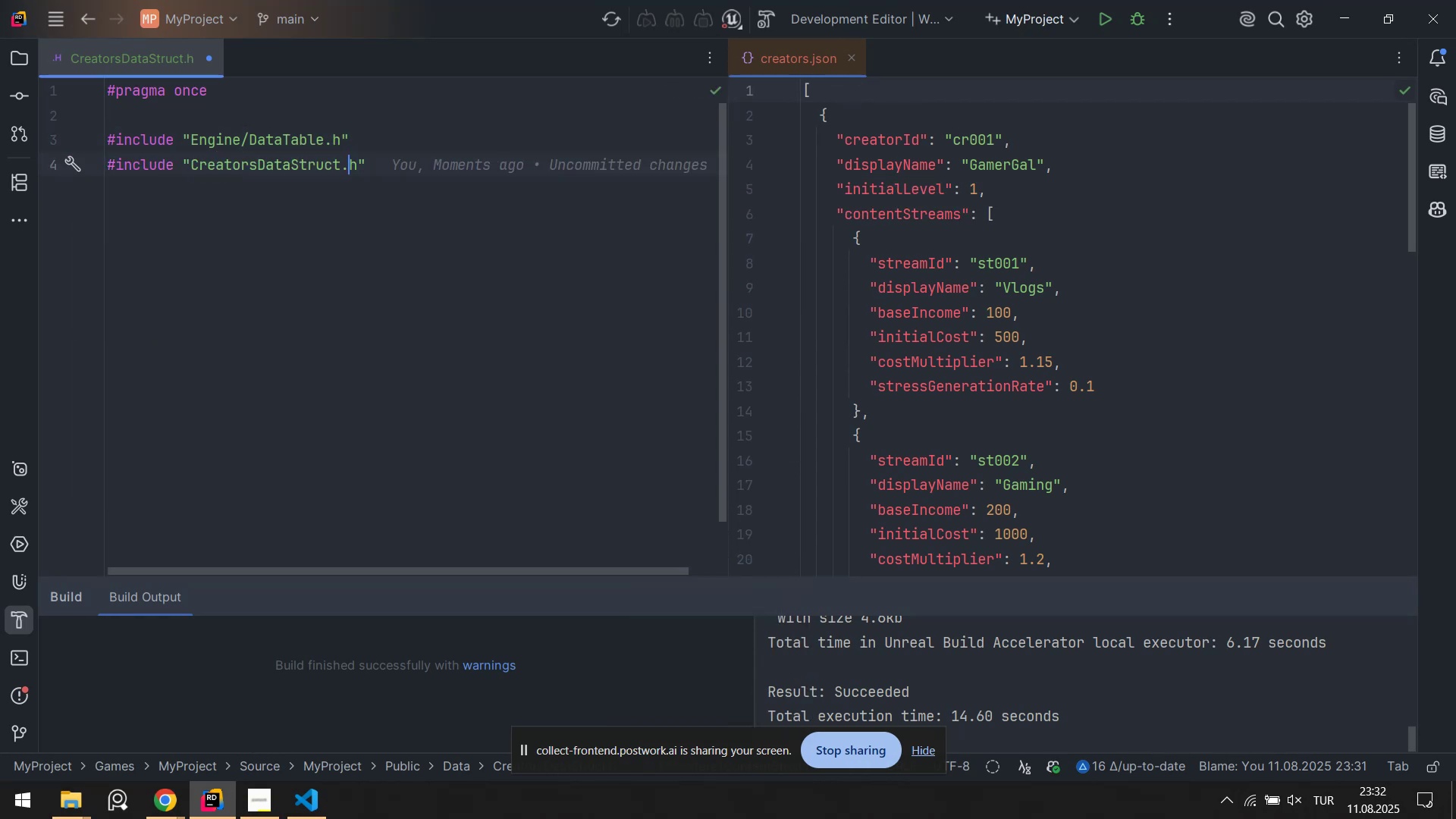 
key(ArrowLeft)
 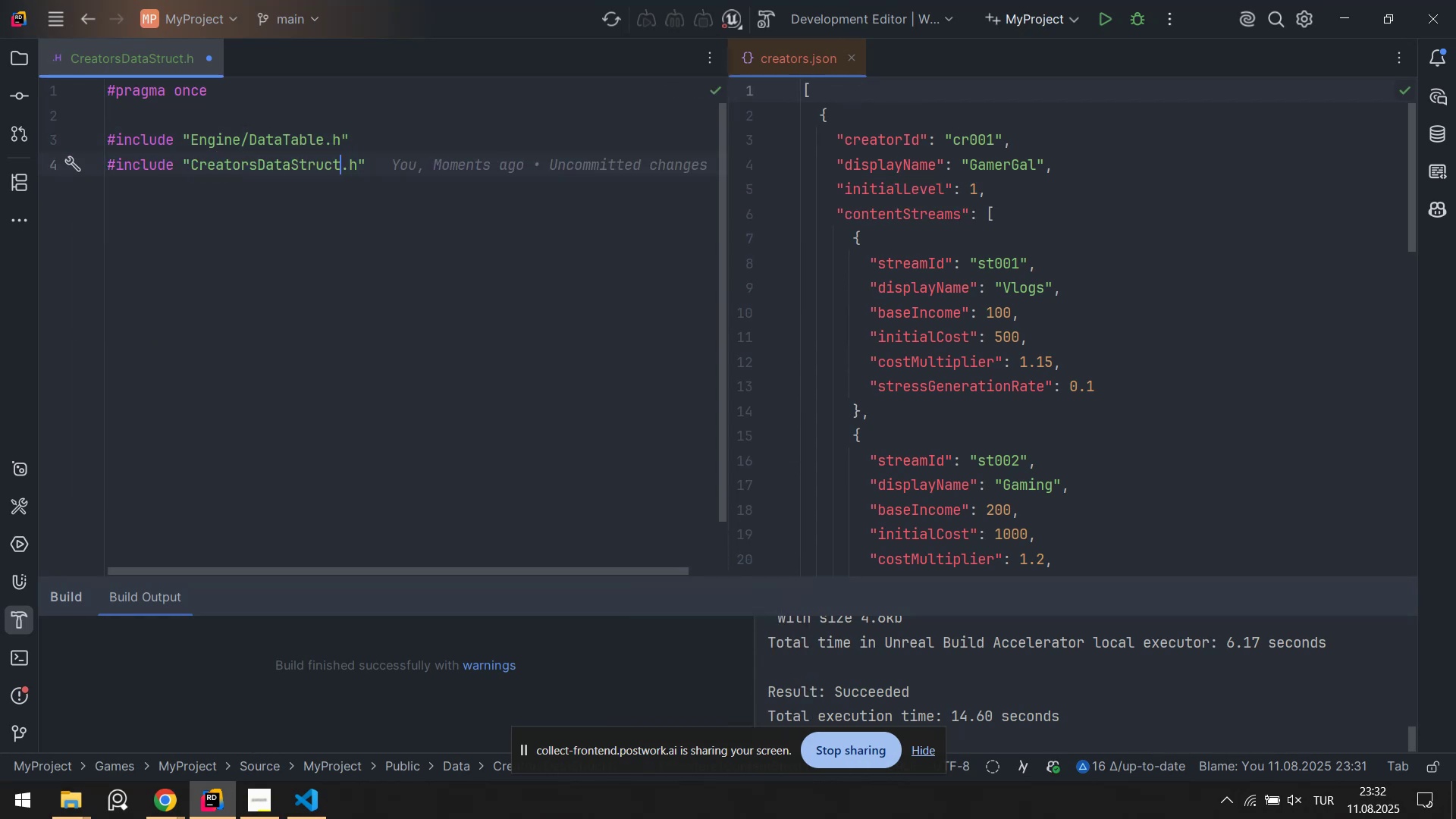 
type(.generated)
 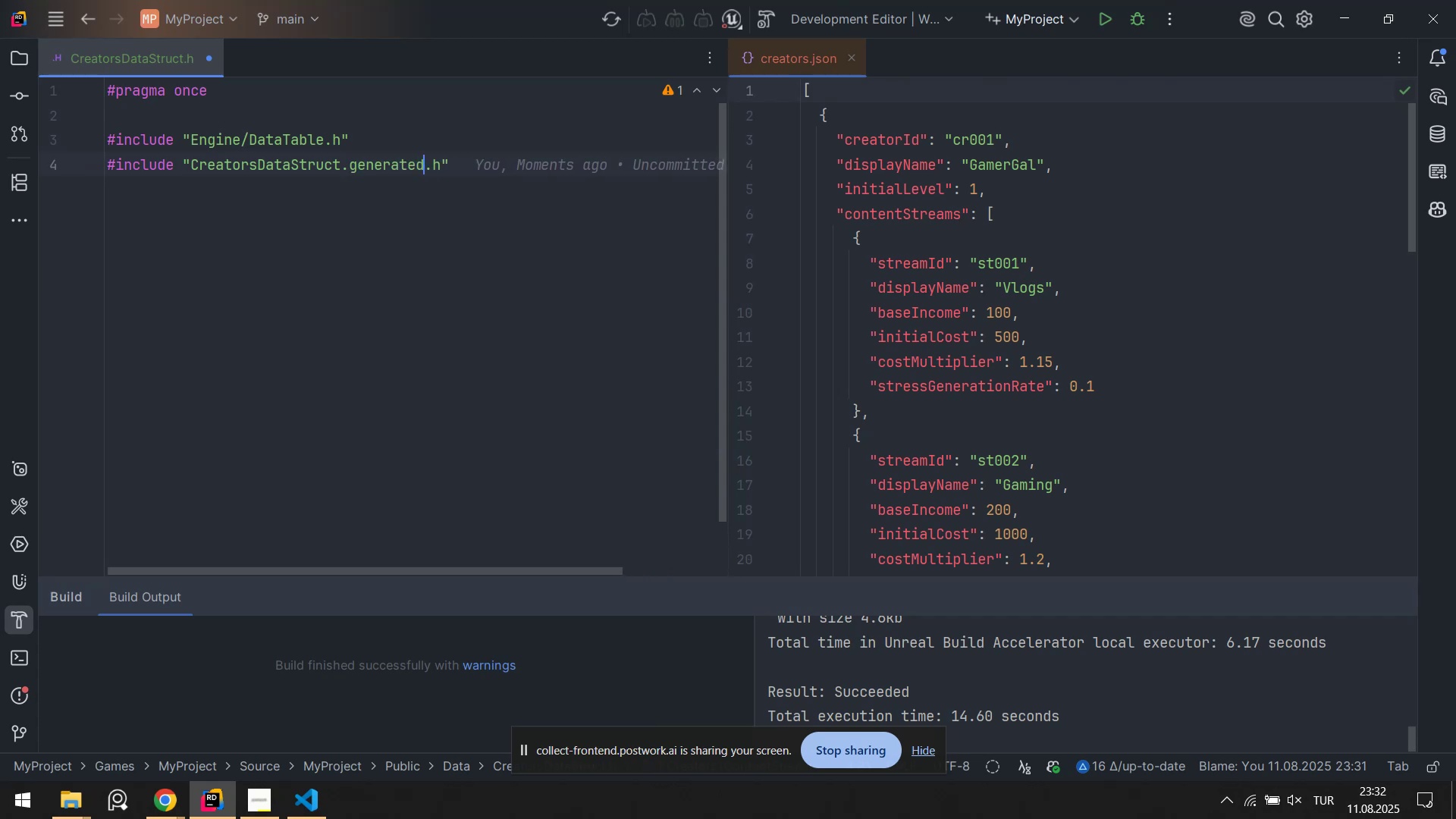 
key(Control+ControlLeft)
 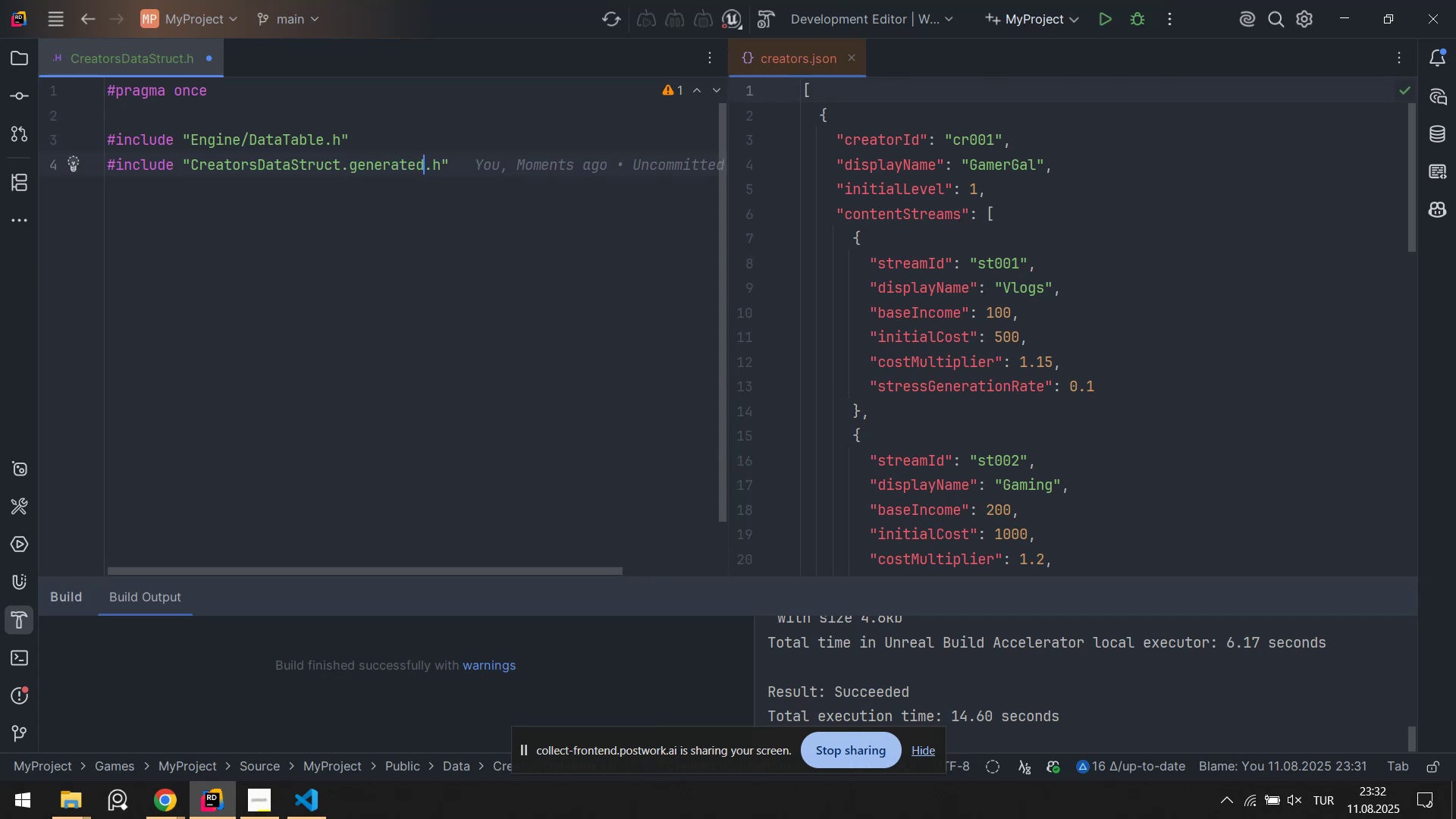 
key(Control+A)
 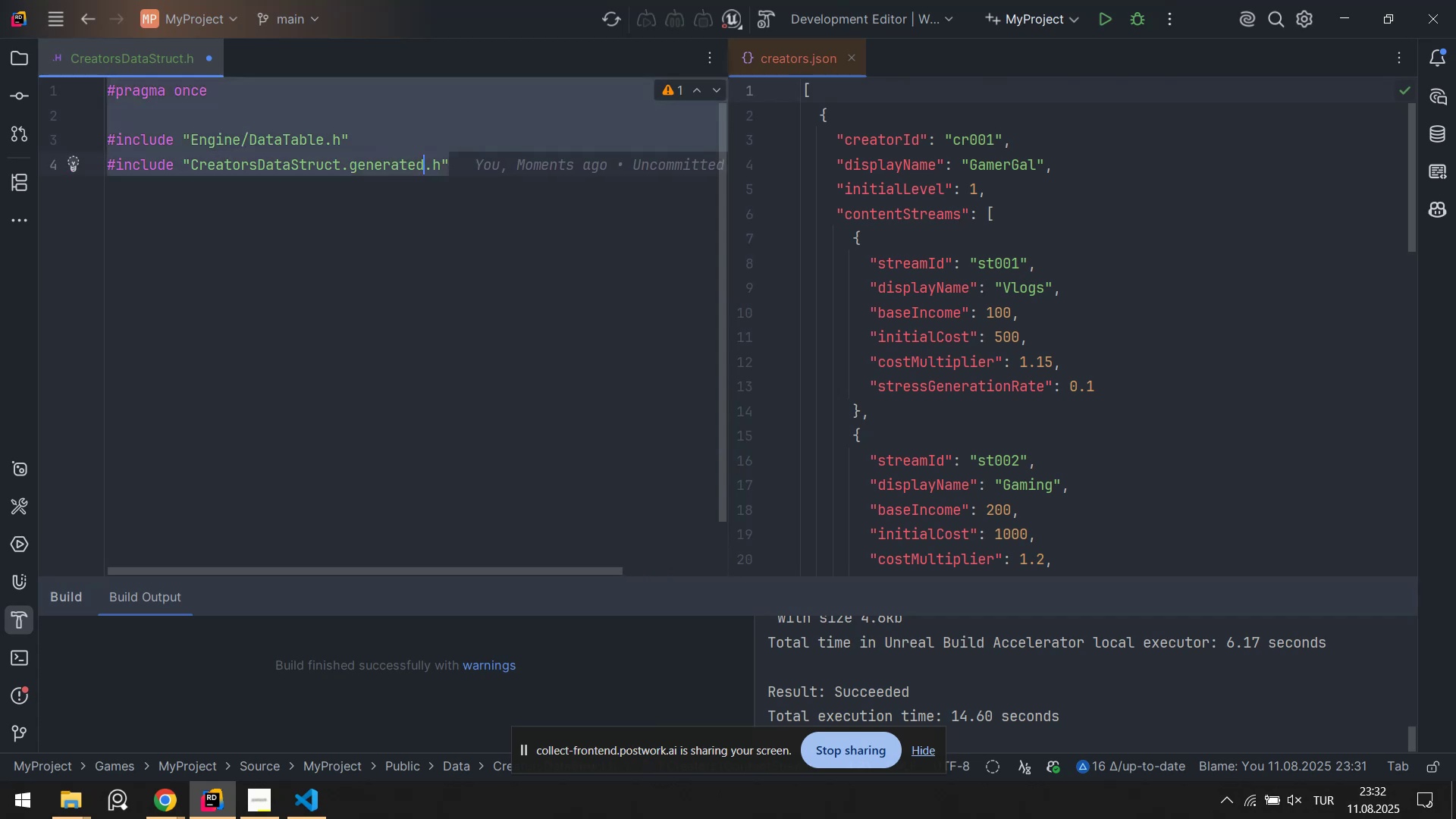 
key(ArrowRight)
 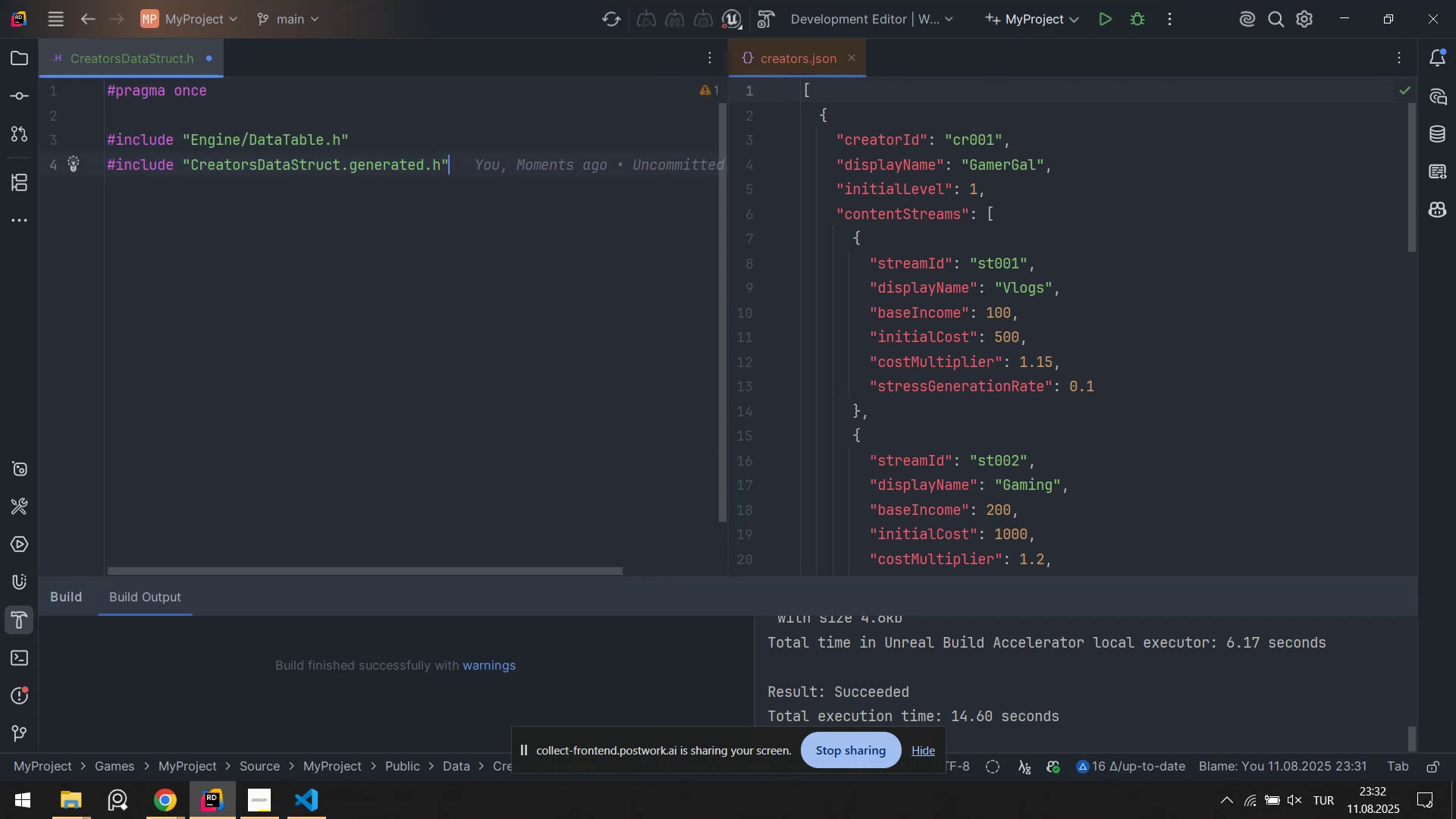 
key(Enter)
 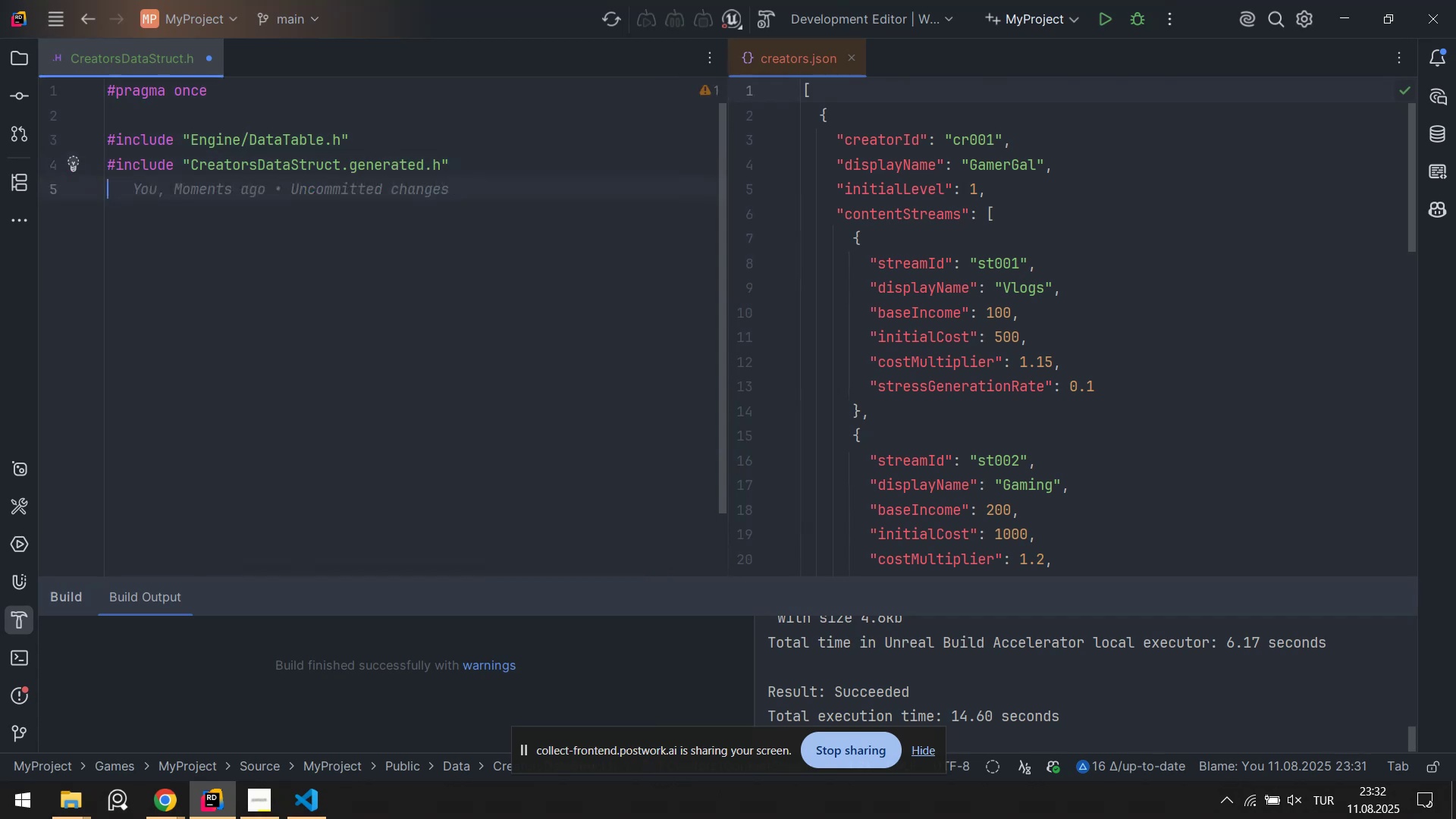 
key(Enter)
 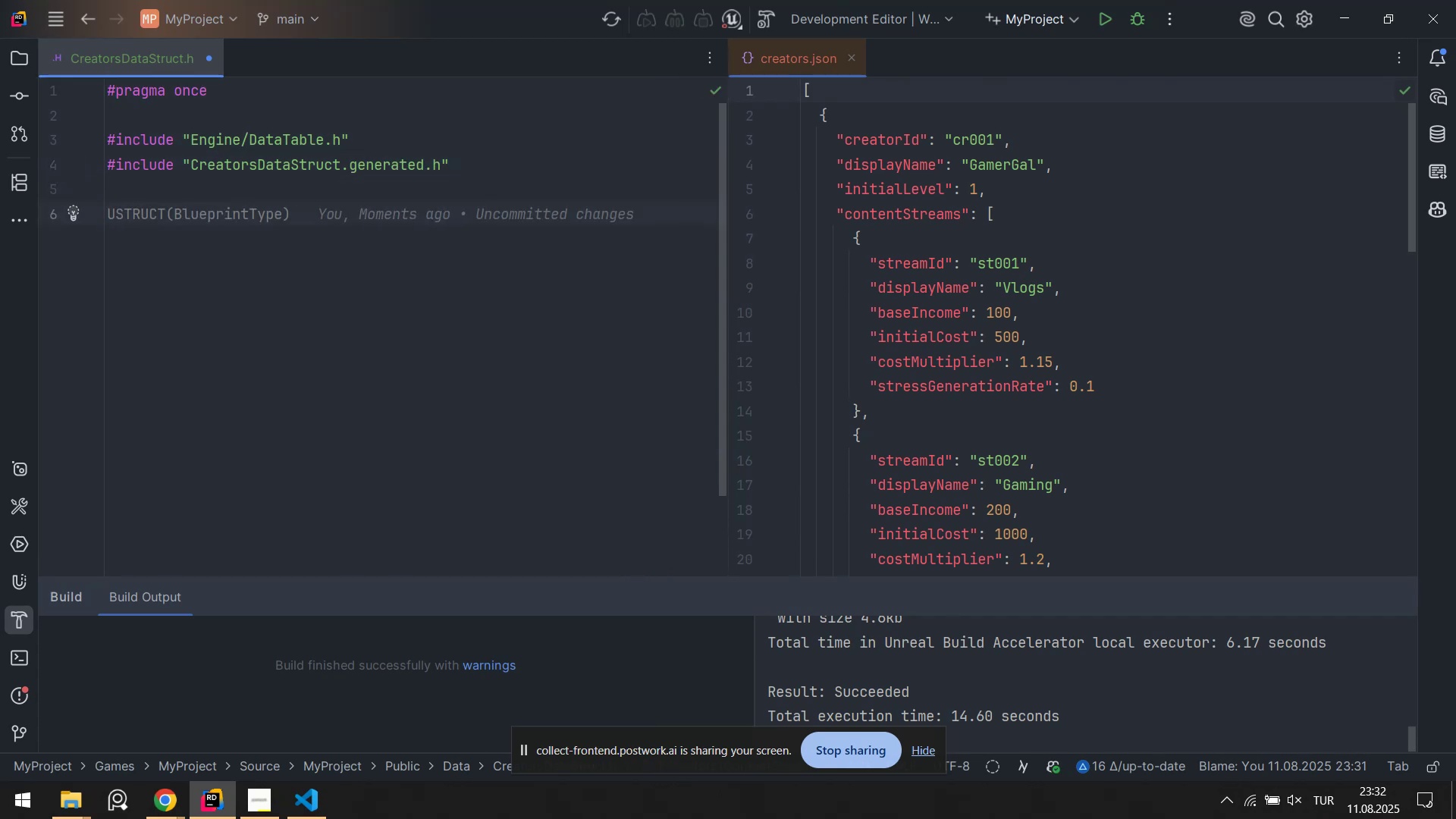 
type(UG)
key(Backspace)
type(St)
key(Backspace)
type(t)
key(Backspace)
 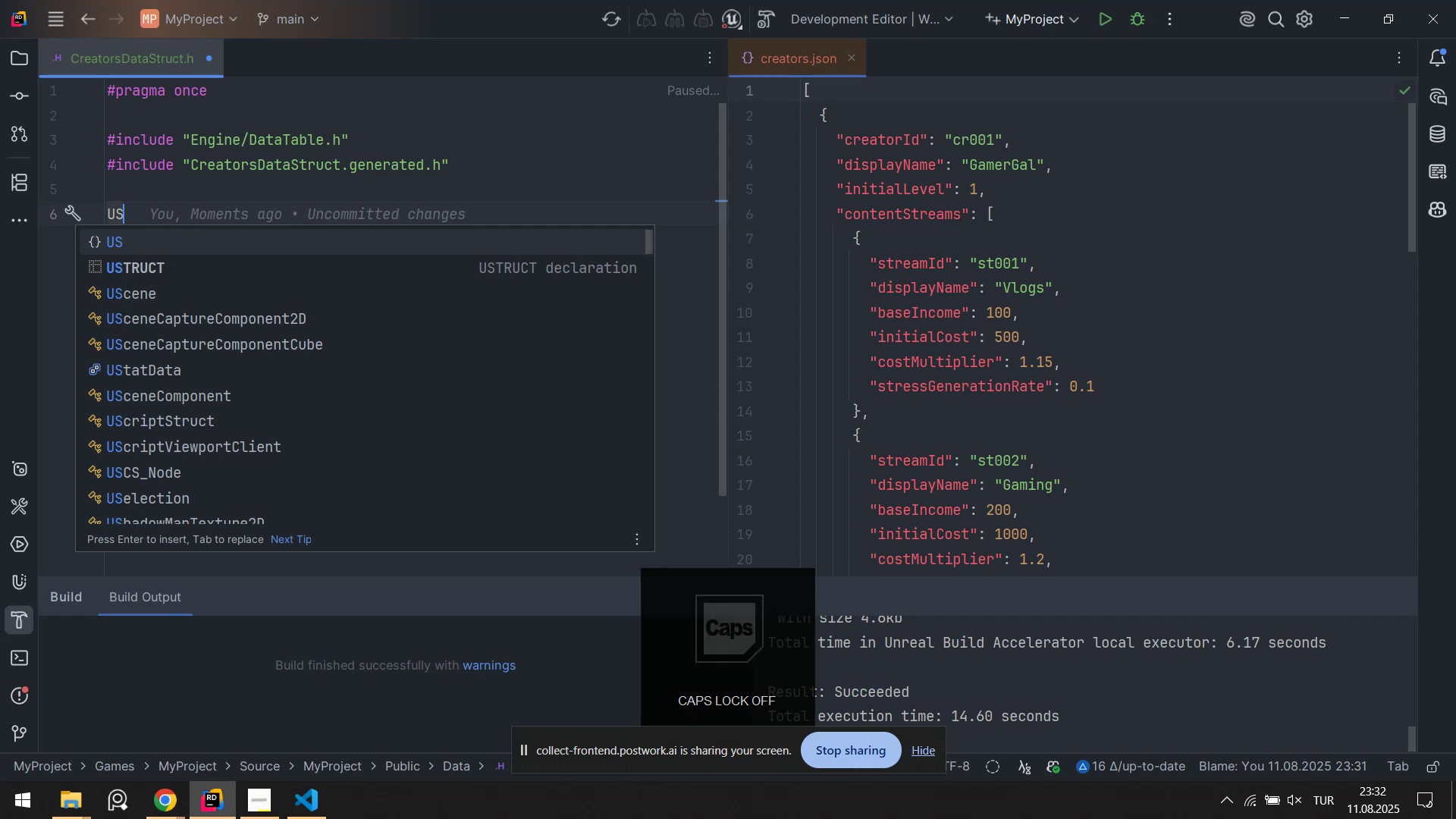 
key(ArrowDown)
 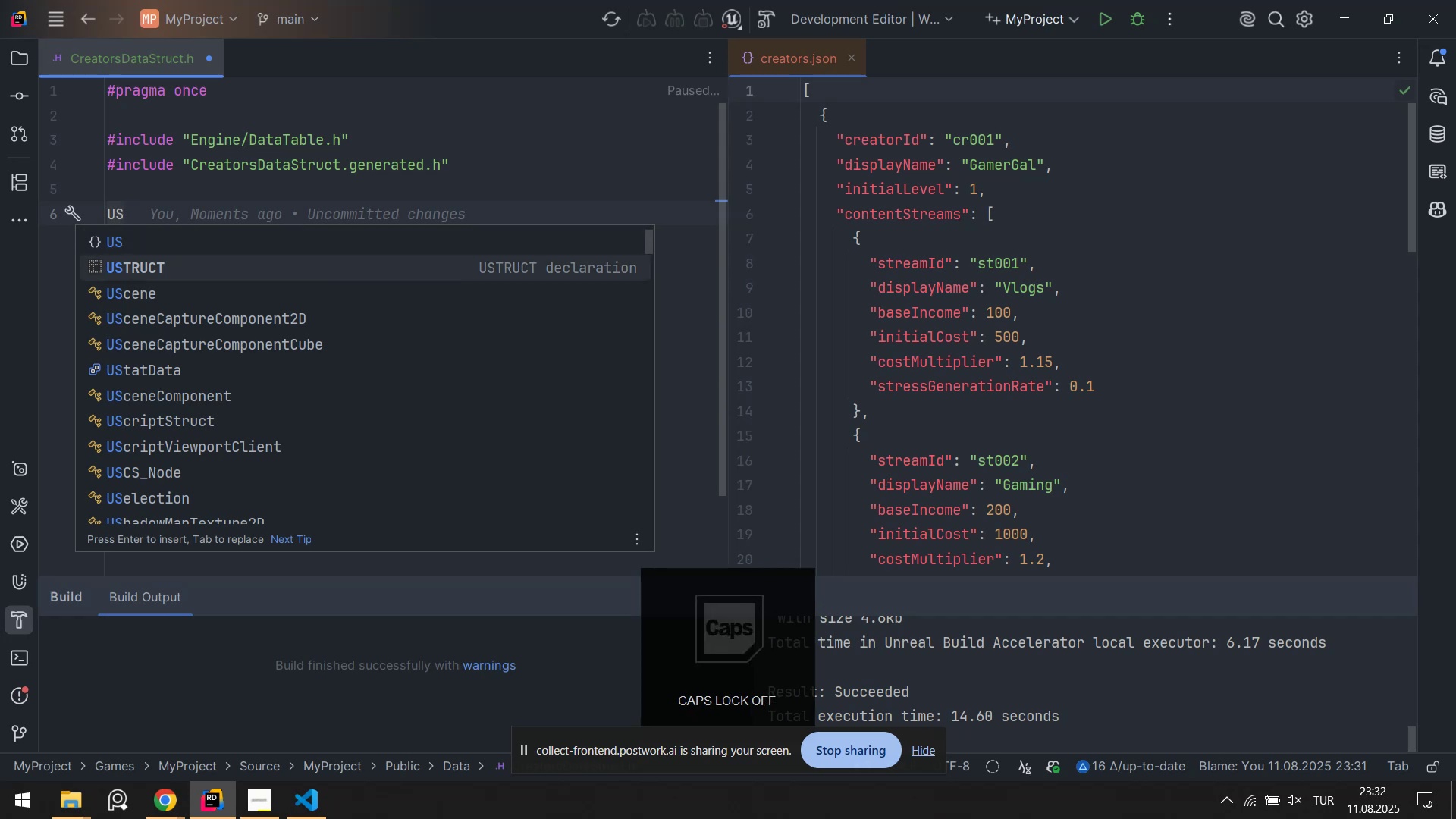 
key(Enter)
 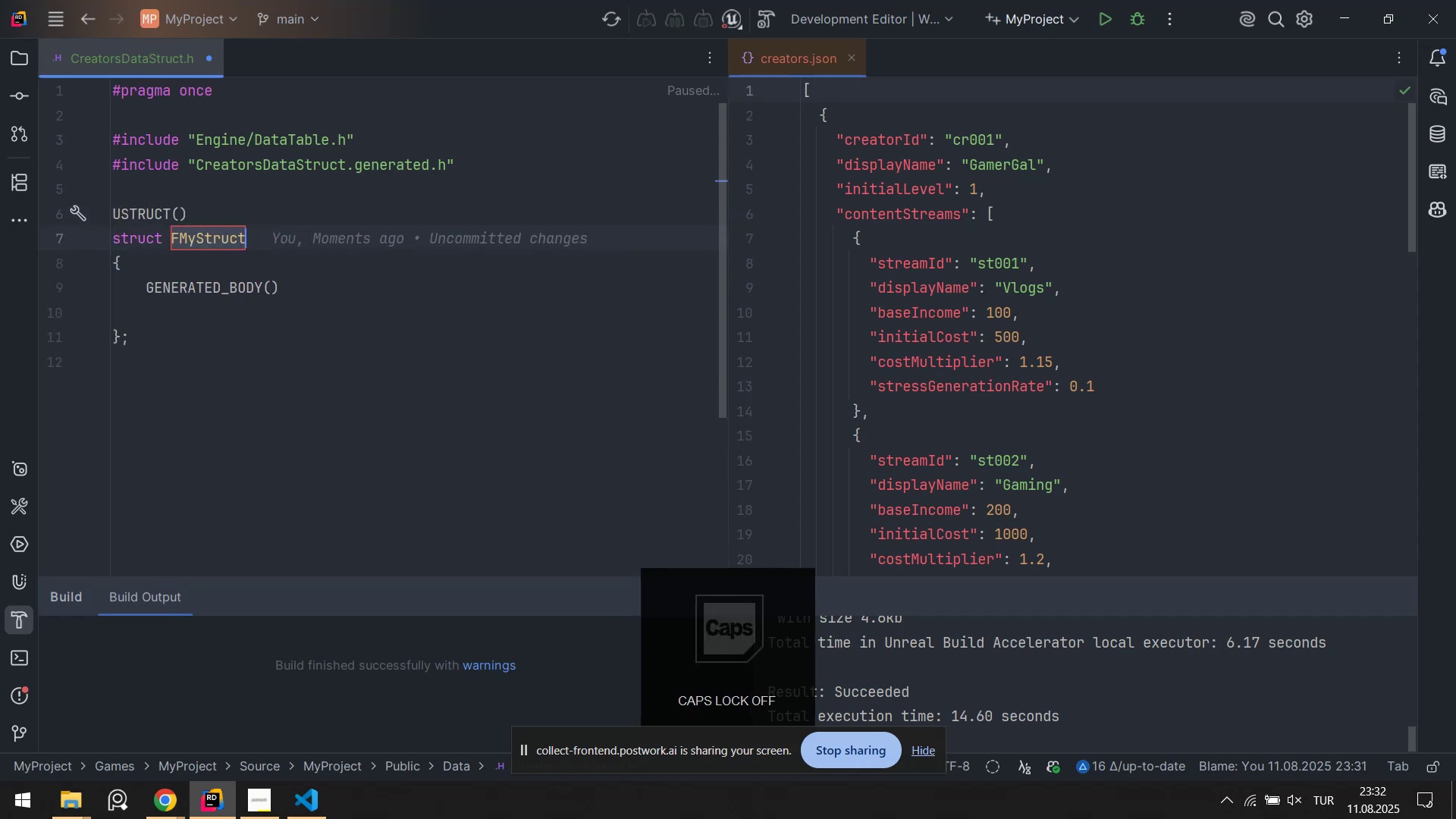 
key(CapsLock)
 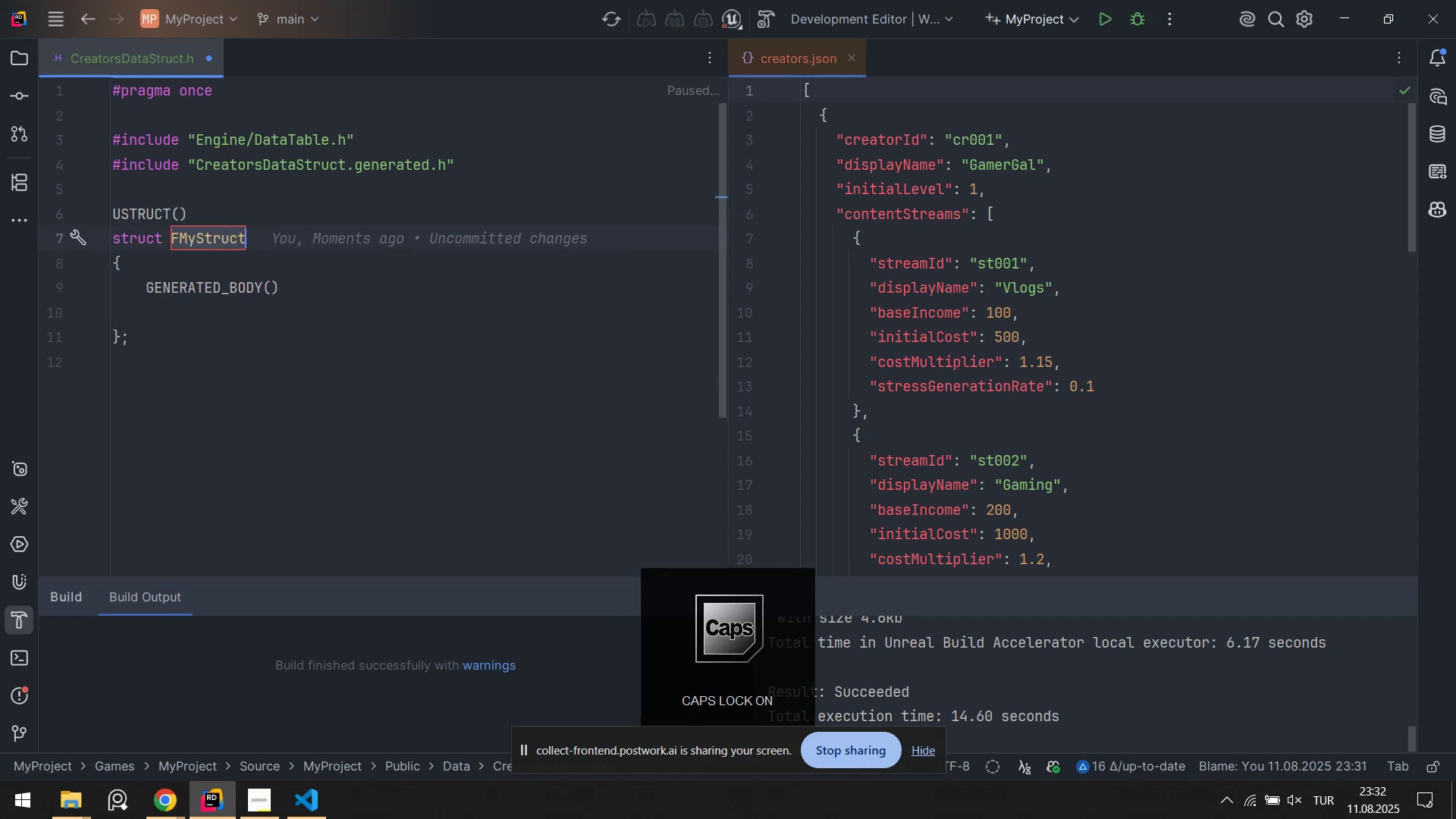 
key(ArrowUp)
 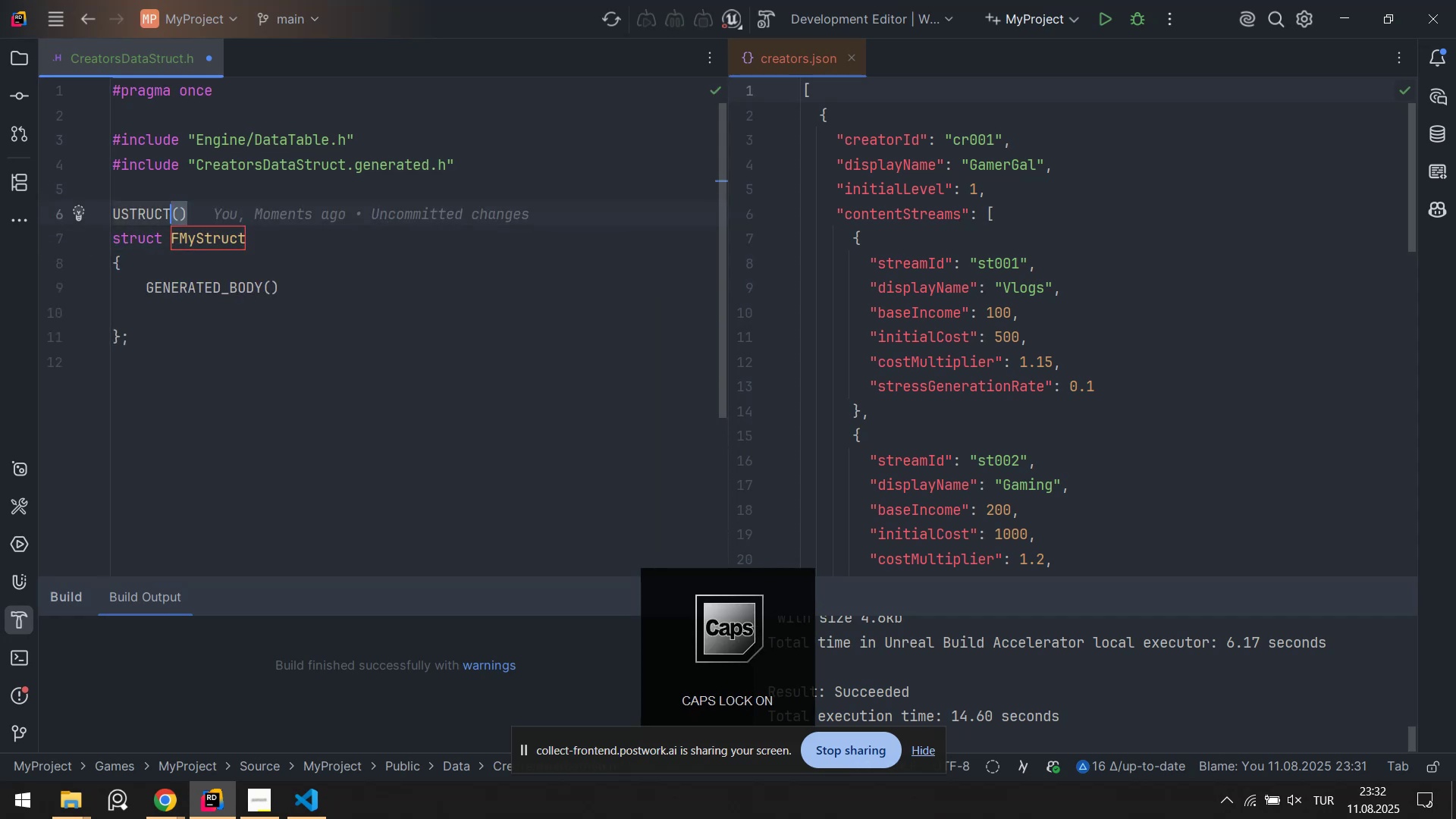 
key(ArrowRight)
 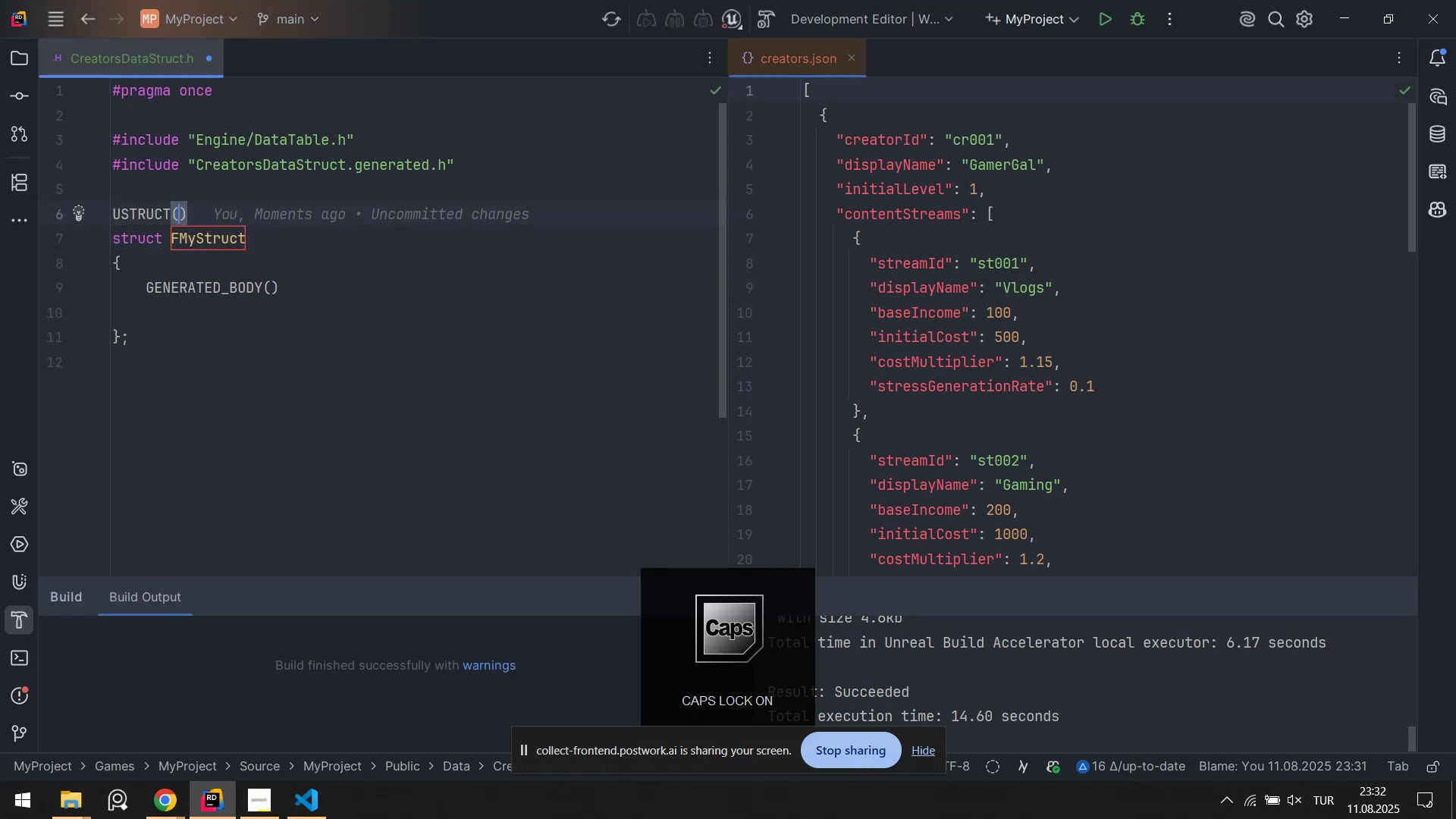 
type(Blue)
 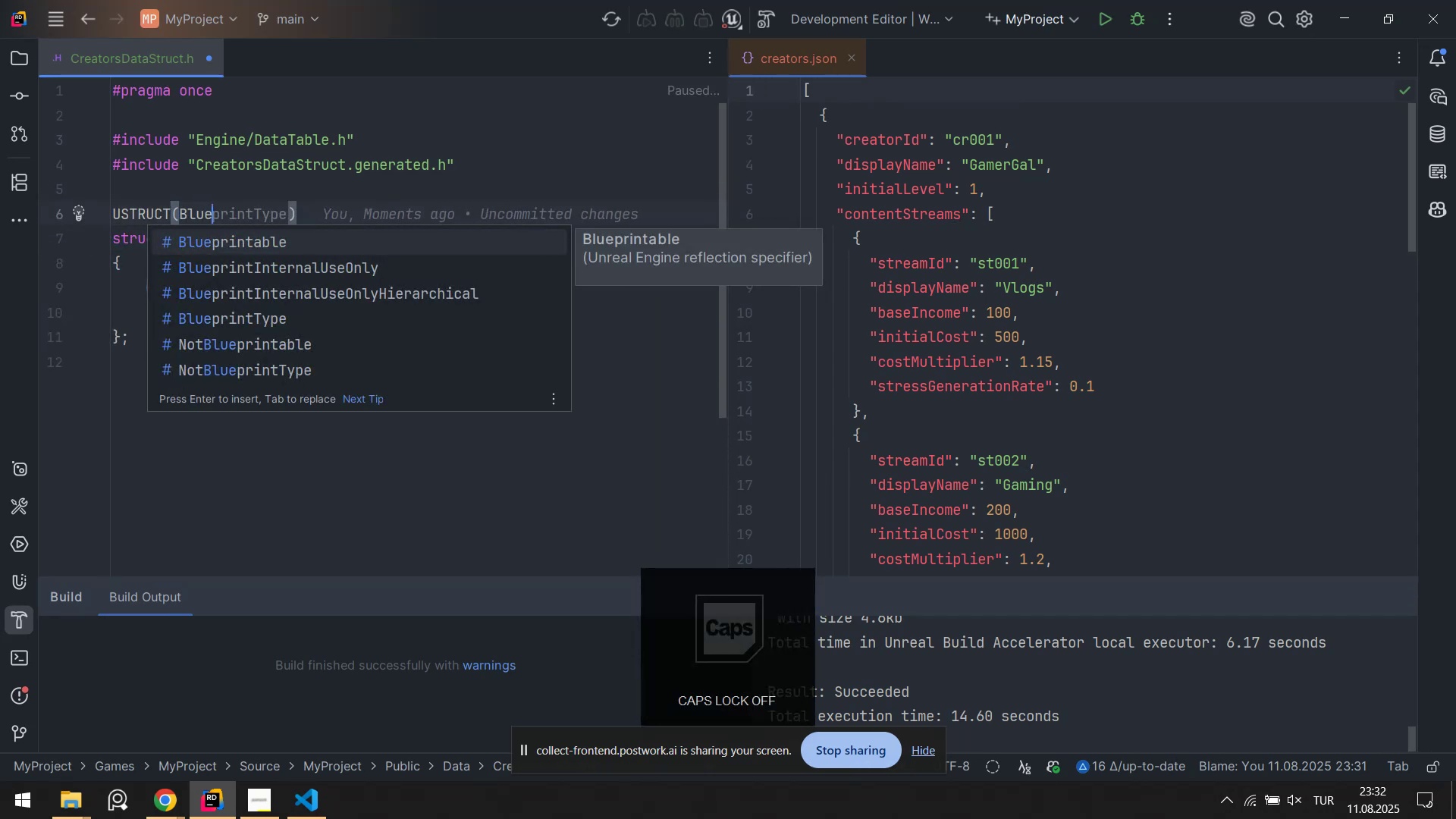 
key(Enter)
 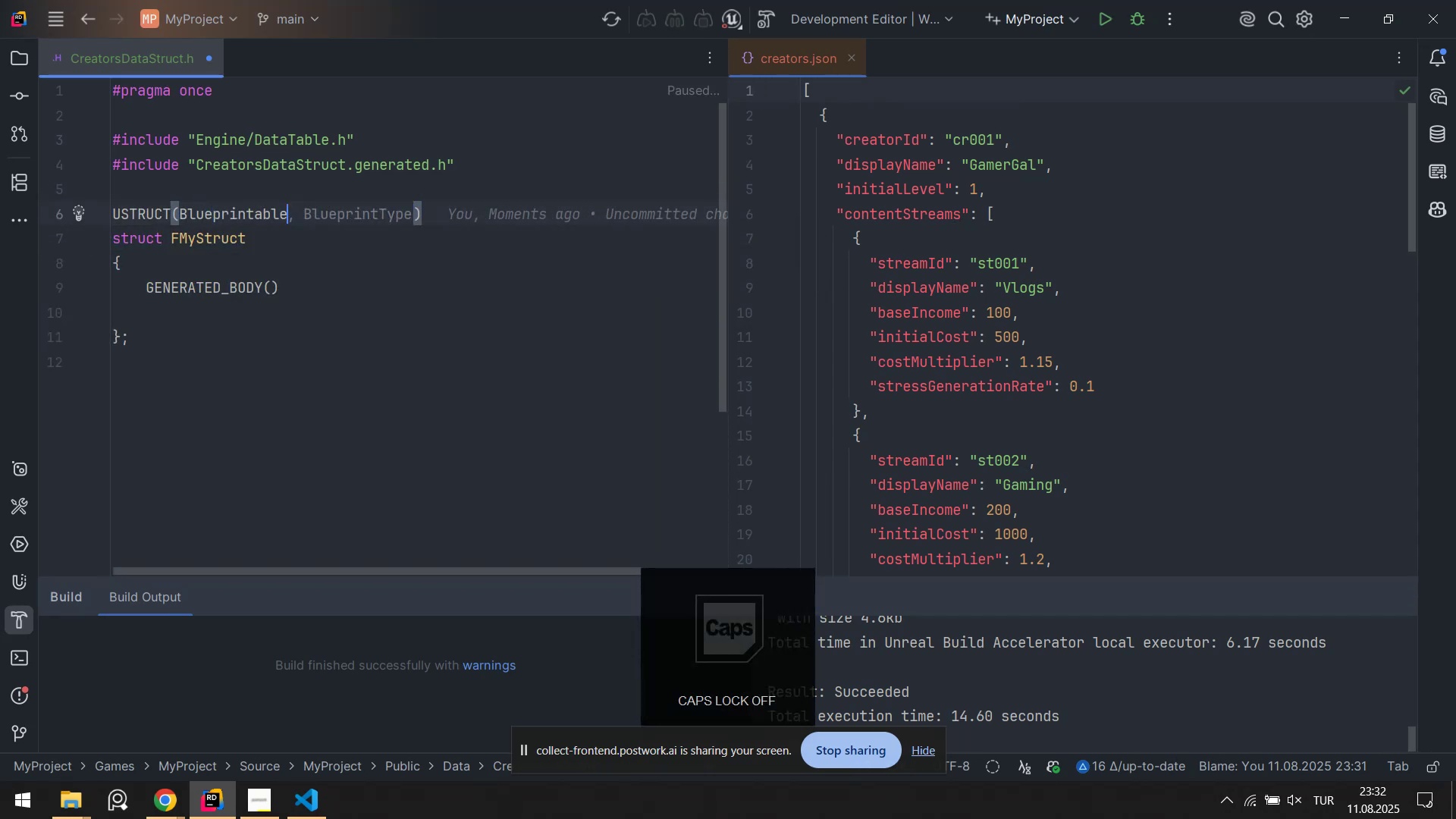 
key(Backspace)
key(Backspace)
key(Backspace)
key(Backspace)
key(Backspace)
type(Type)
 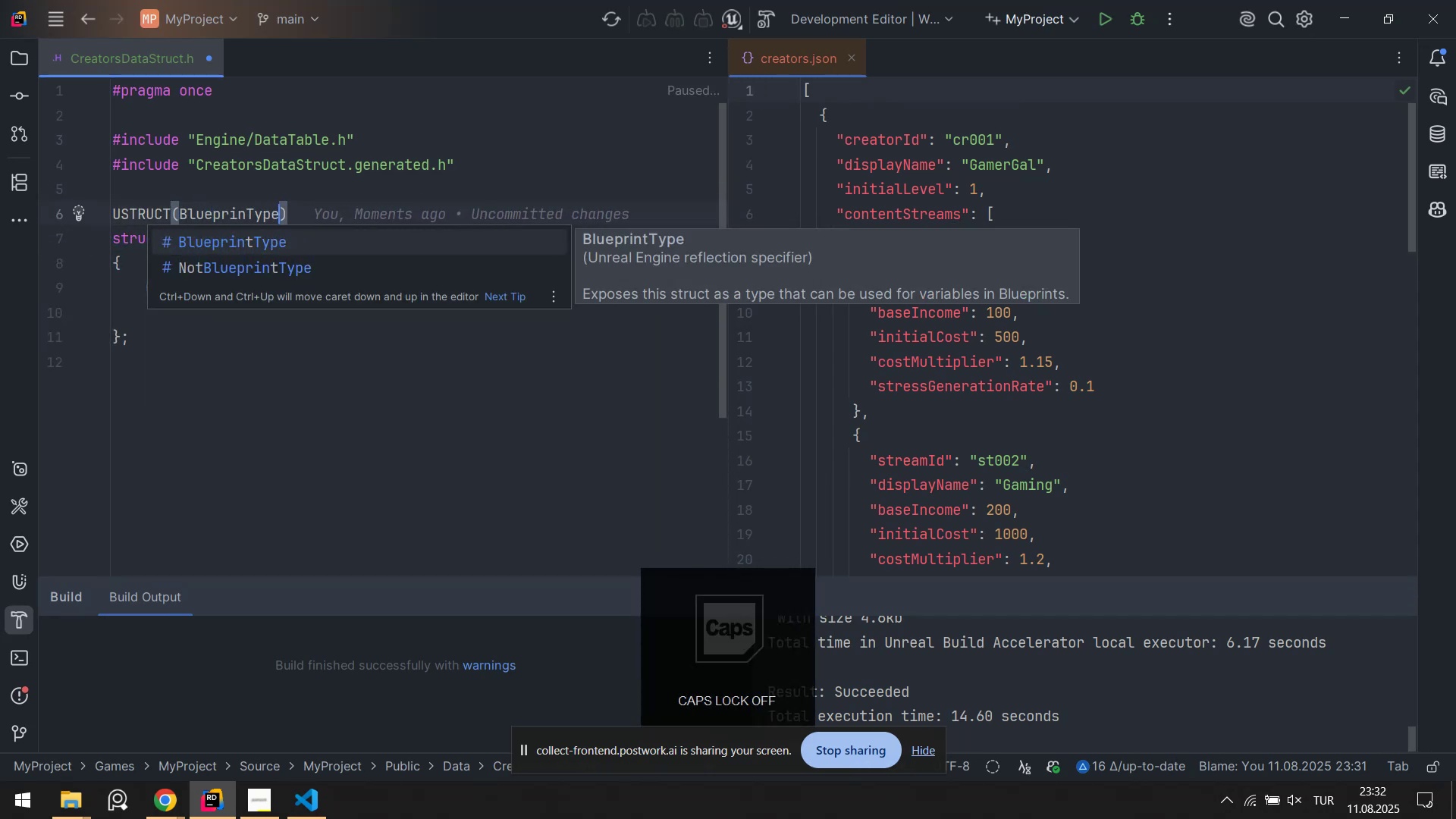 
key(ArrowDown)
 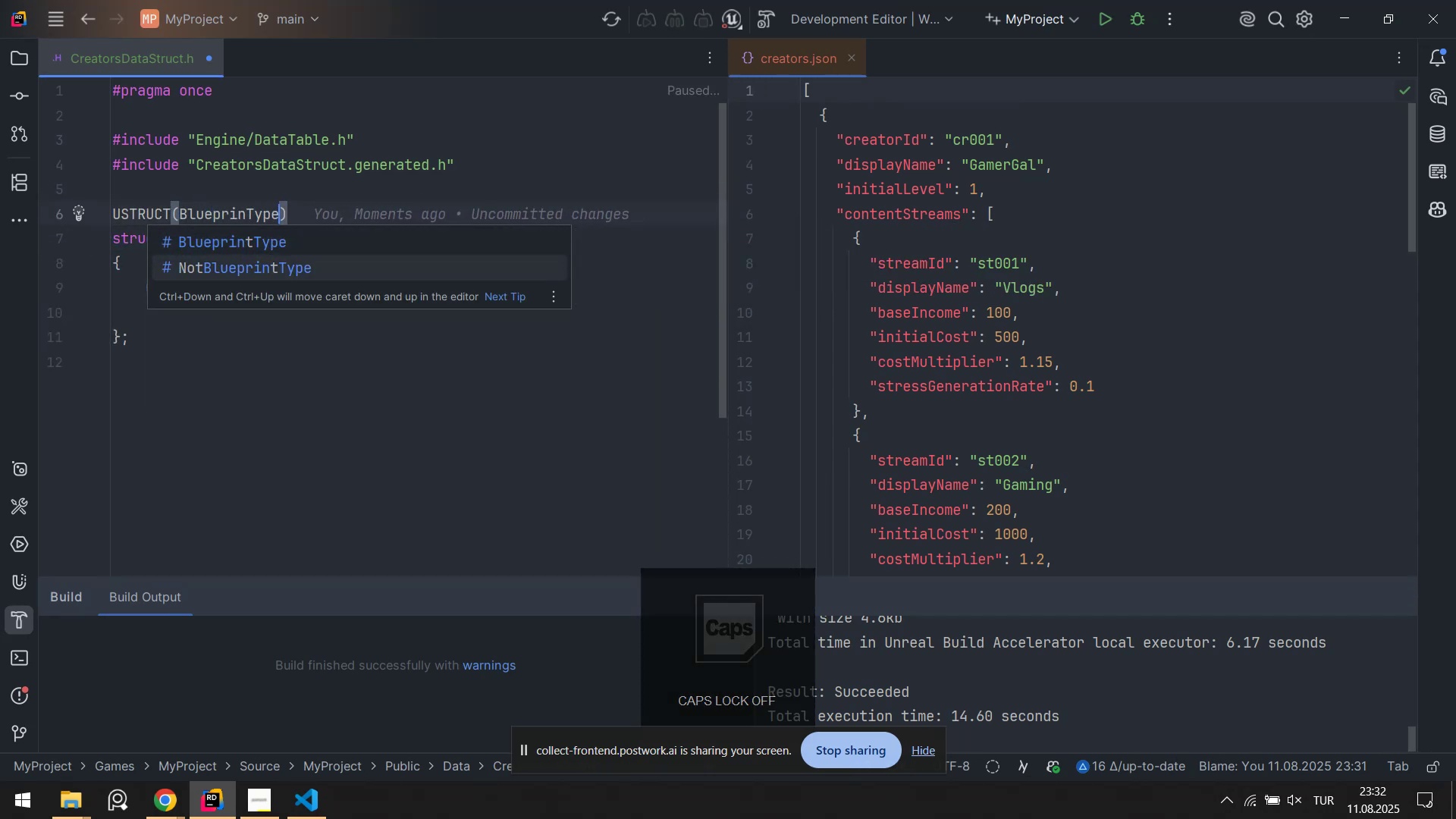 
key(ArrowUp)
 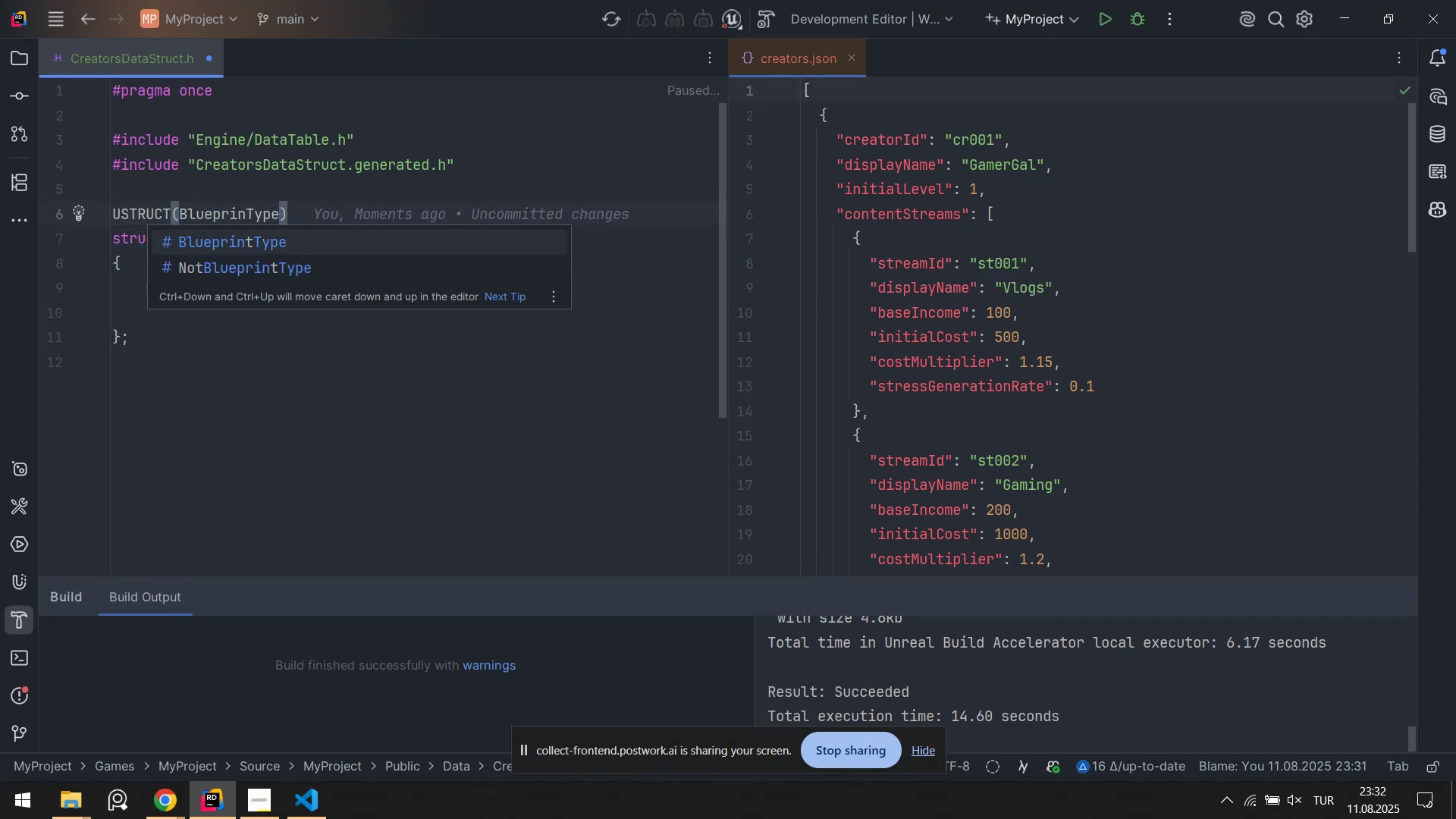 
key(Enter)
 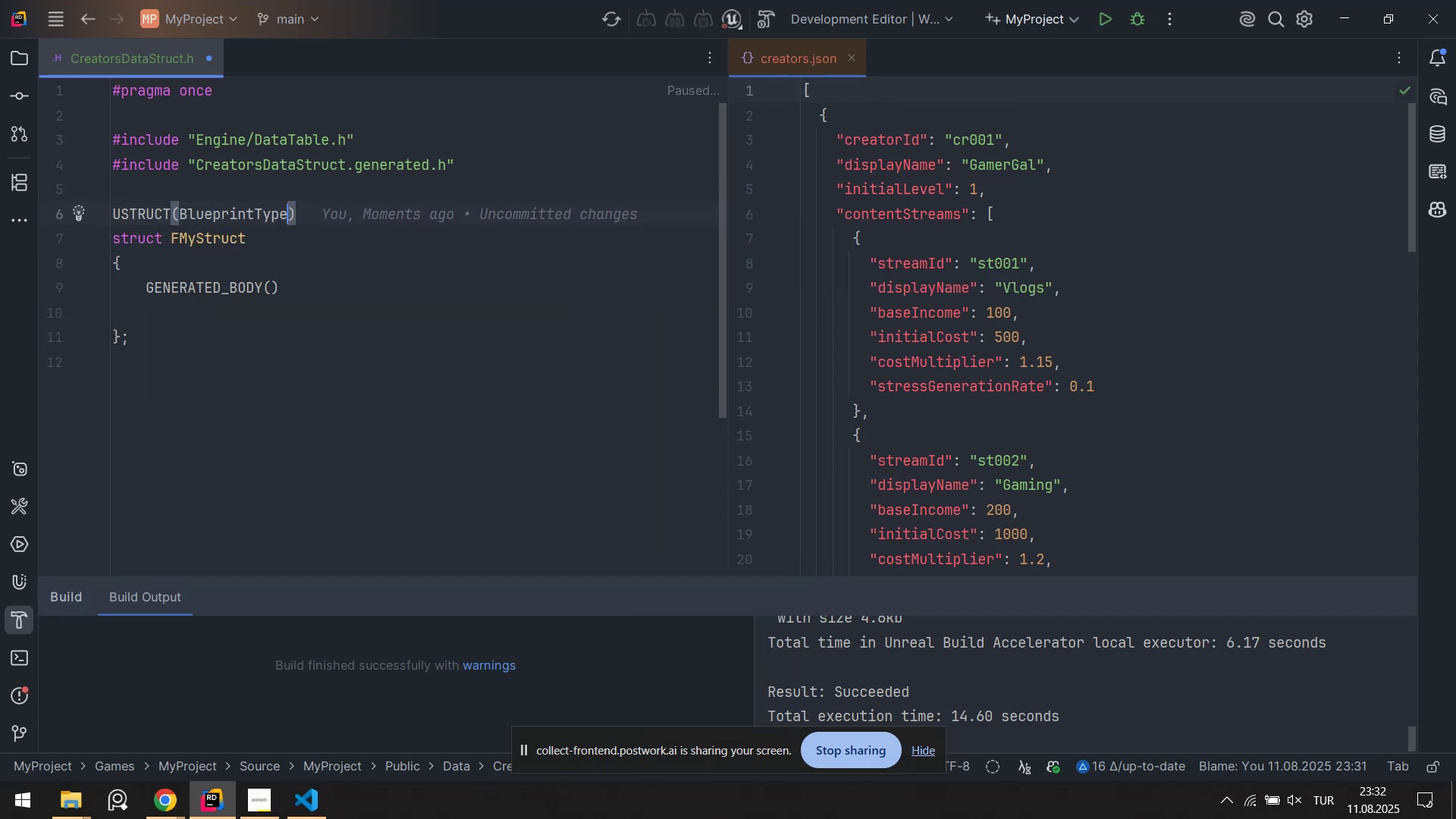 
key(ArrowDown)
 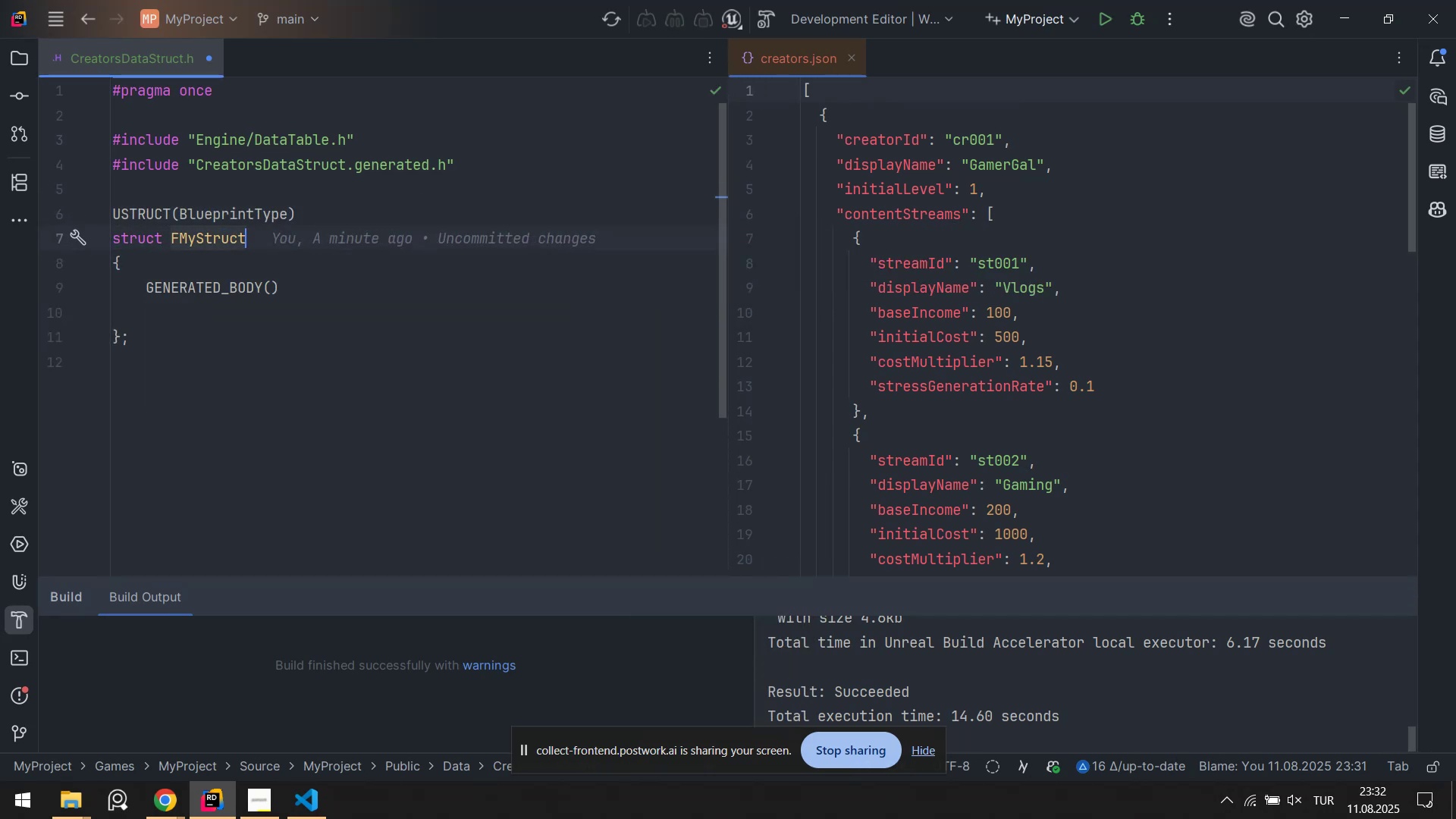 
hold_key(key=Backspace, duration=0.65)
 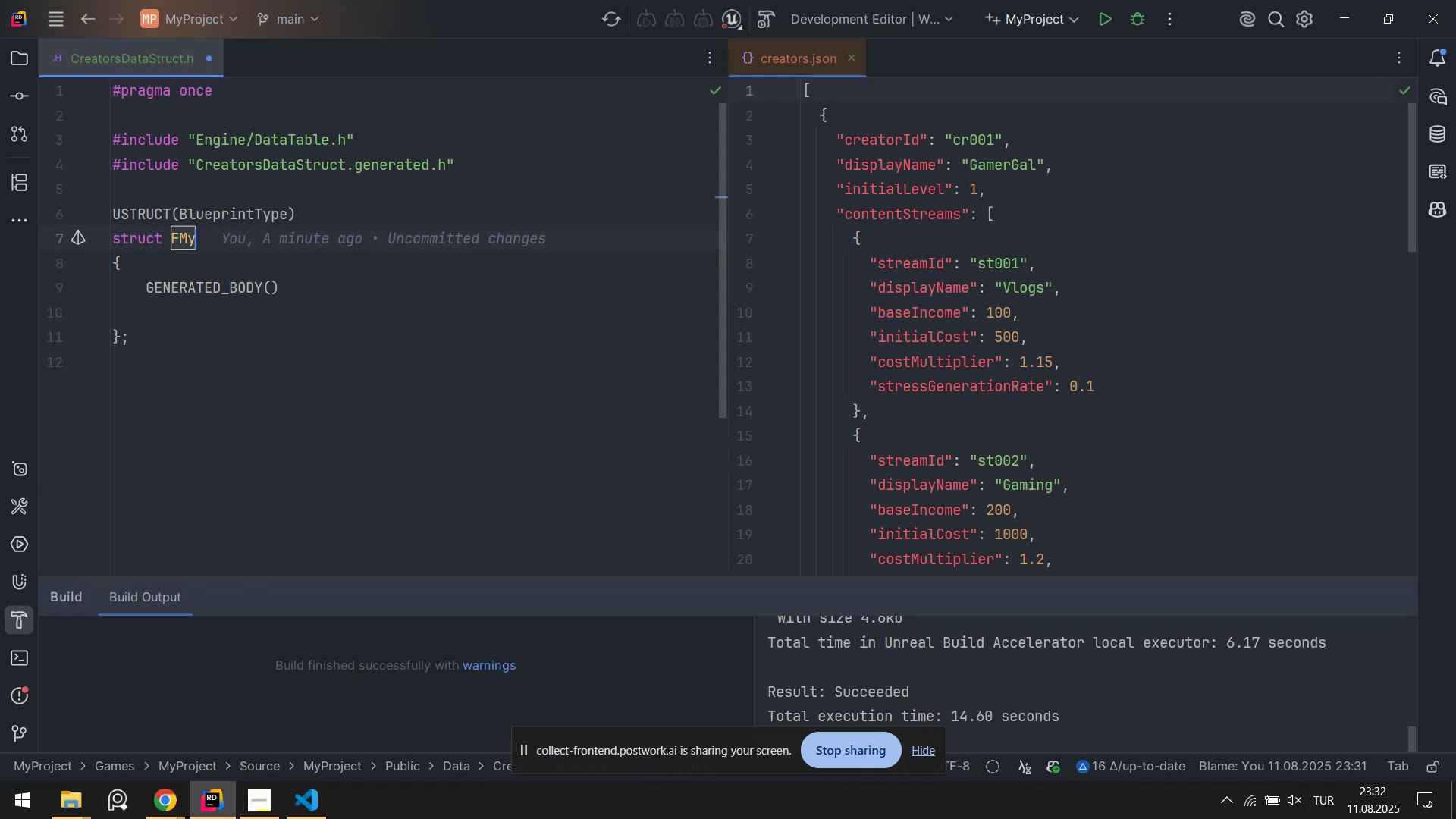 
key(Backspace)
key(Backspace)
type(CreatorsData)
key(Tab)
 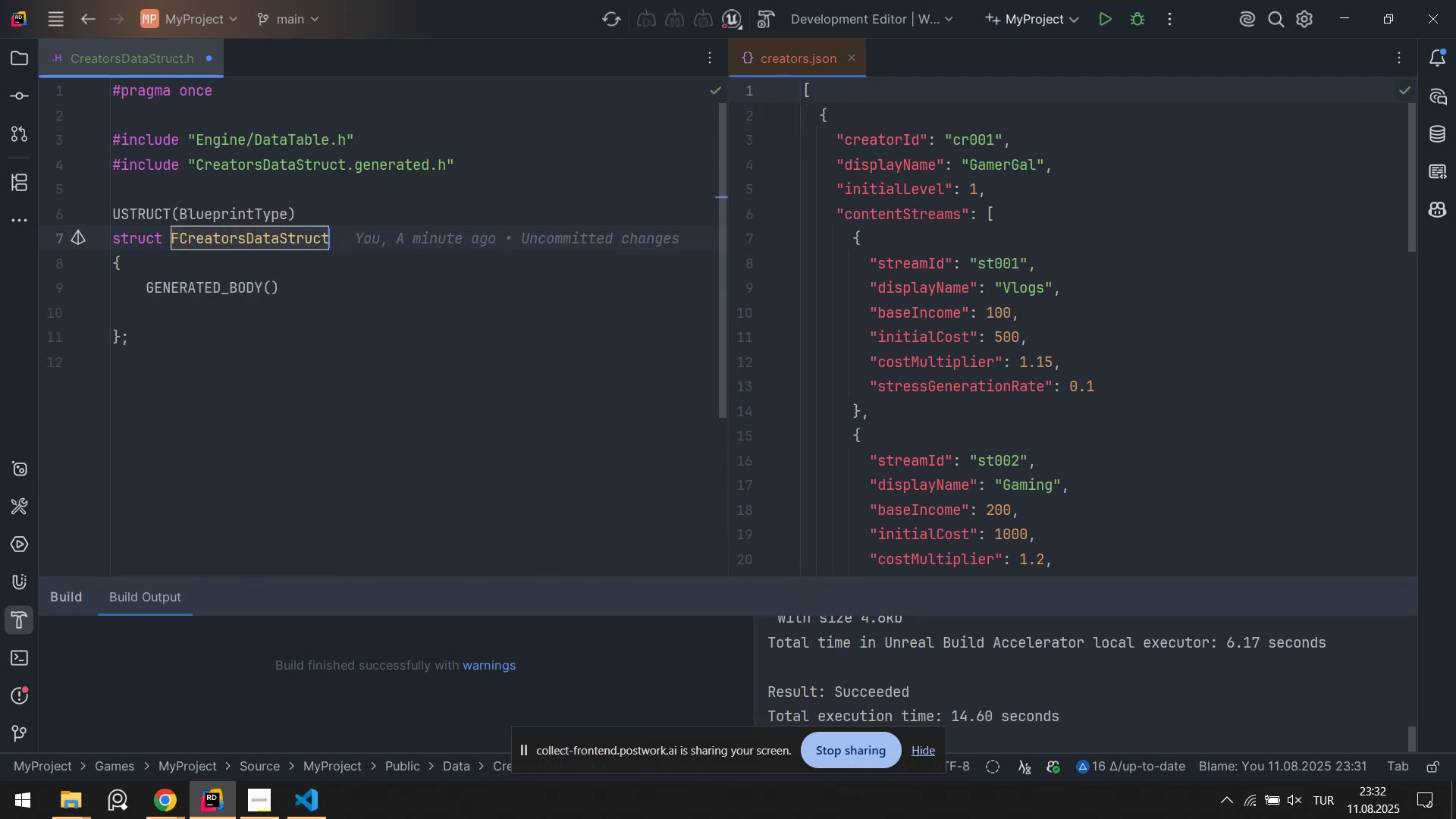 
key(ArrowDown)
 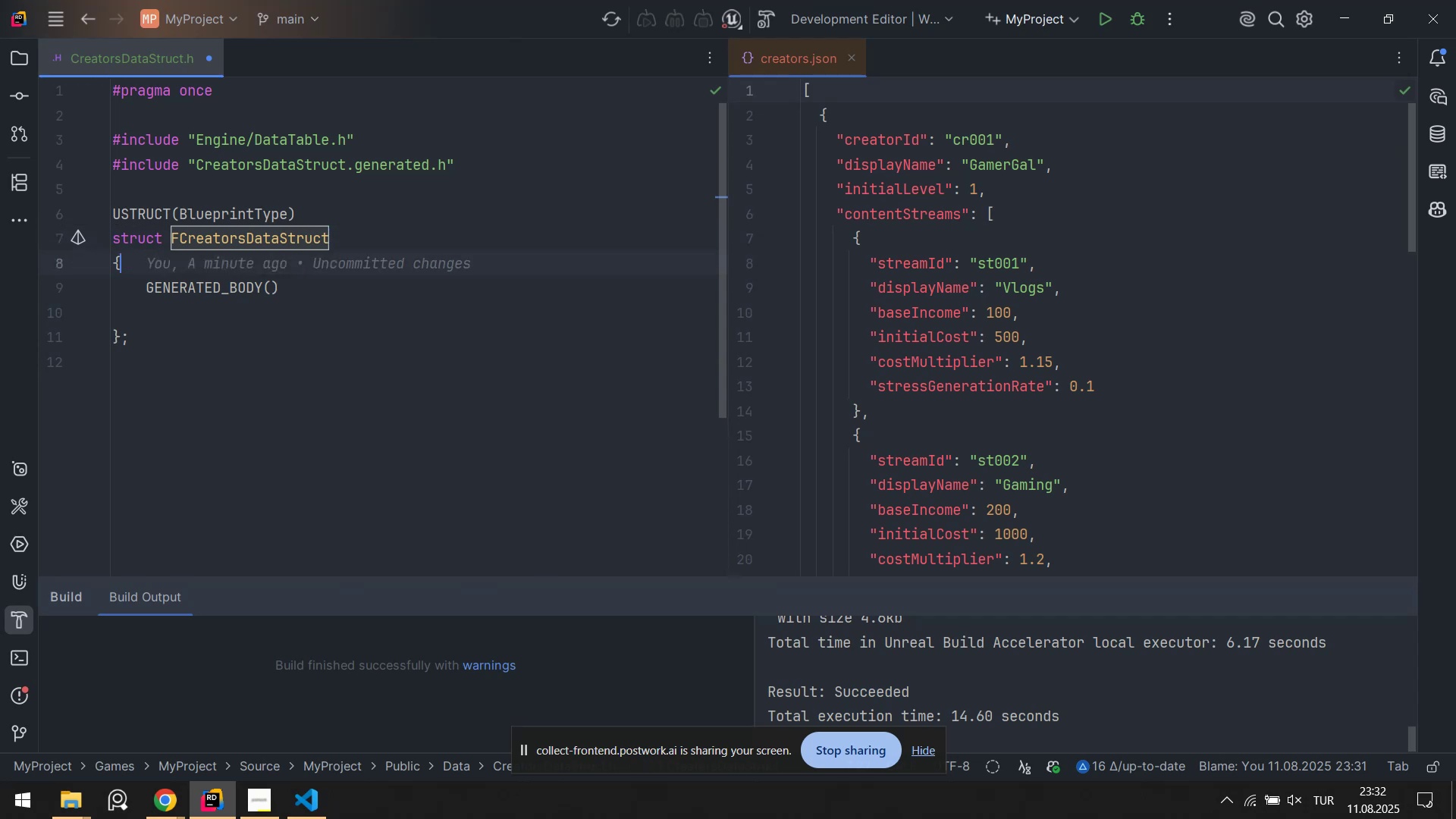 
key(ArrowDown)
 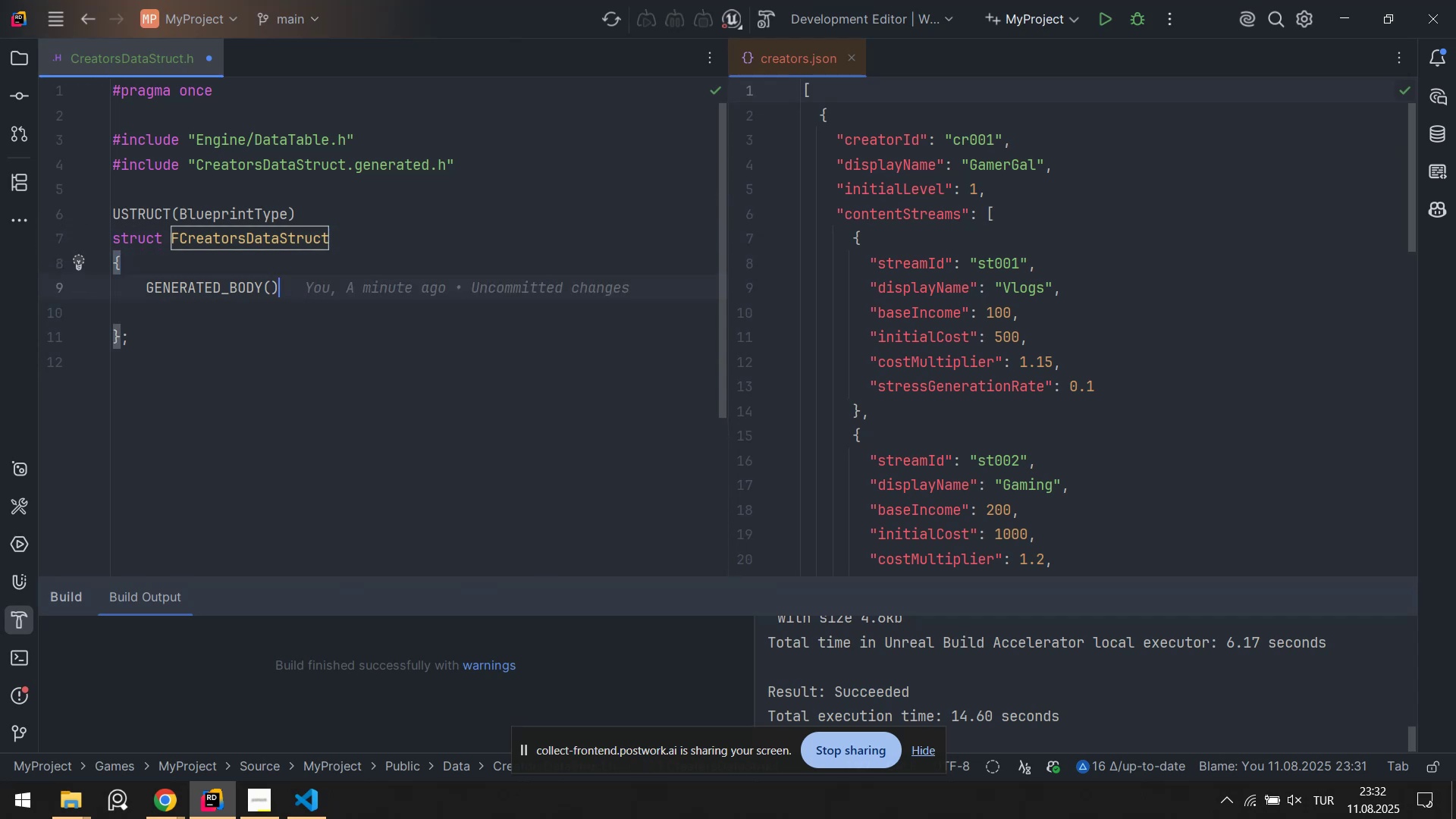 
key(ArrowDown)
 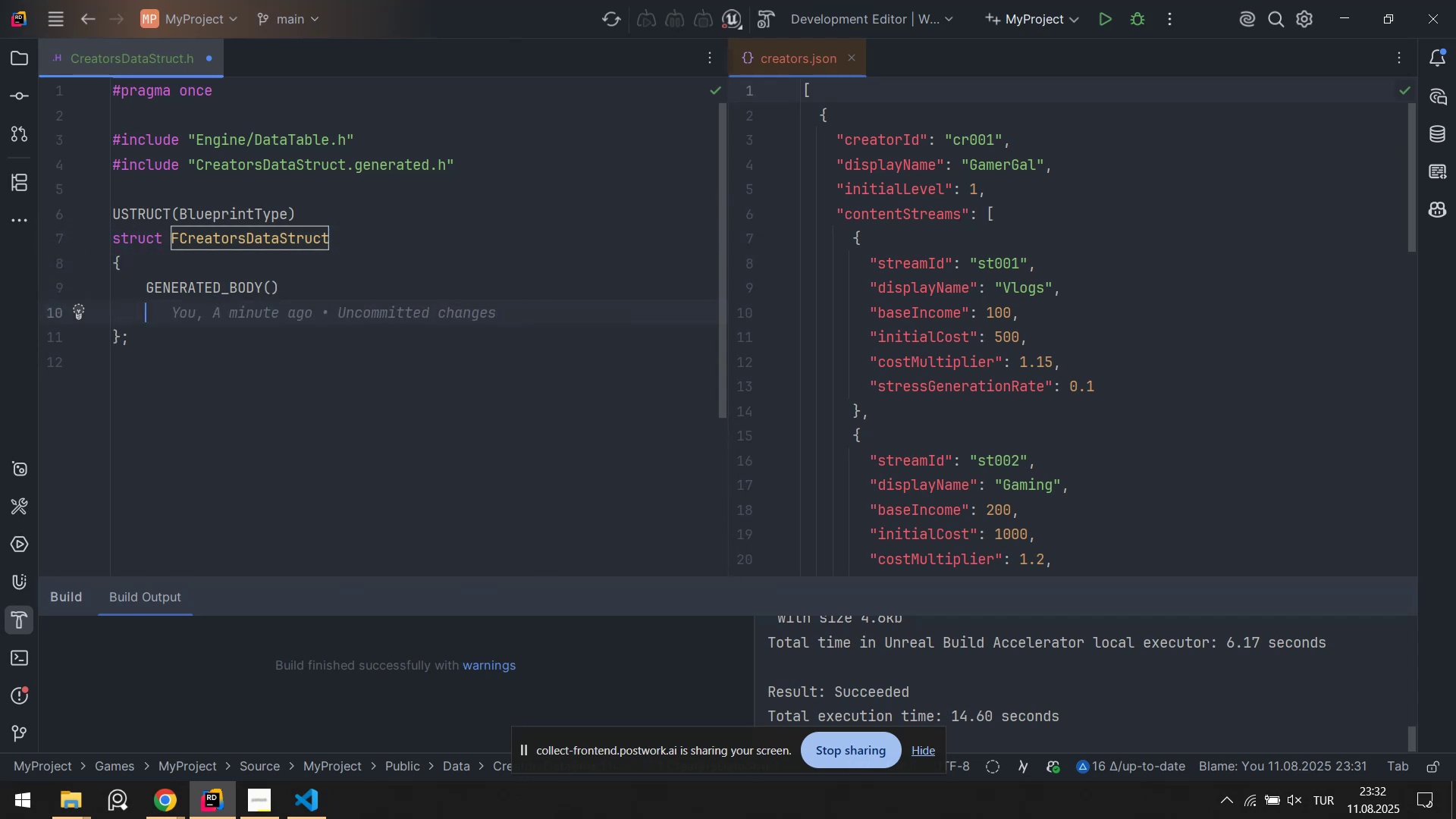 
key(Enter)
 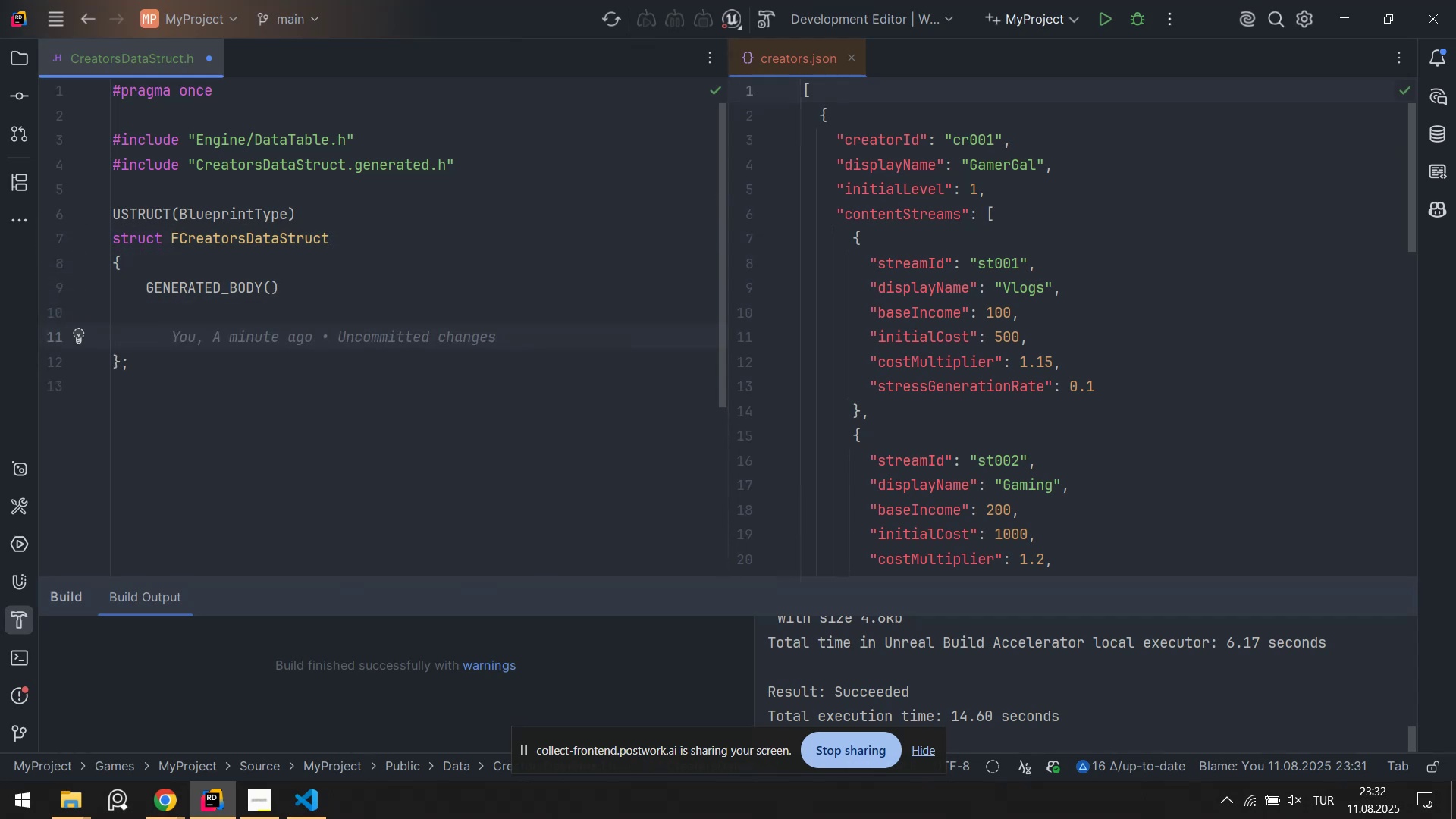 
key(ArrowUp)
 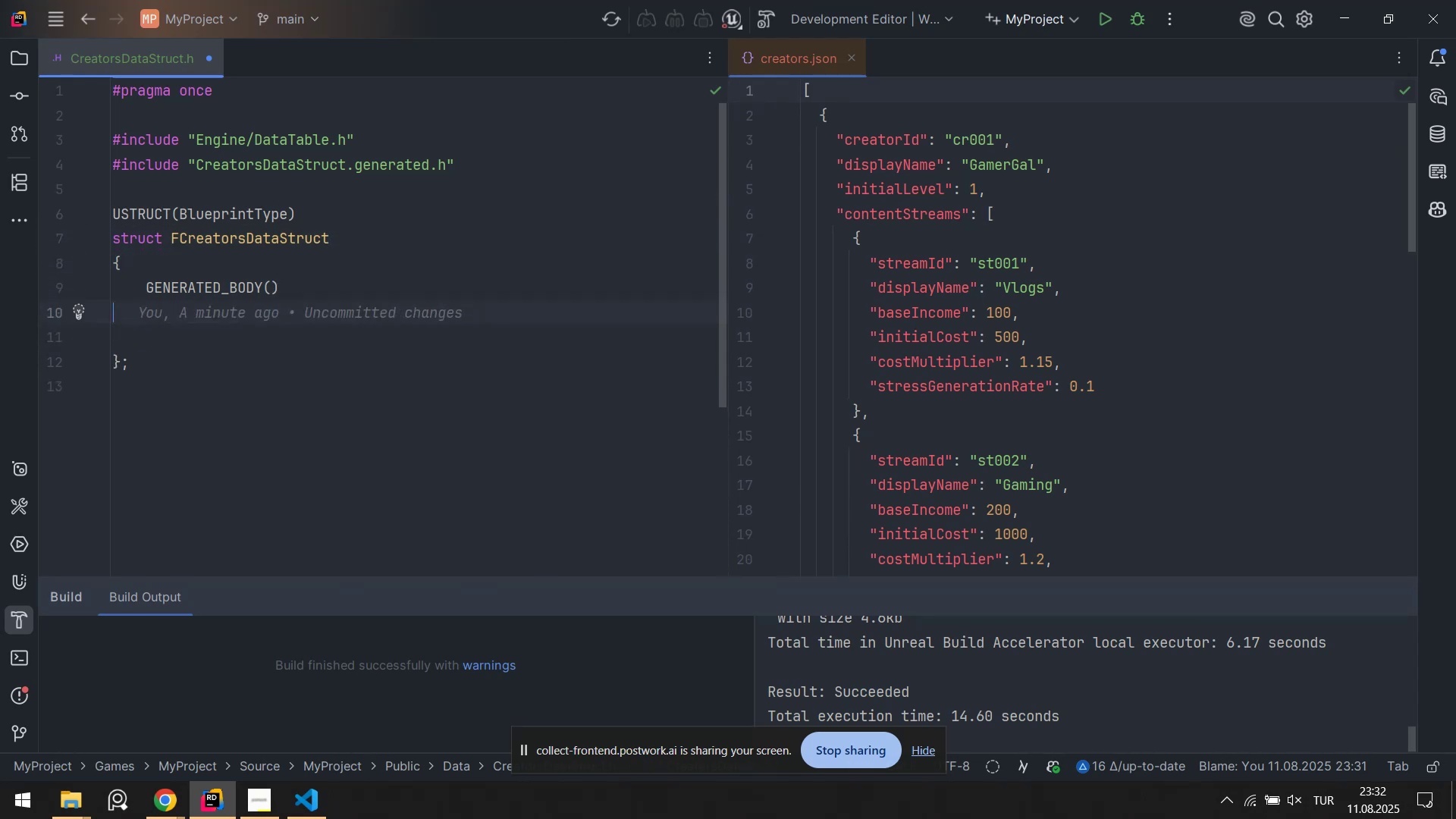 
key(ArrowUp)
 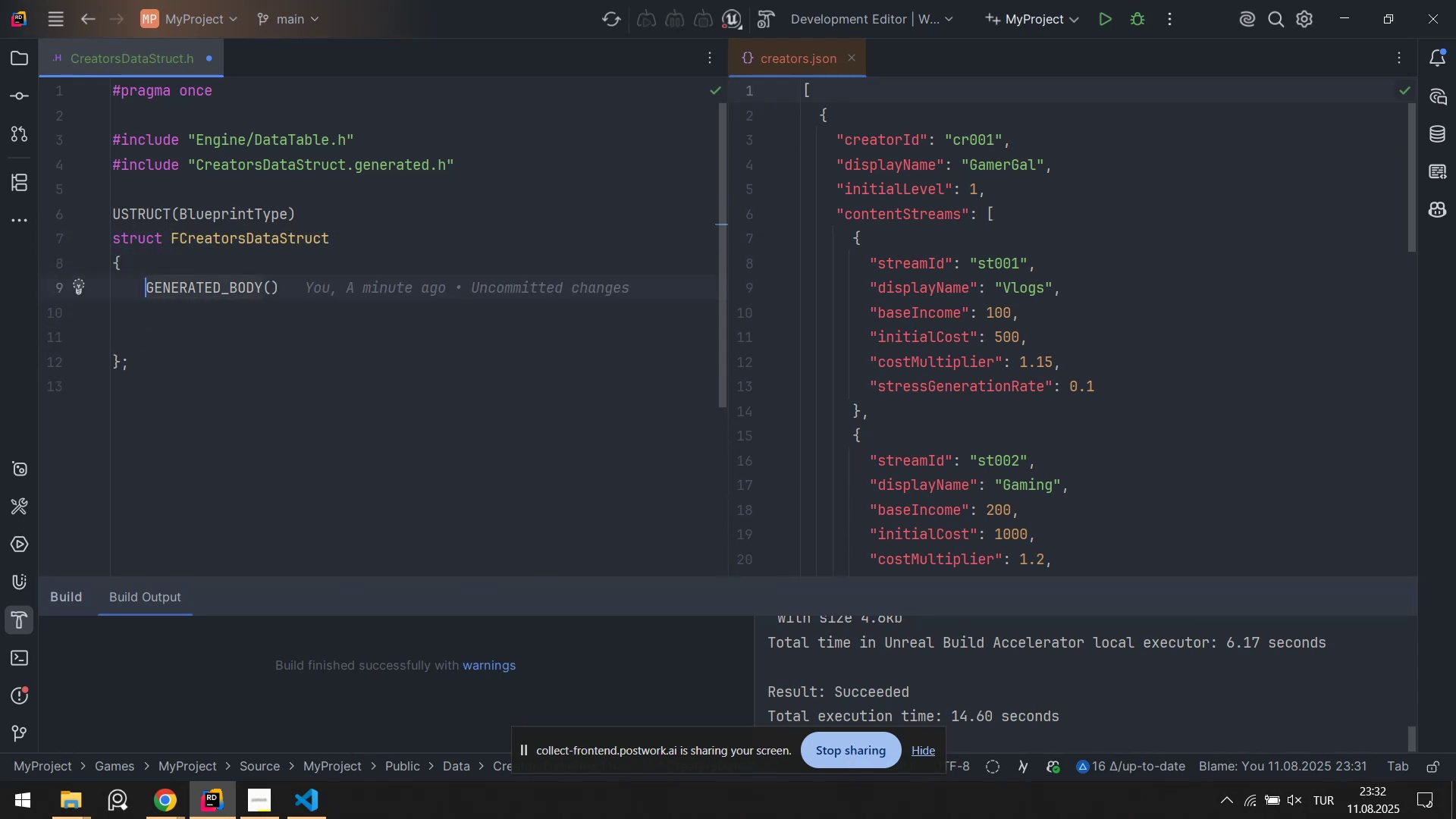 
hold_key(key=ArrowRight, duration=0.68)
 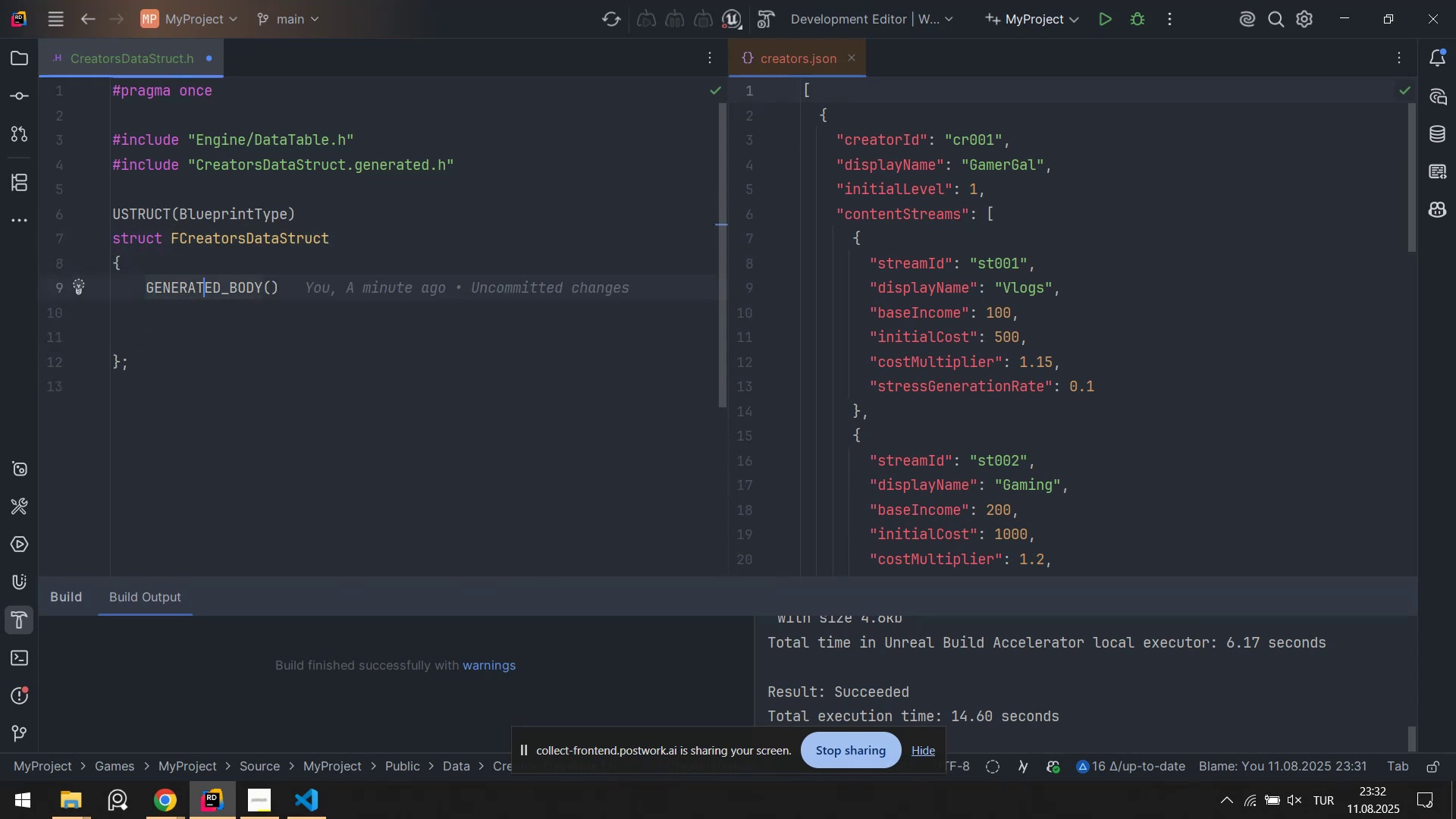 
key(ArrowRight)
 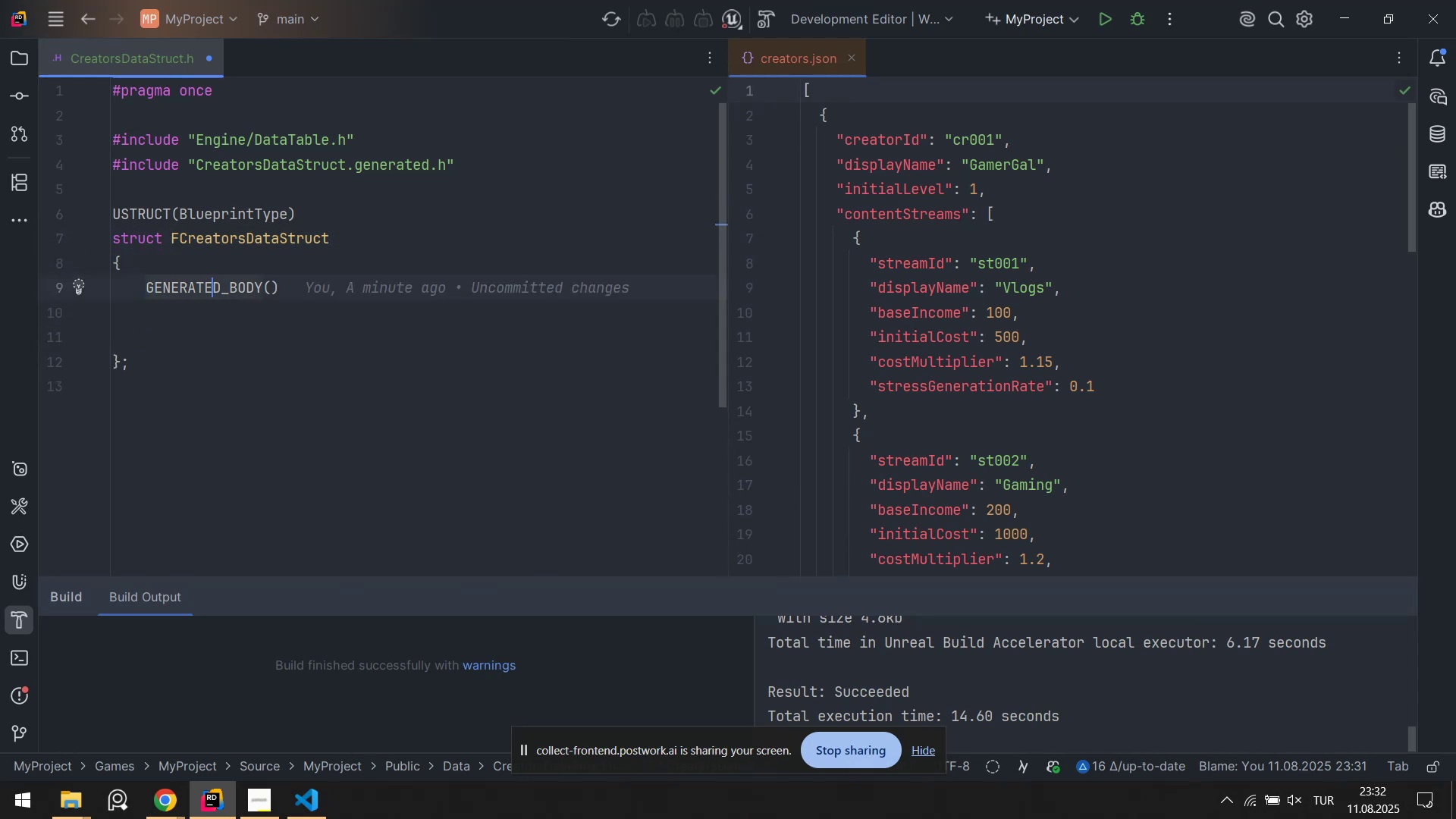 
key(ArrowRight)
 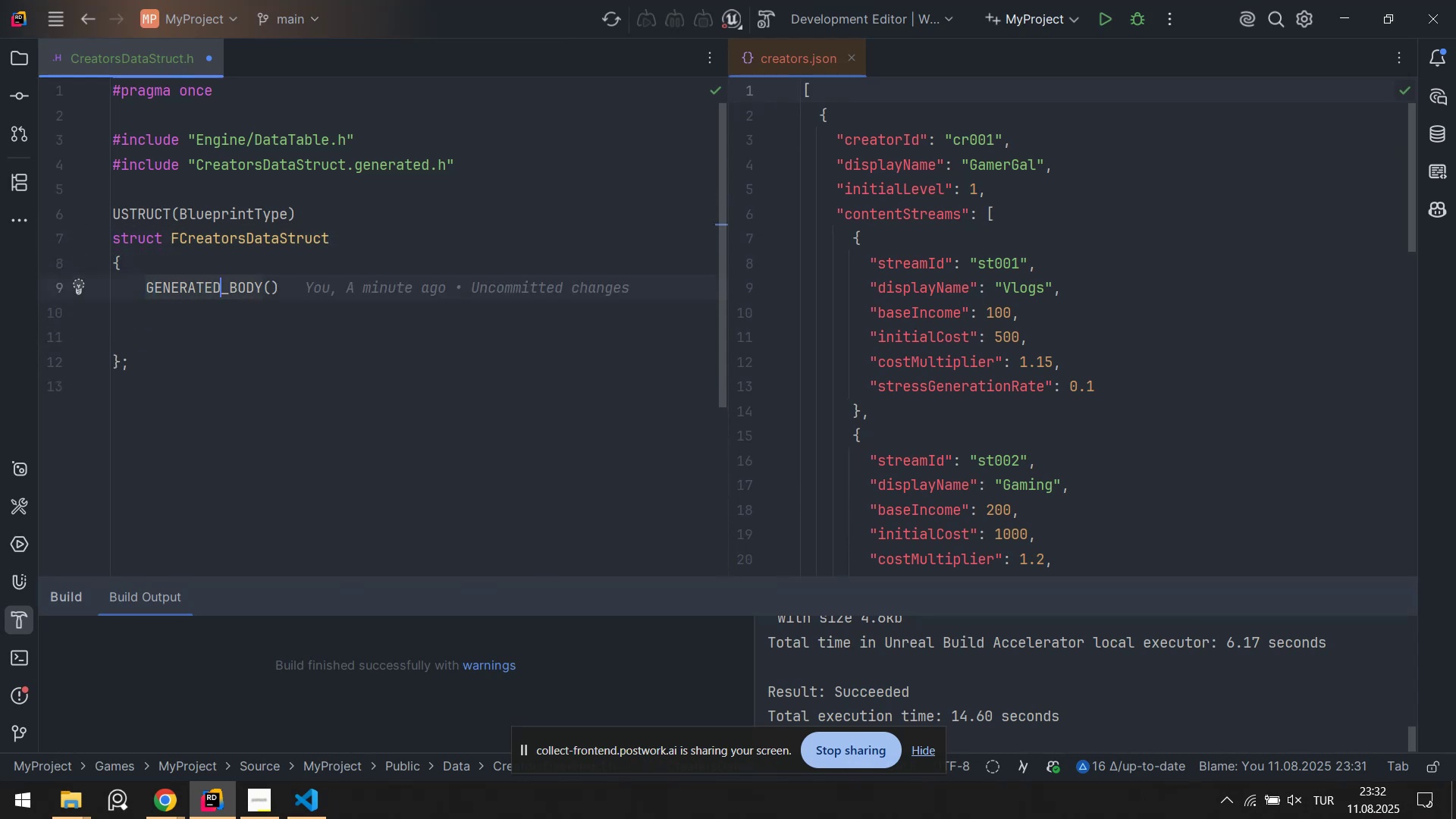 
type(_USTRUCT)
 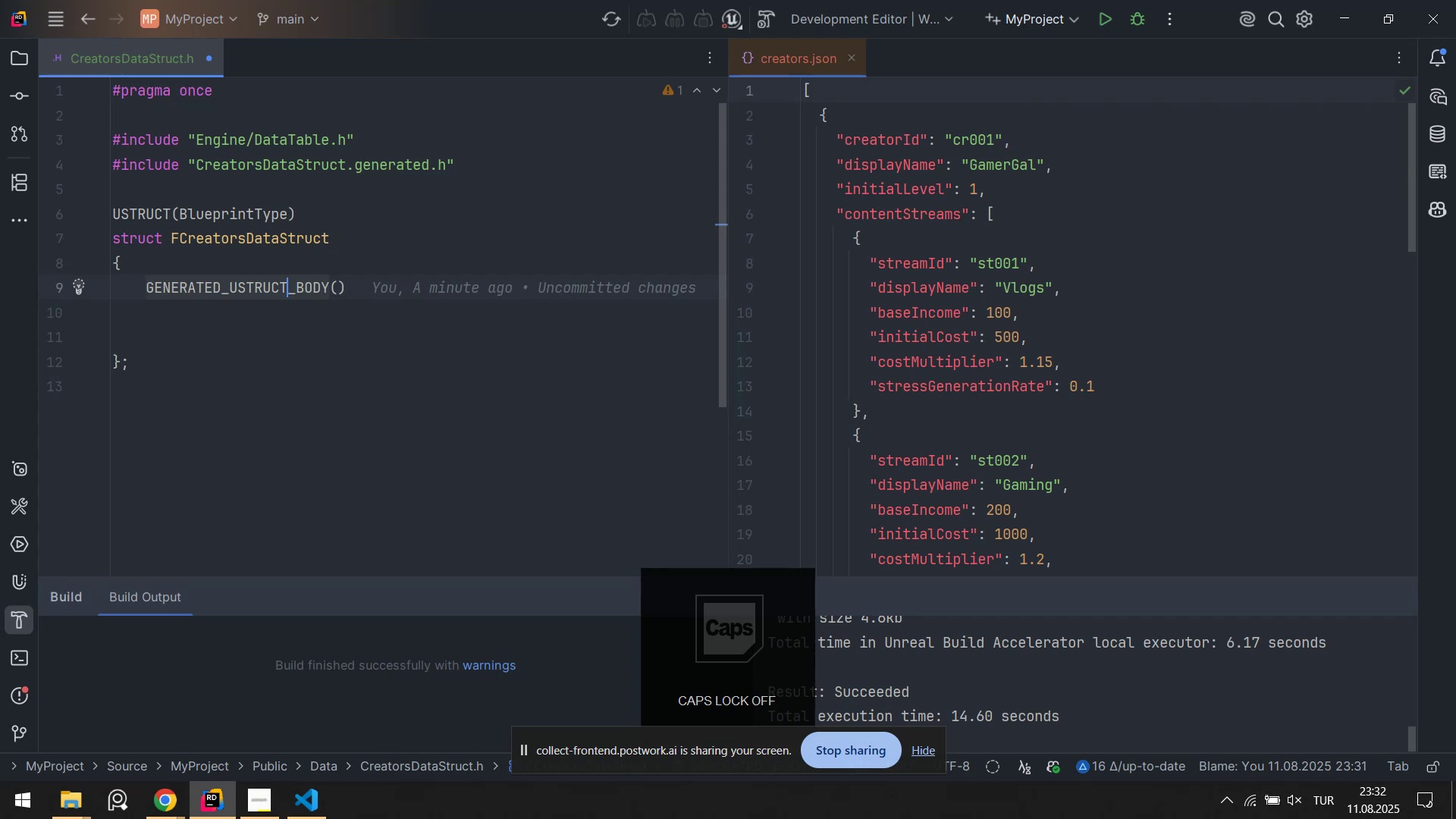 
key(ArrowDown)
 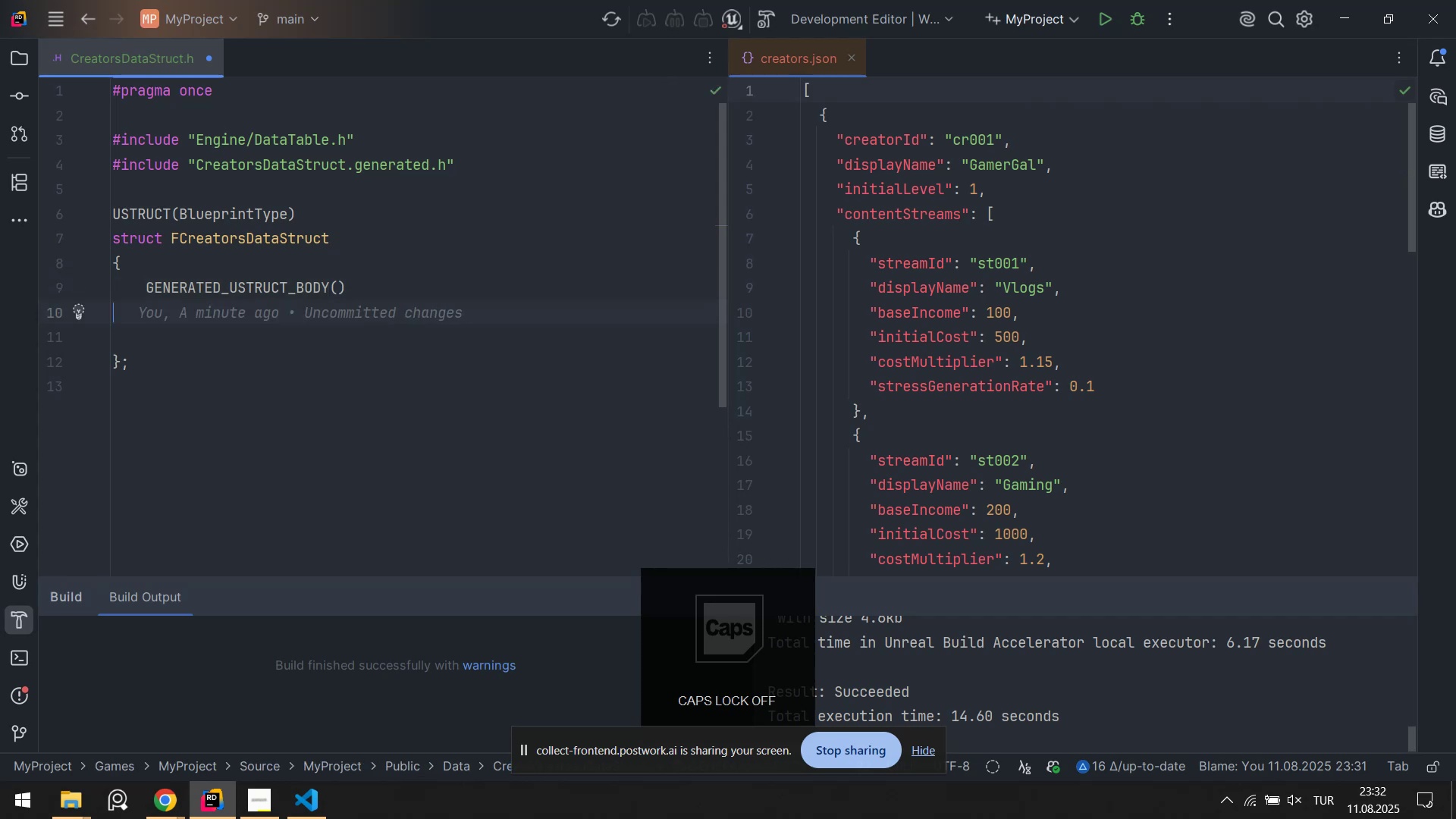 
key(ArrowDown)
 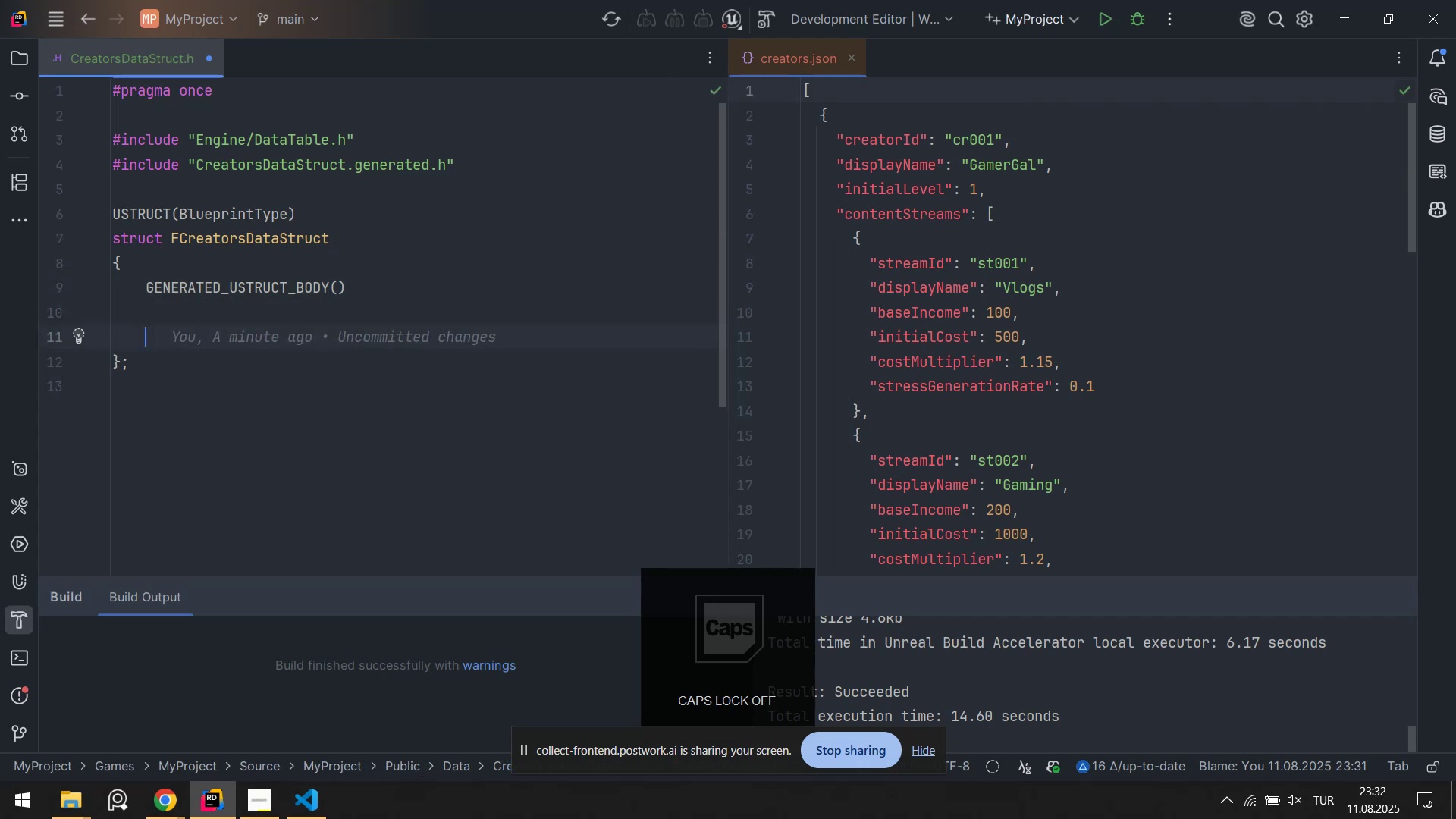 
key(Control+ControlLeft)
 